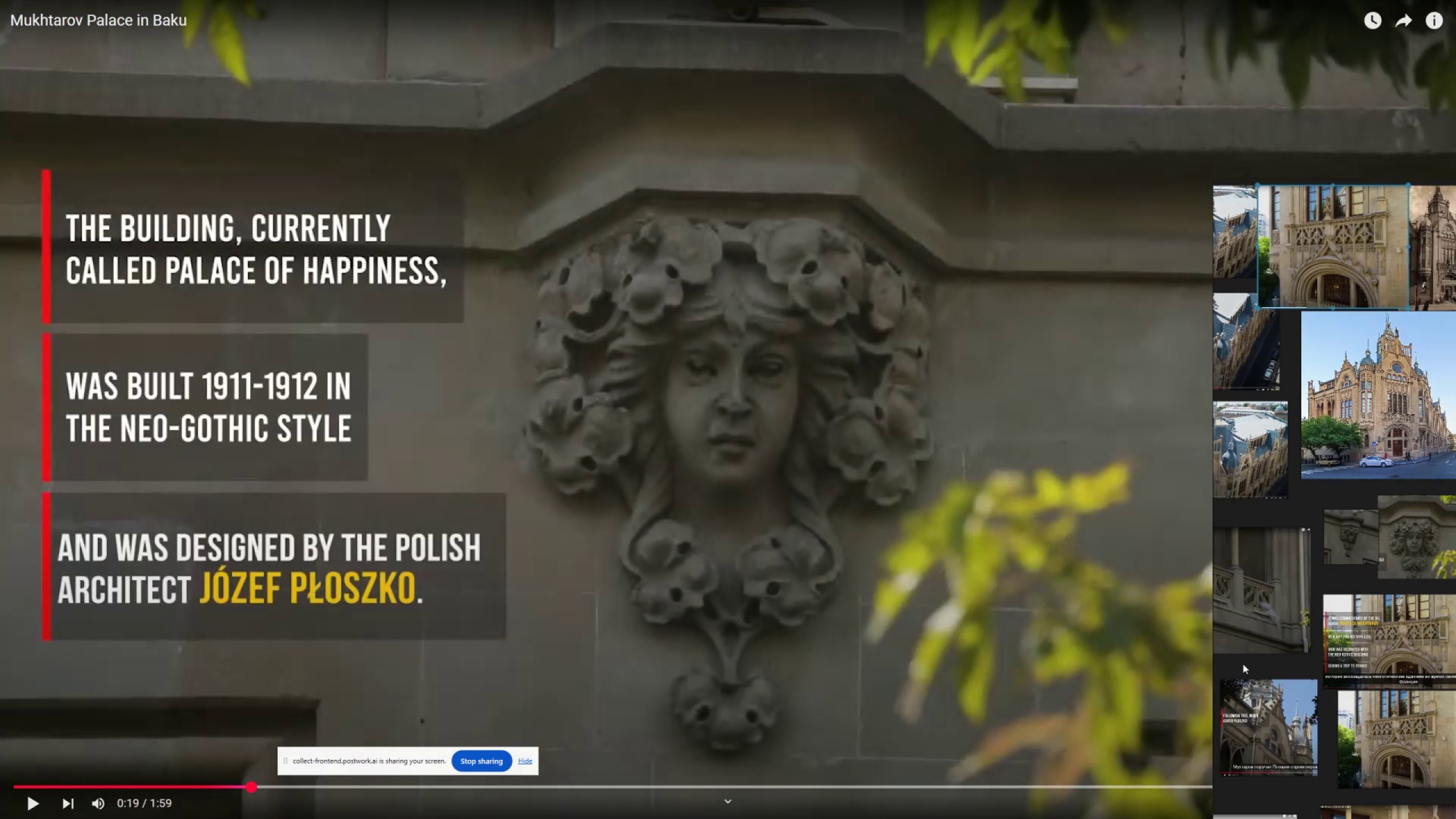 
key(PrintScreen)
 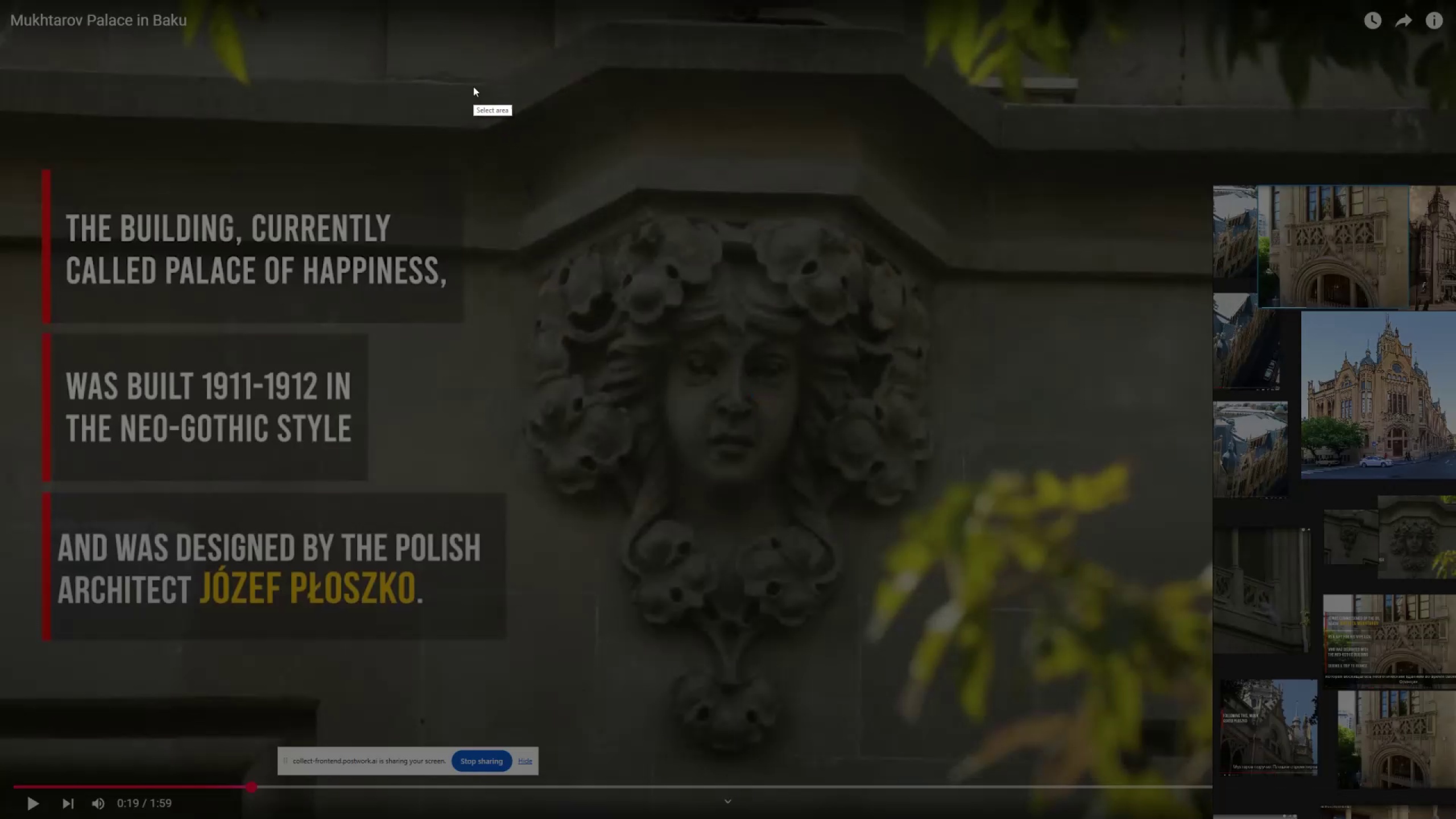 
left_click_drag(start_coordinate=[497, 57], to_coordinate=[1008, 772])
 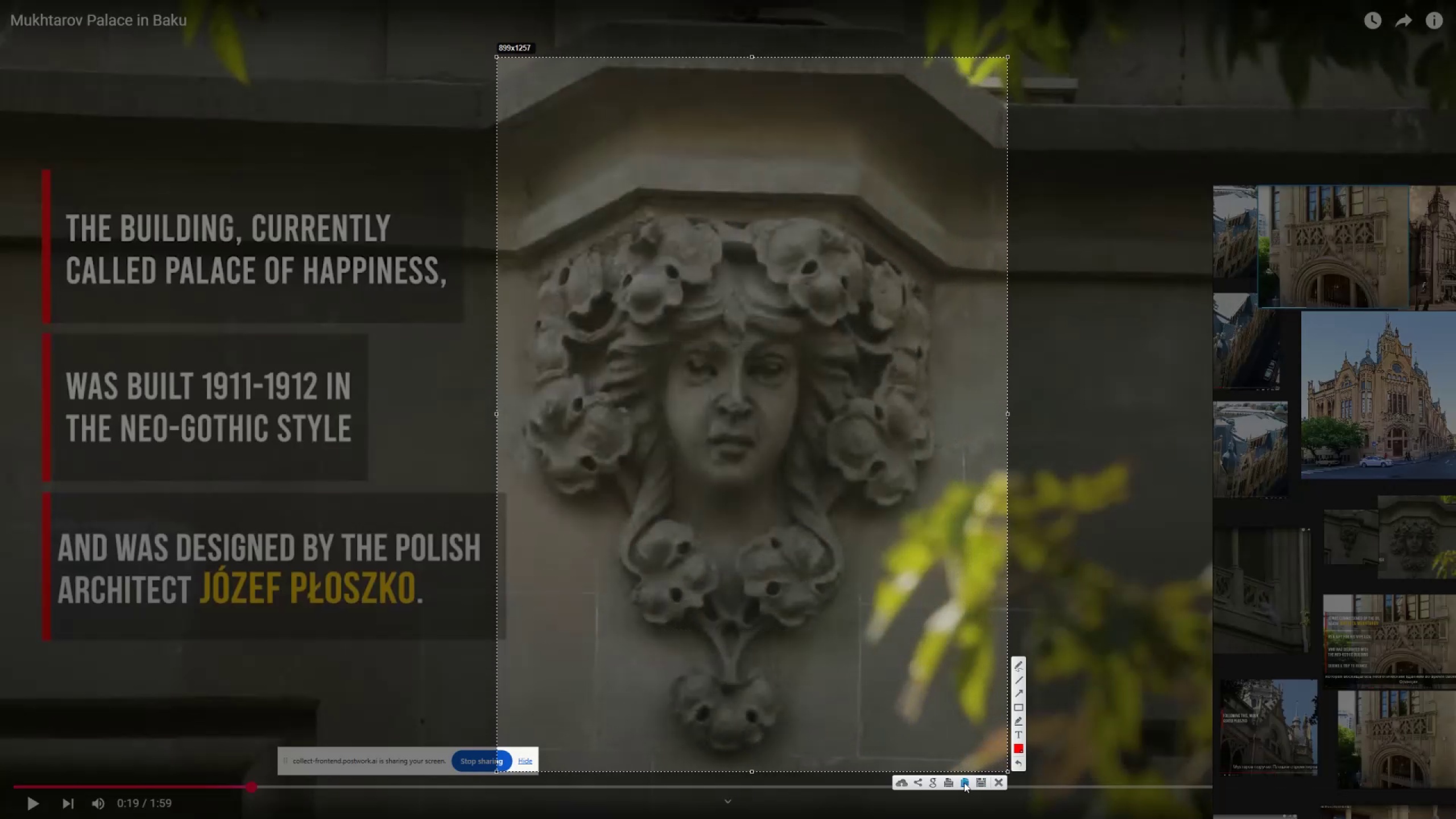 
left_click([964, 783])
 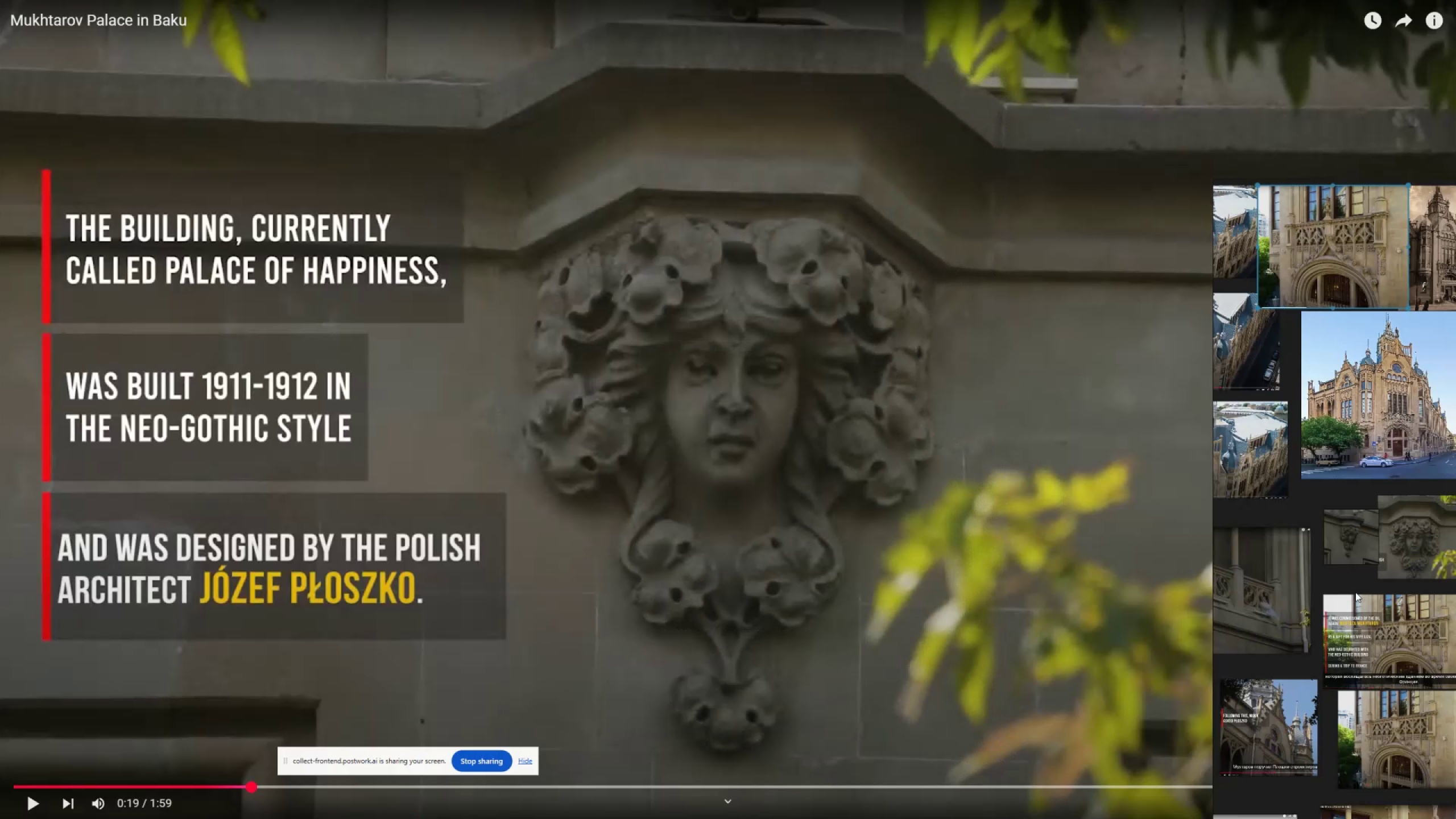 
scroll: coordinate [1334, 564], scroll_direction: down, amount: 5.0
 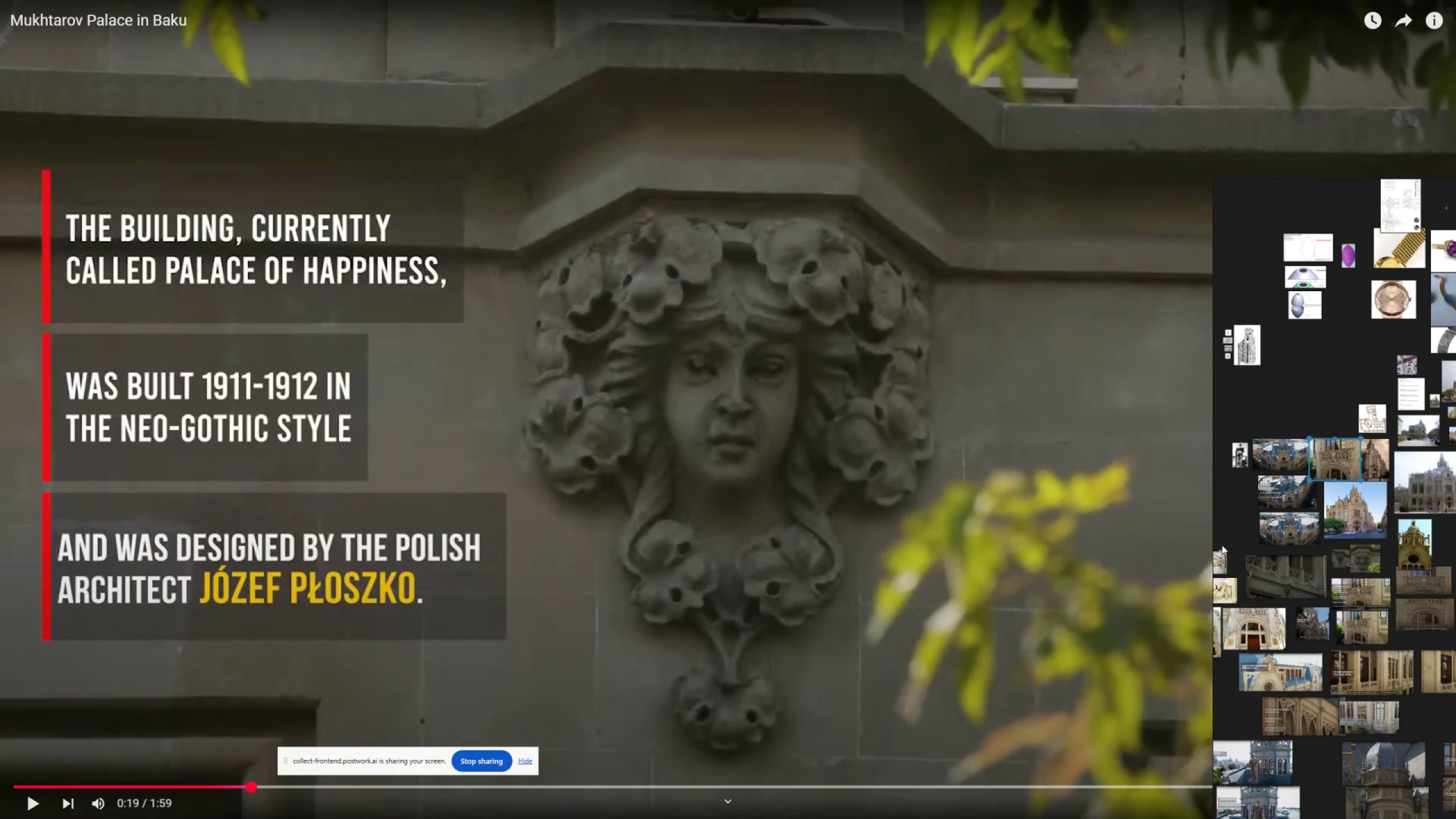 
left_click([1225, 527])
 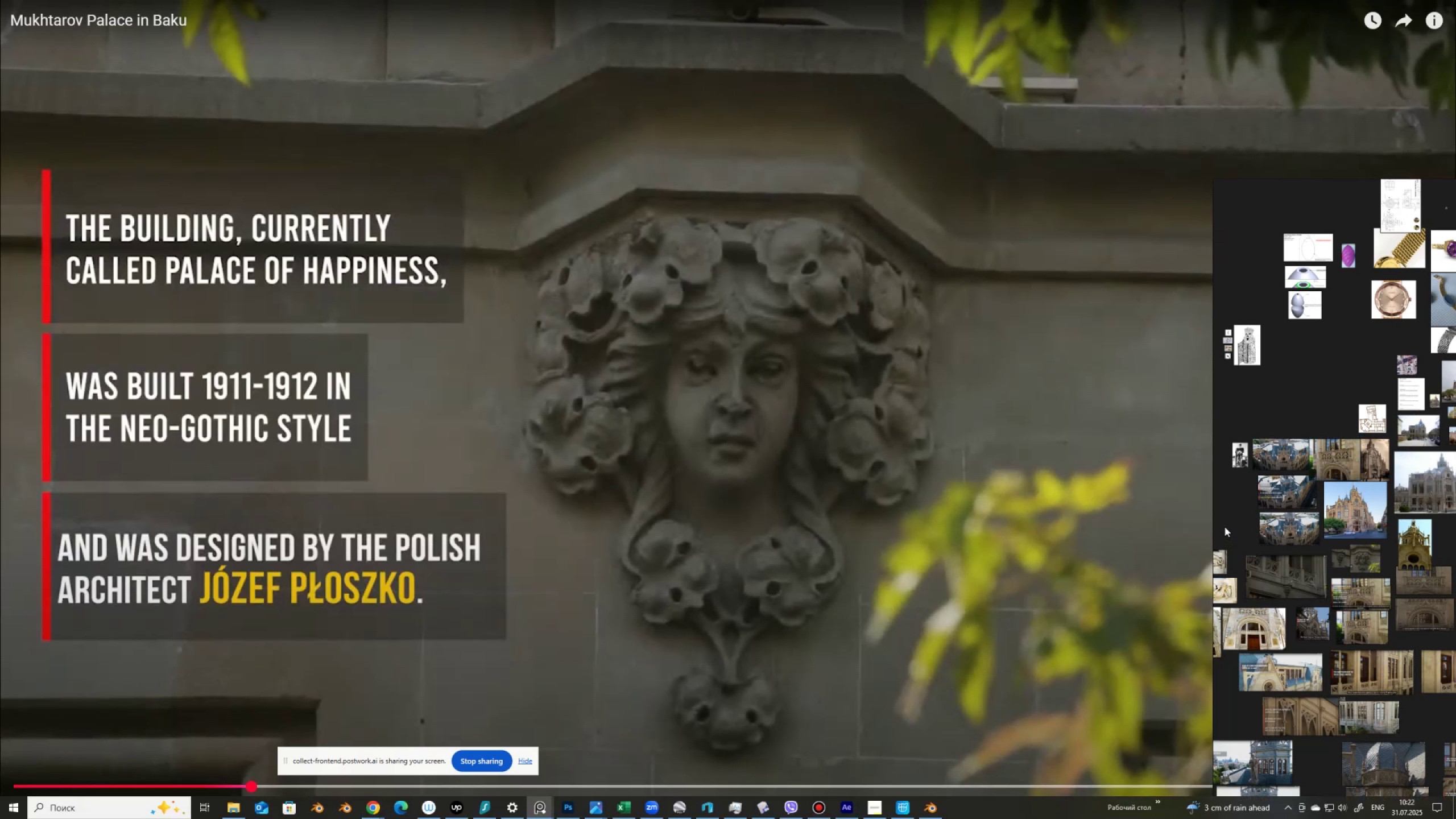 
key(Control+V)
 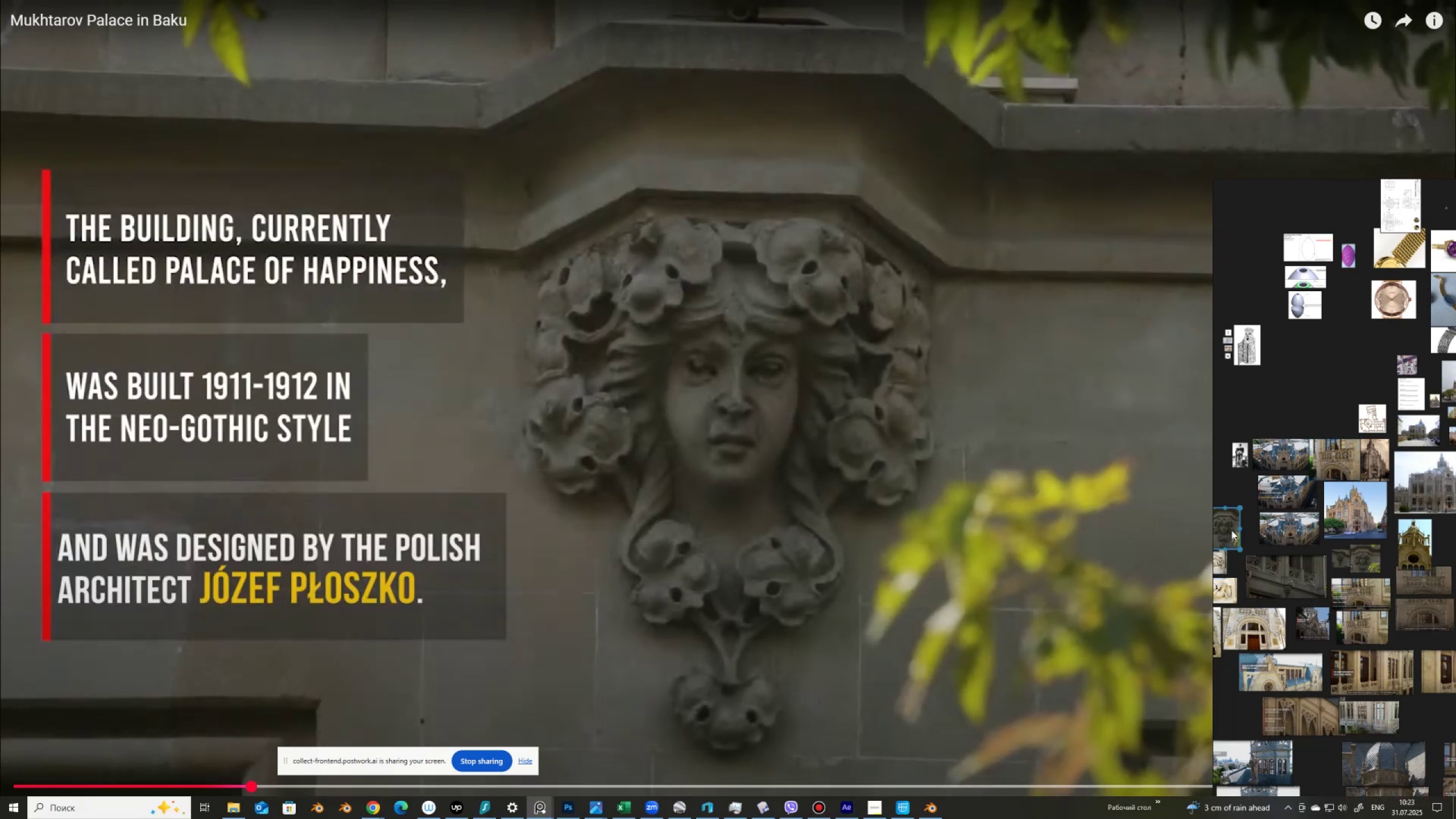 
scroll: coordinate [1227, 528], scroll_direction: up, amount: 2.0
 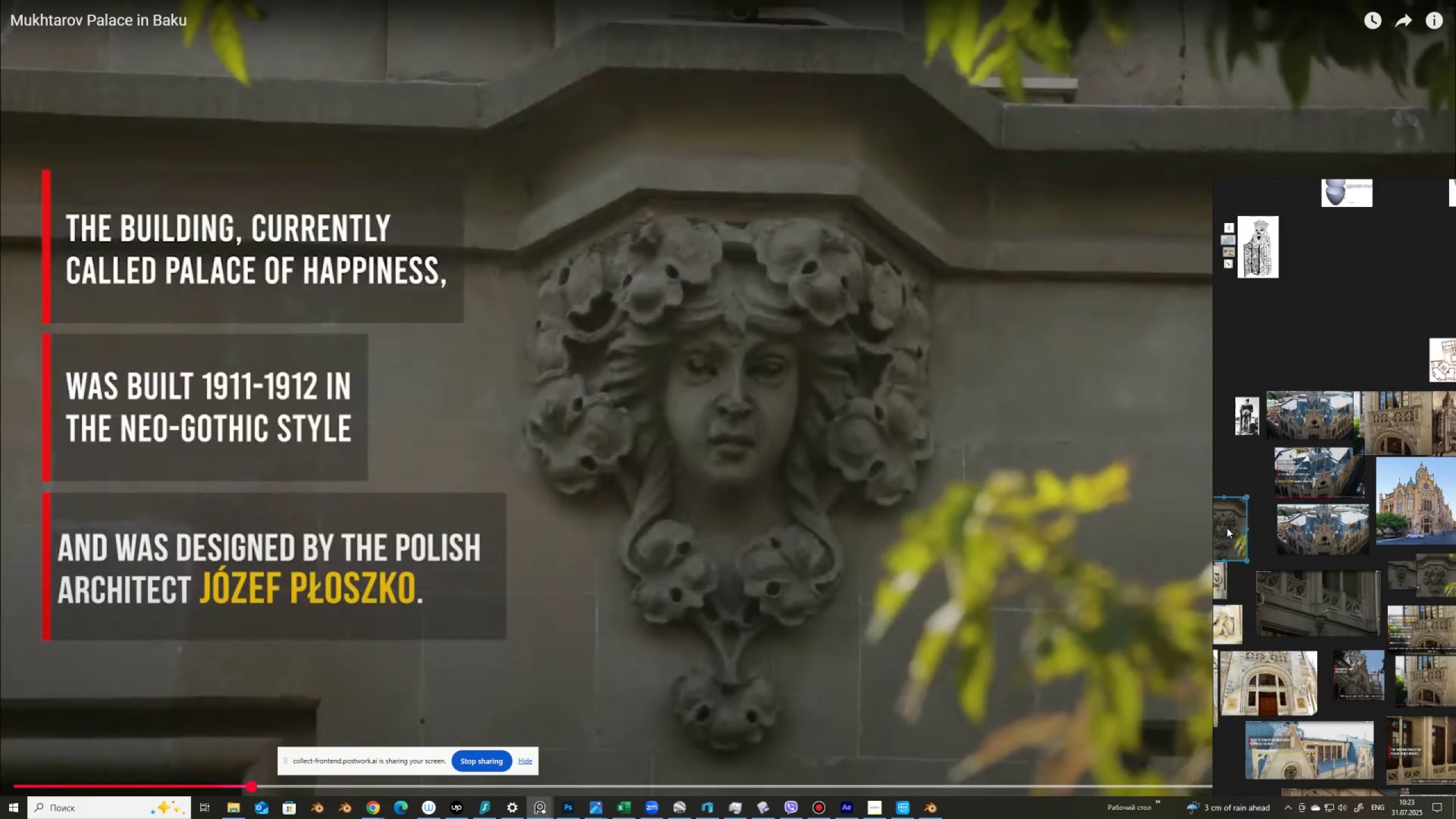 
left_click_drag(start_coordinate=[1229, 527], to_coordinate=[1251, 523])
 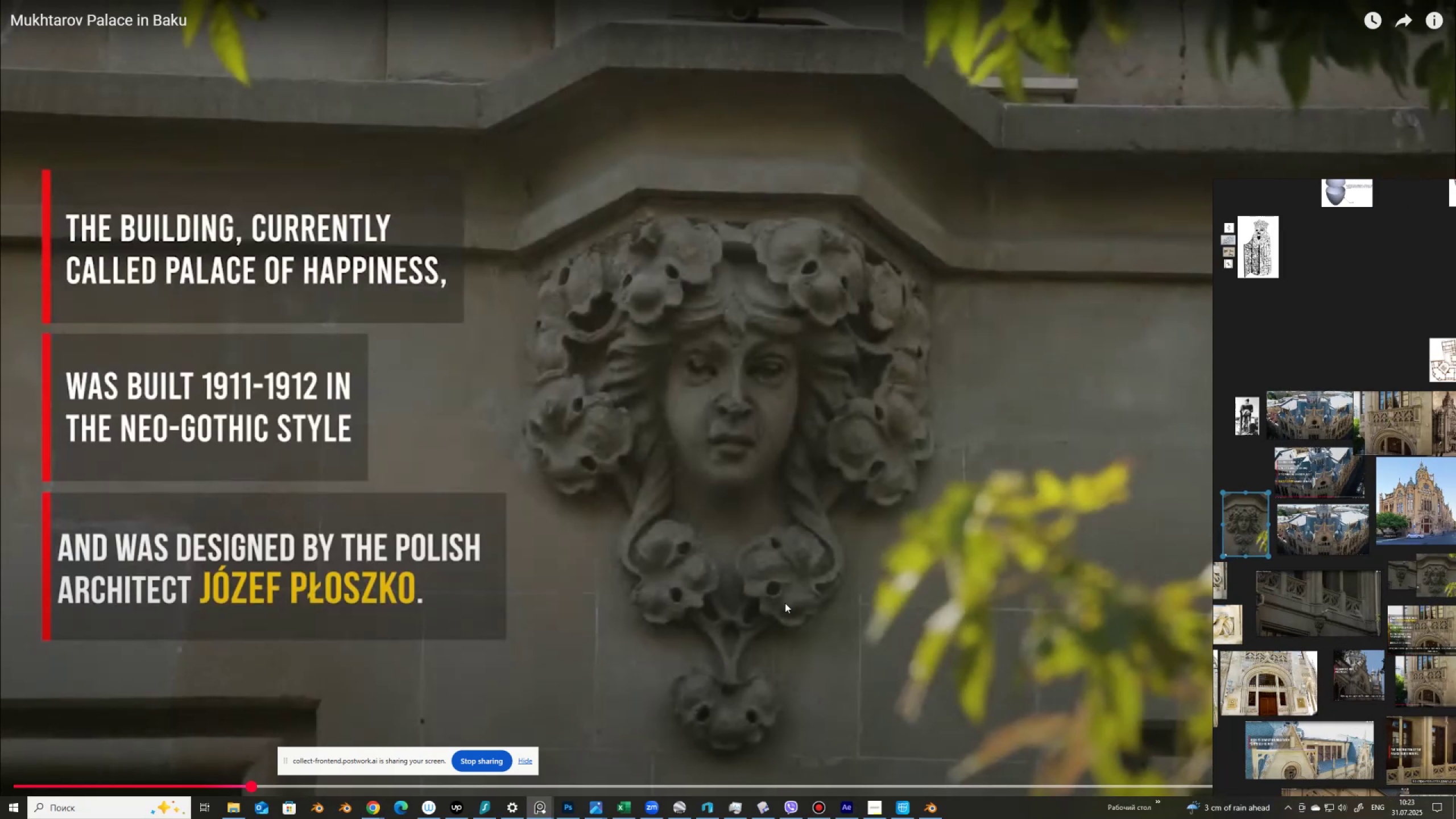 
left_click([785, 603])
 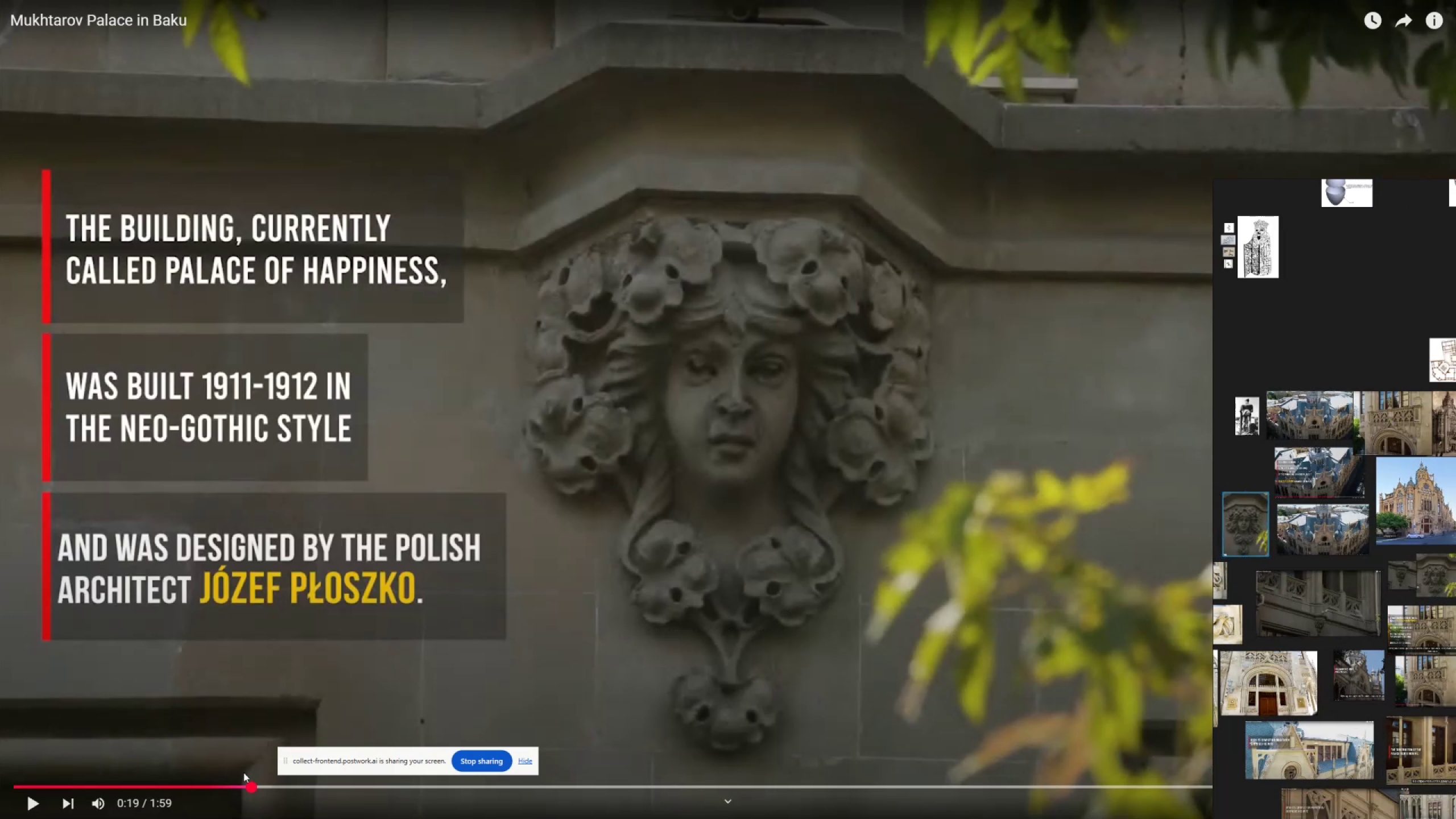 
left_click_drag(start_coordinate=[250, 784], to_coordinate=[1070, 814])
 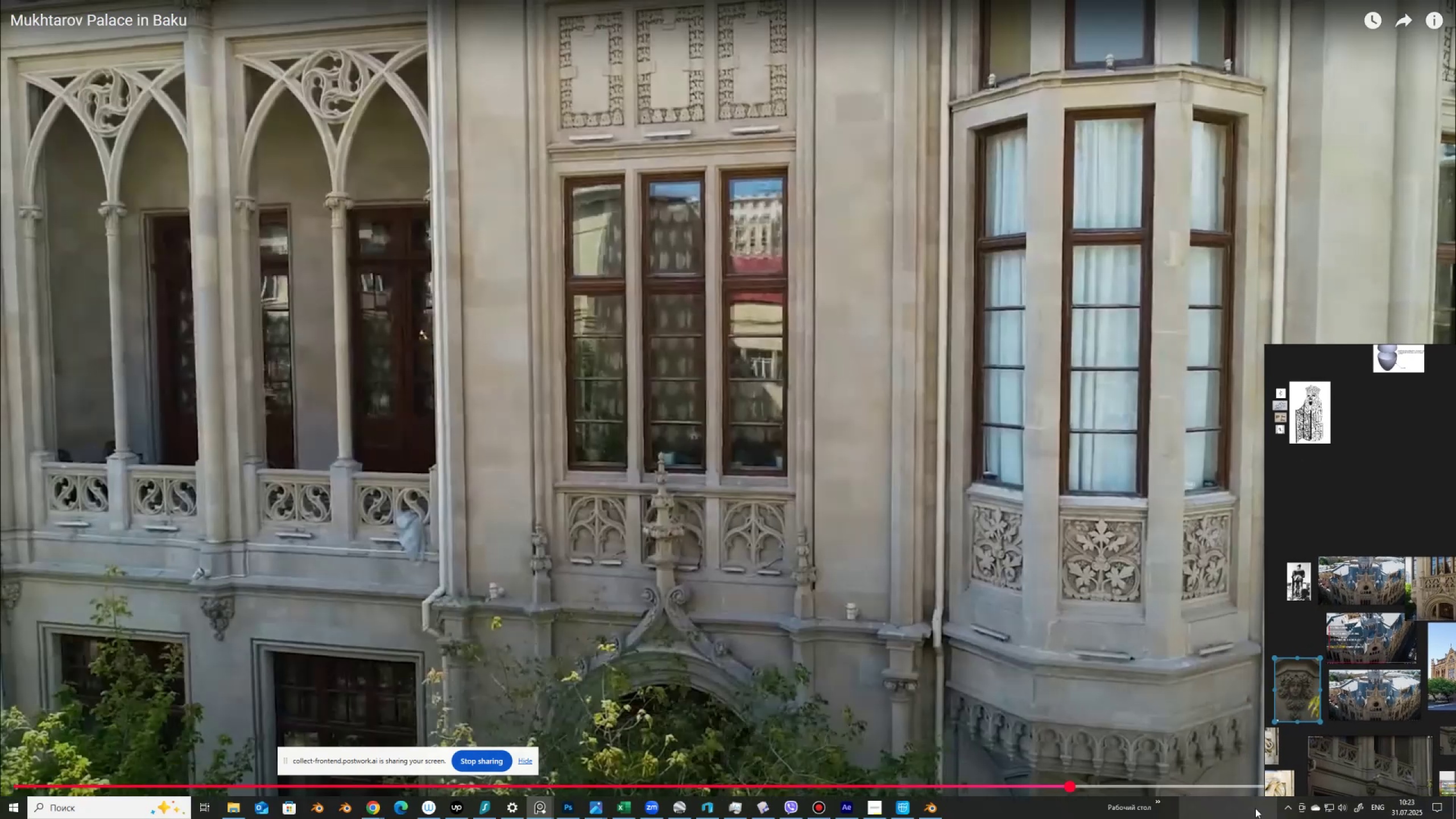 
left_click_drag(start_coordinate=[1070, 787], to_coordinate=[1162, 804])
 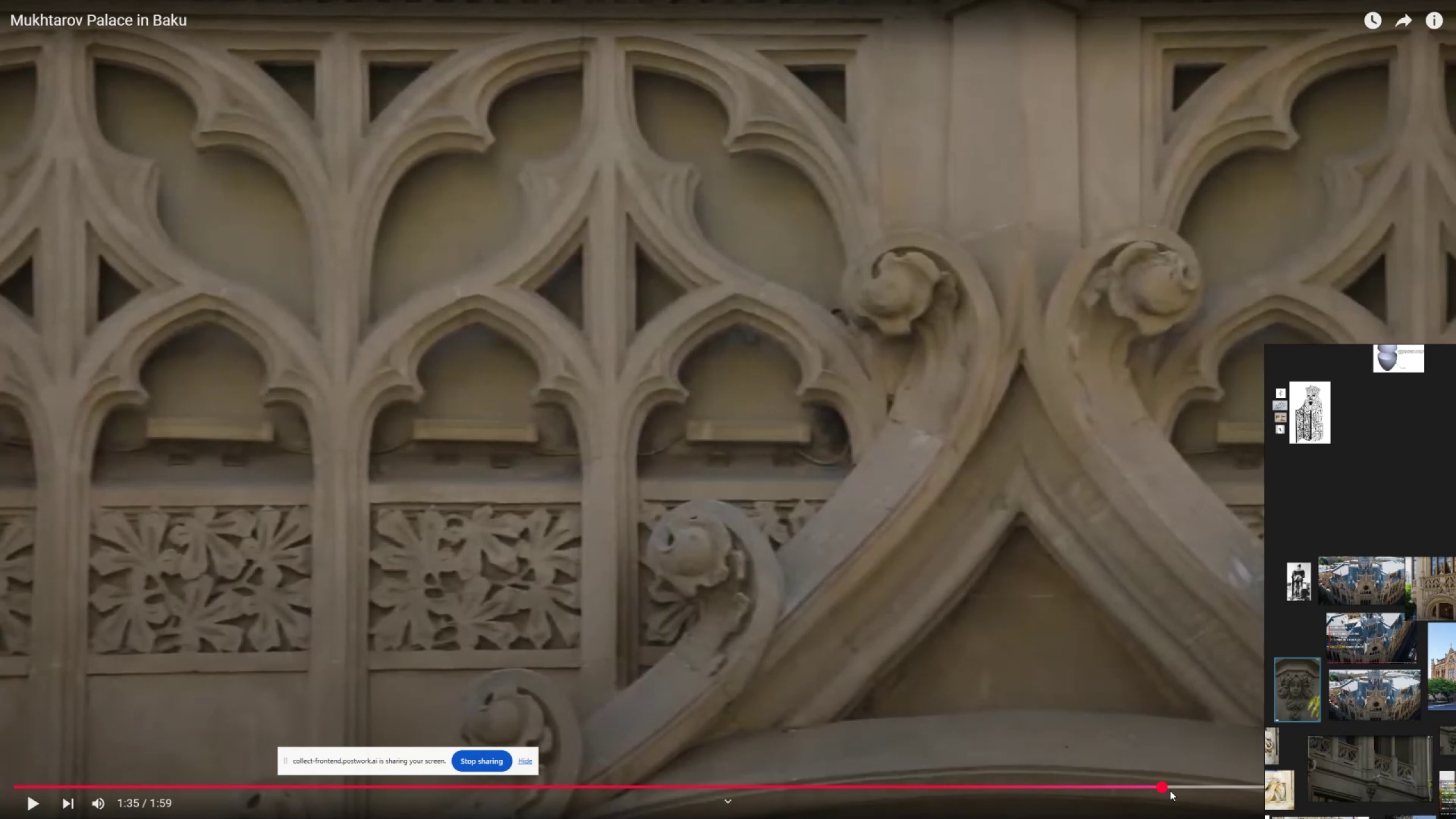 
wait(10.12)
 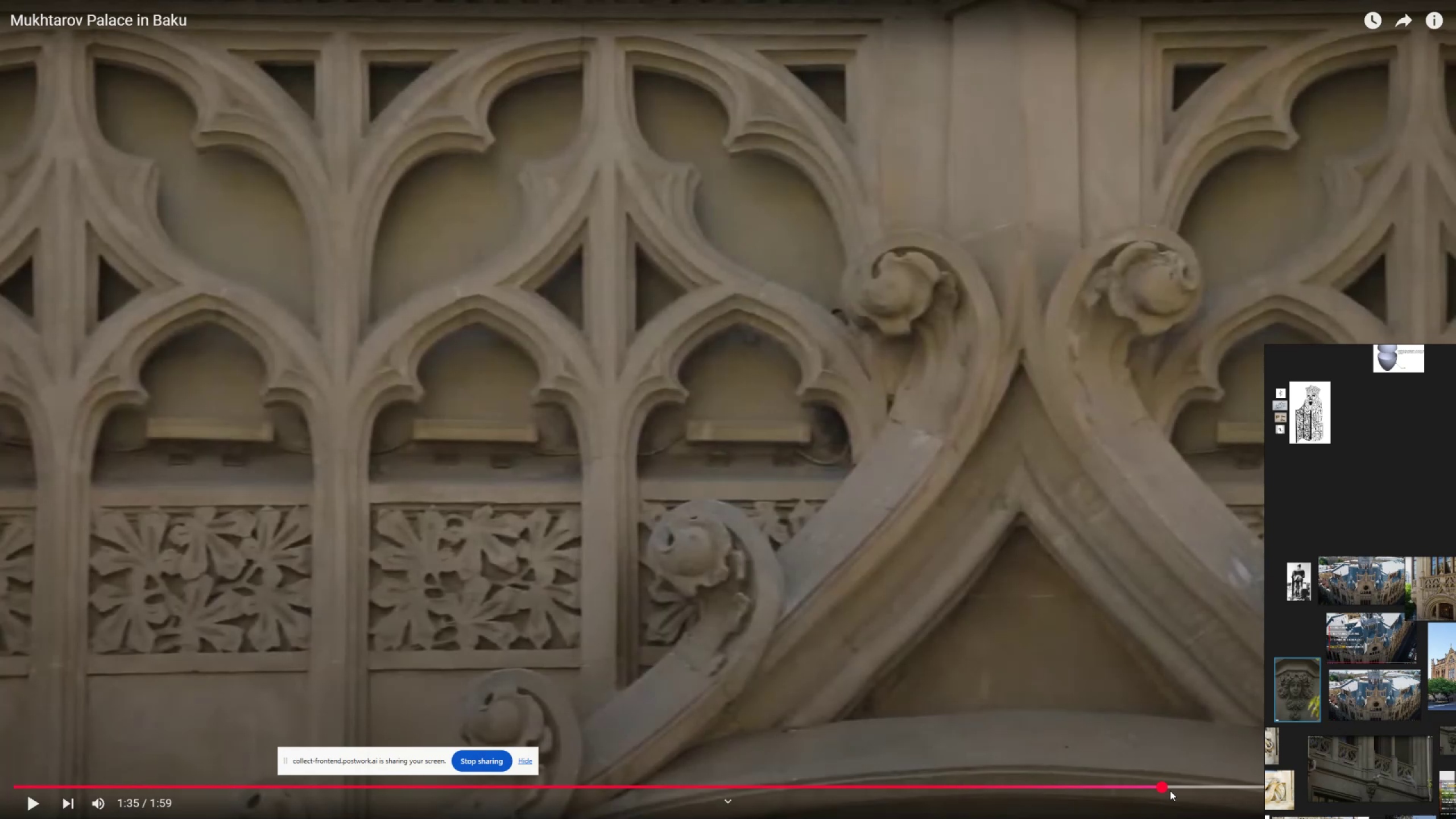 
left_click_drag(start_coordinate=[1163, 785], to_coordinate=[795, 814])
 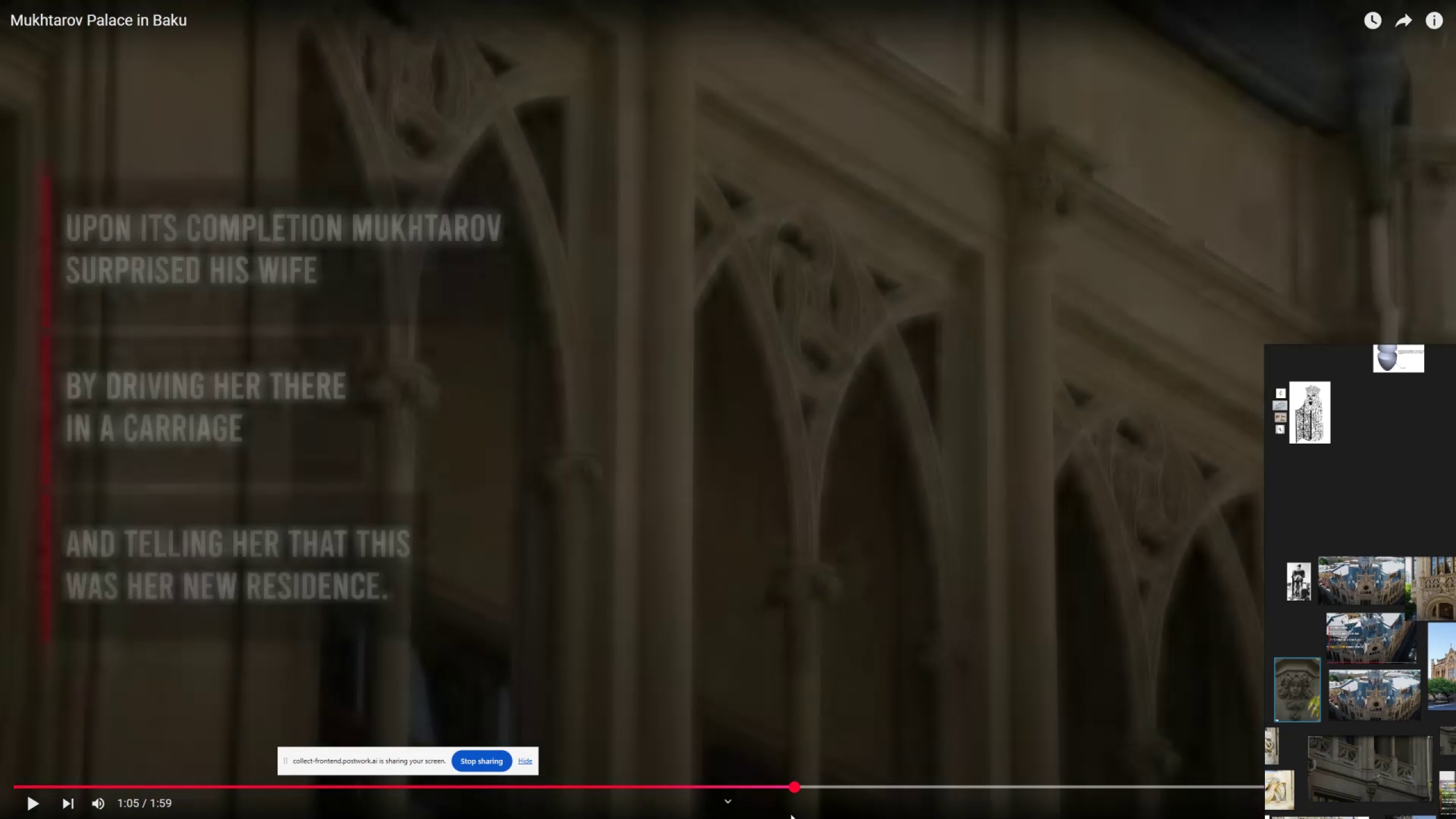 
left_click([791, 814])
 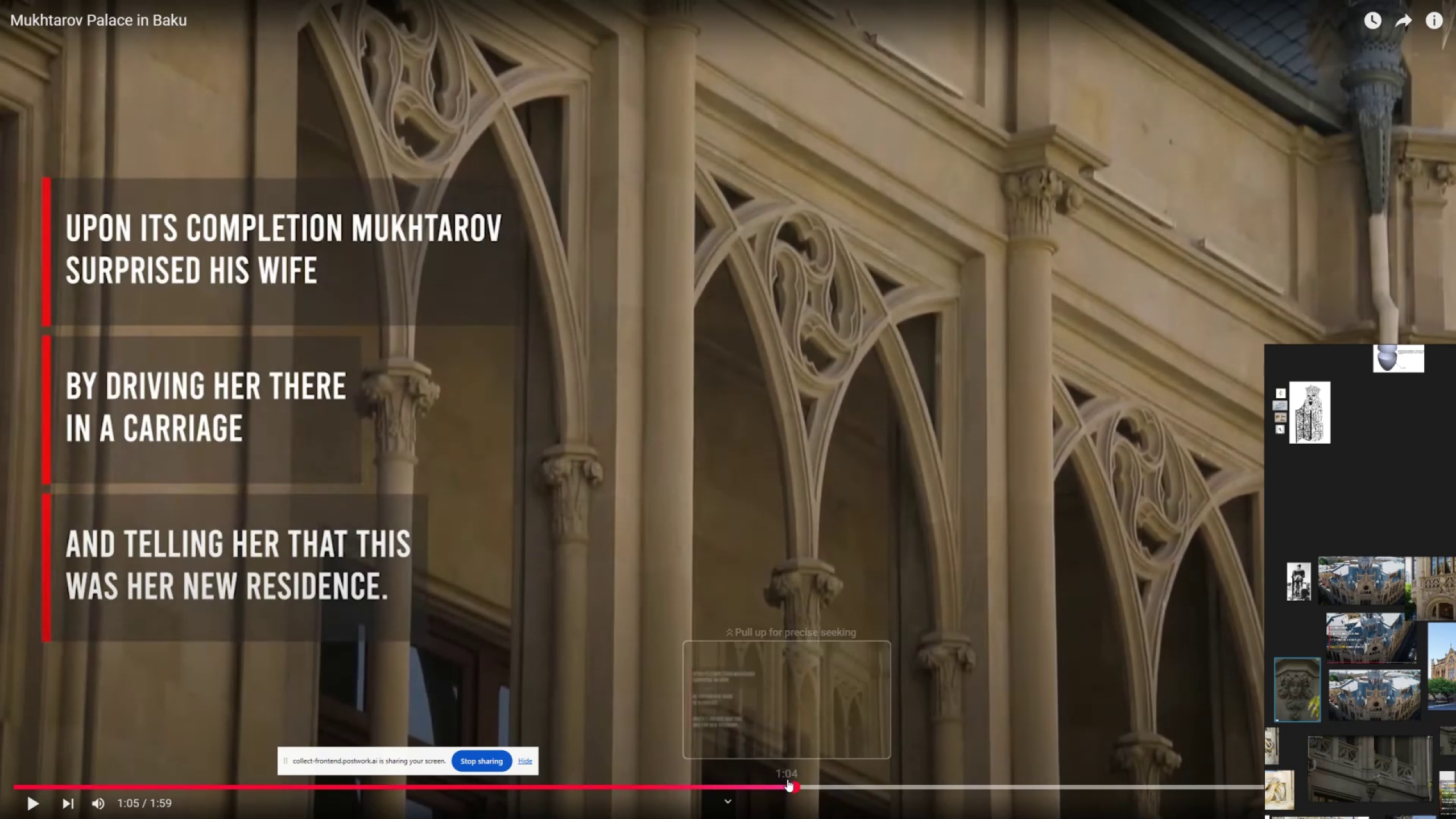 
left_click_drag(start_coordinate=[795, 787], to_coordinate=[545, 804])
 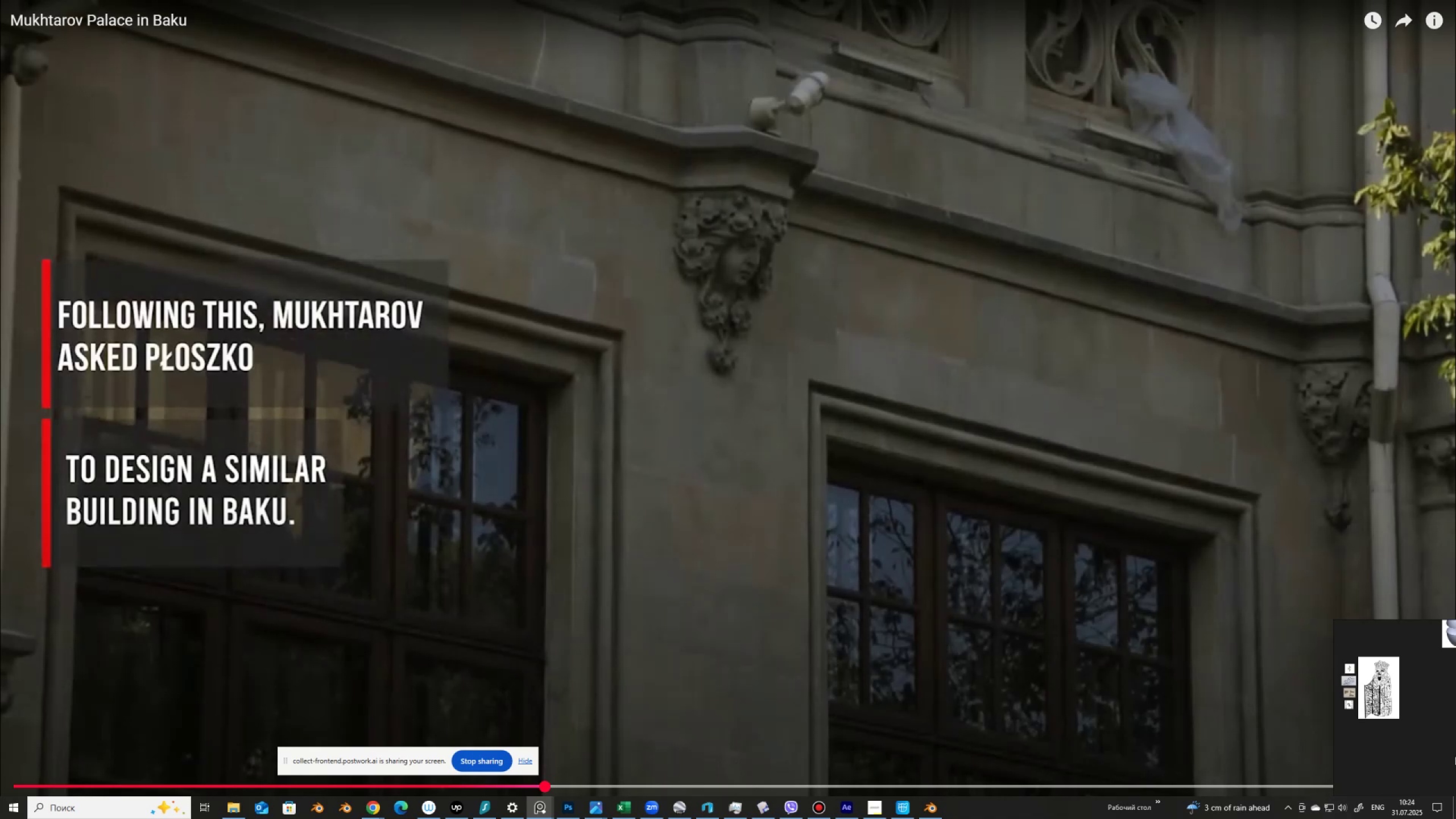 
wait(7.05)
 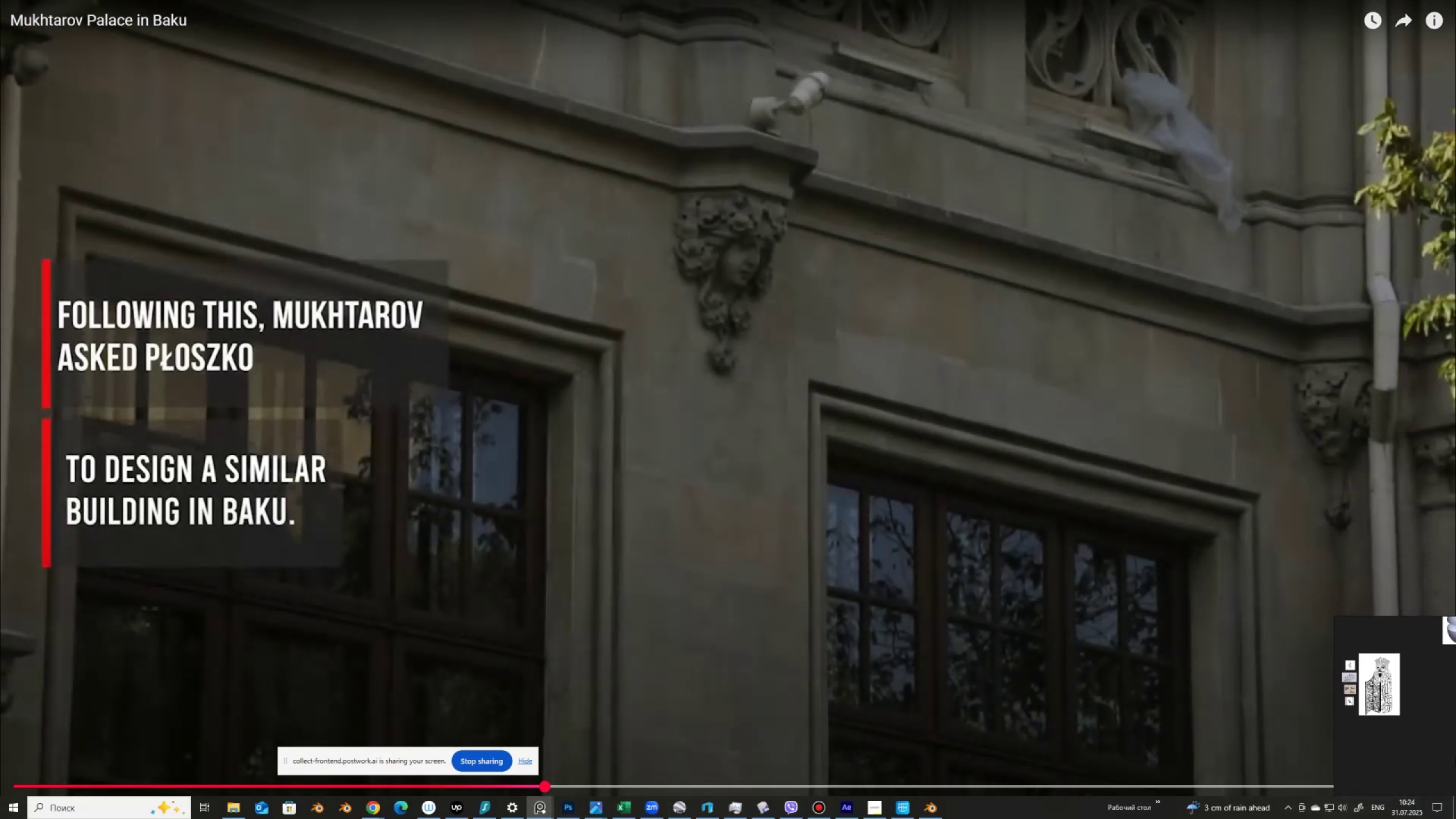 
key(PrintScreen)
 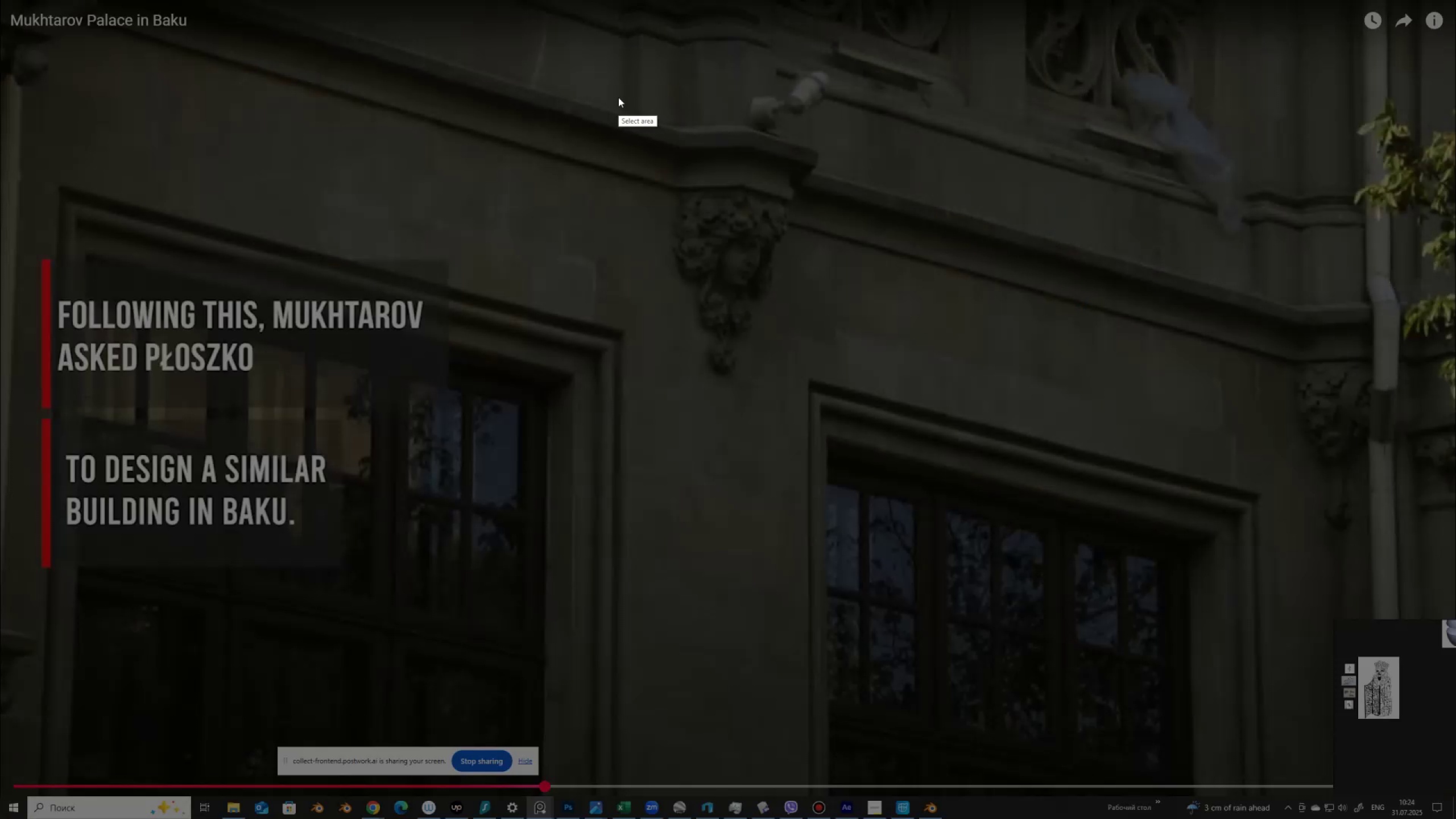 
left_click_drag(start_coordinate=[601, 73], to_coordinate=[1455, 570])
 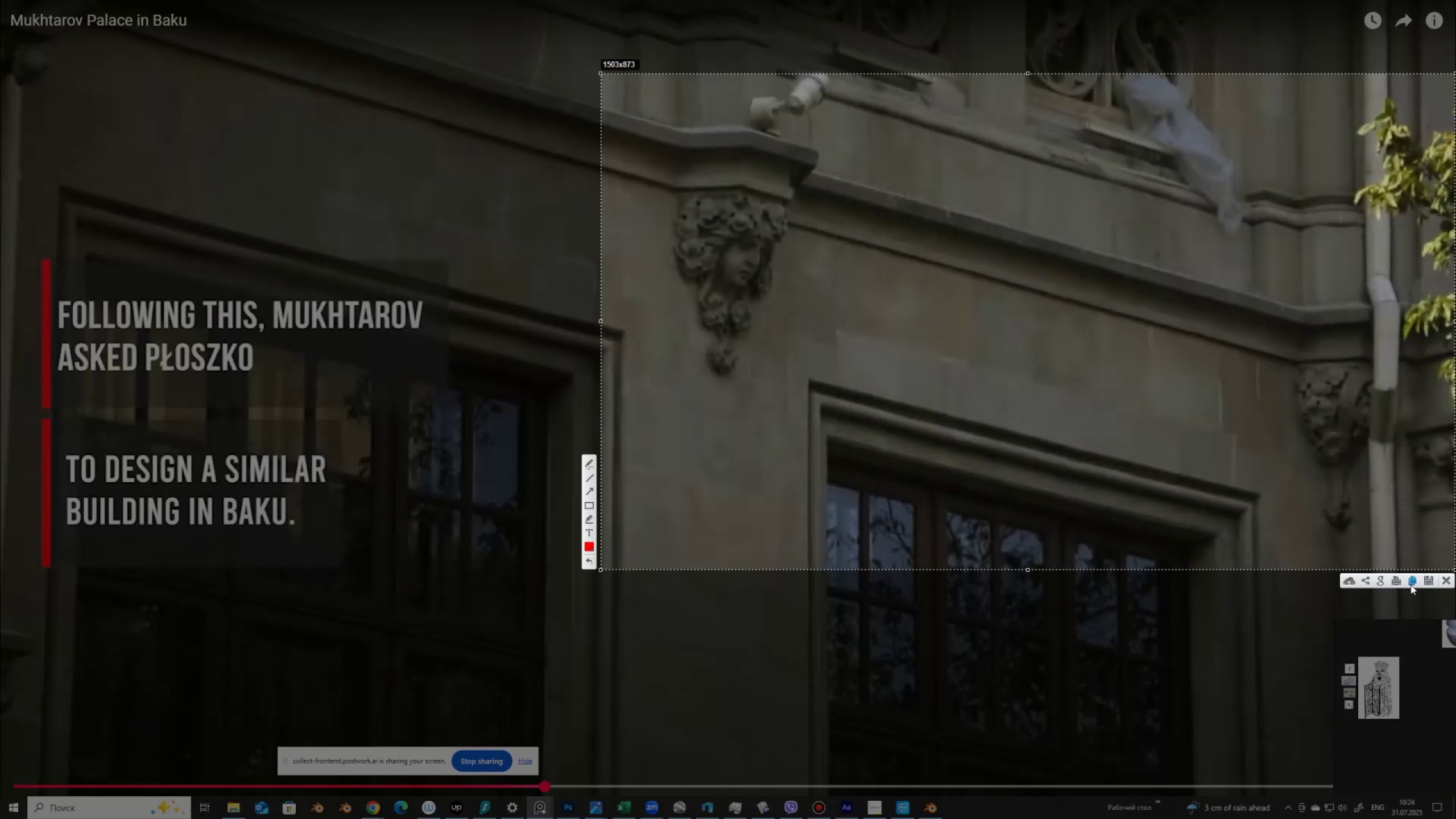 
left_click([1409, 584])
 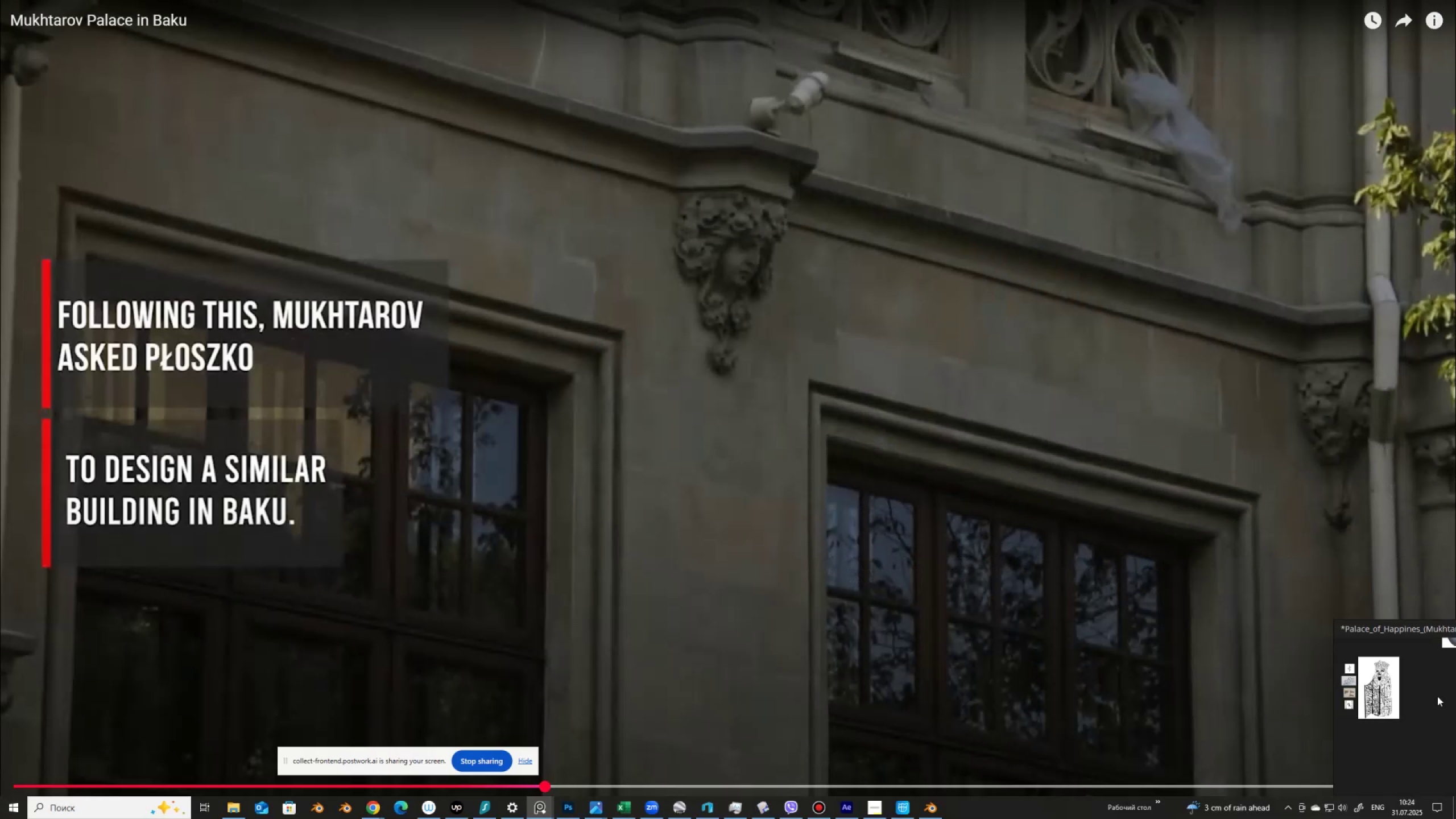 
left_click([1016, 640])
 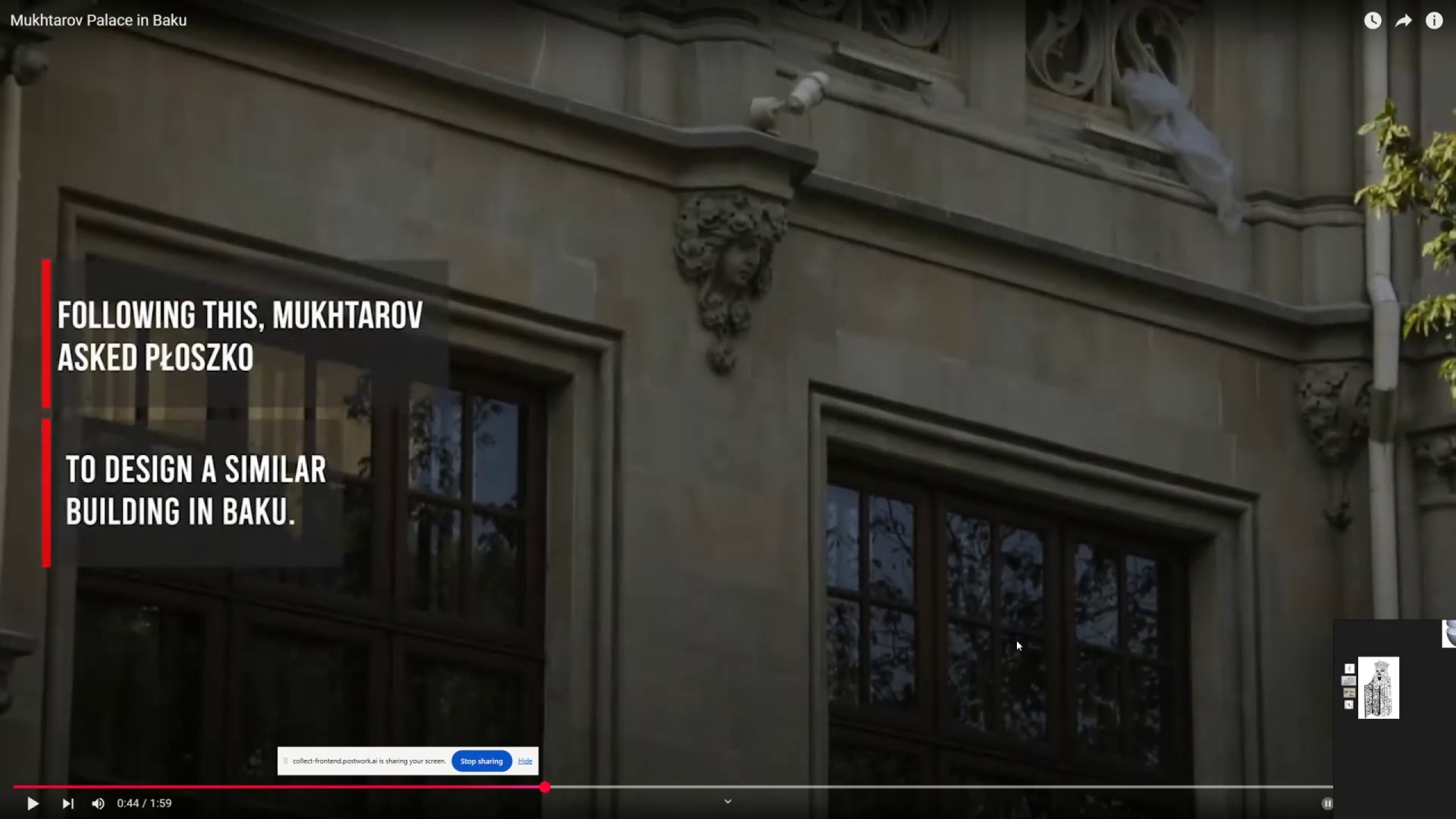 
key(Escape)
 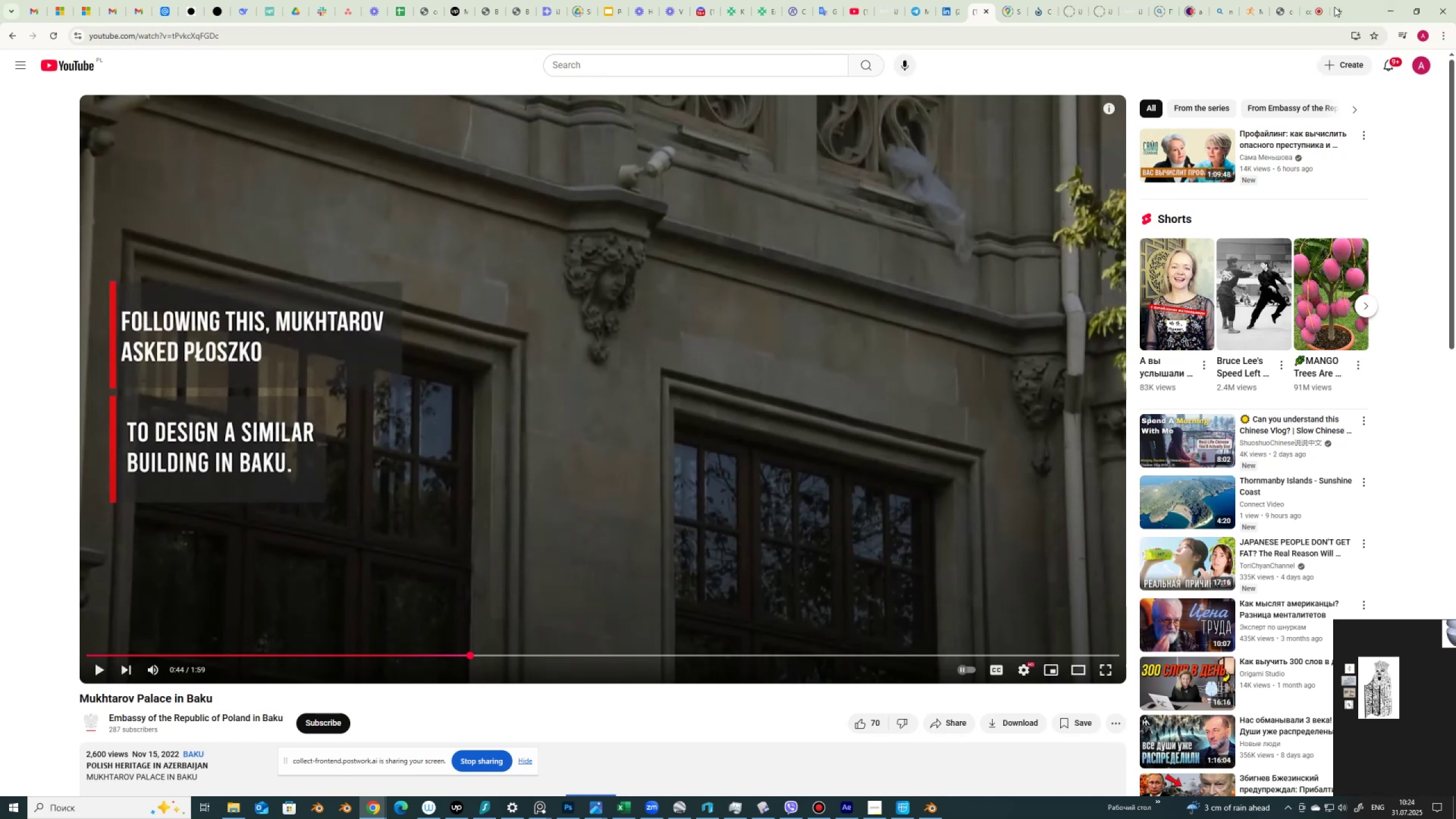 
left_click([1308, 14])
 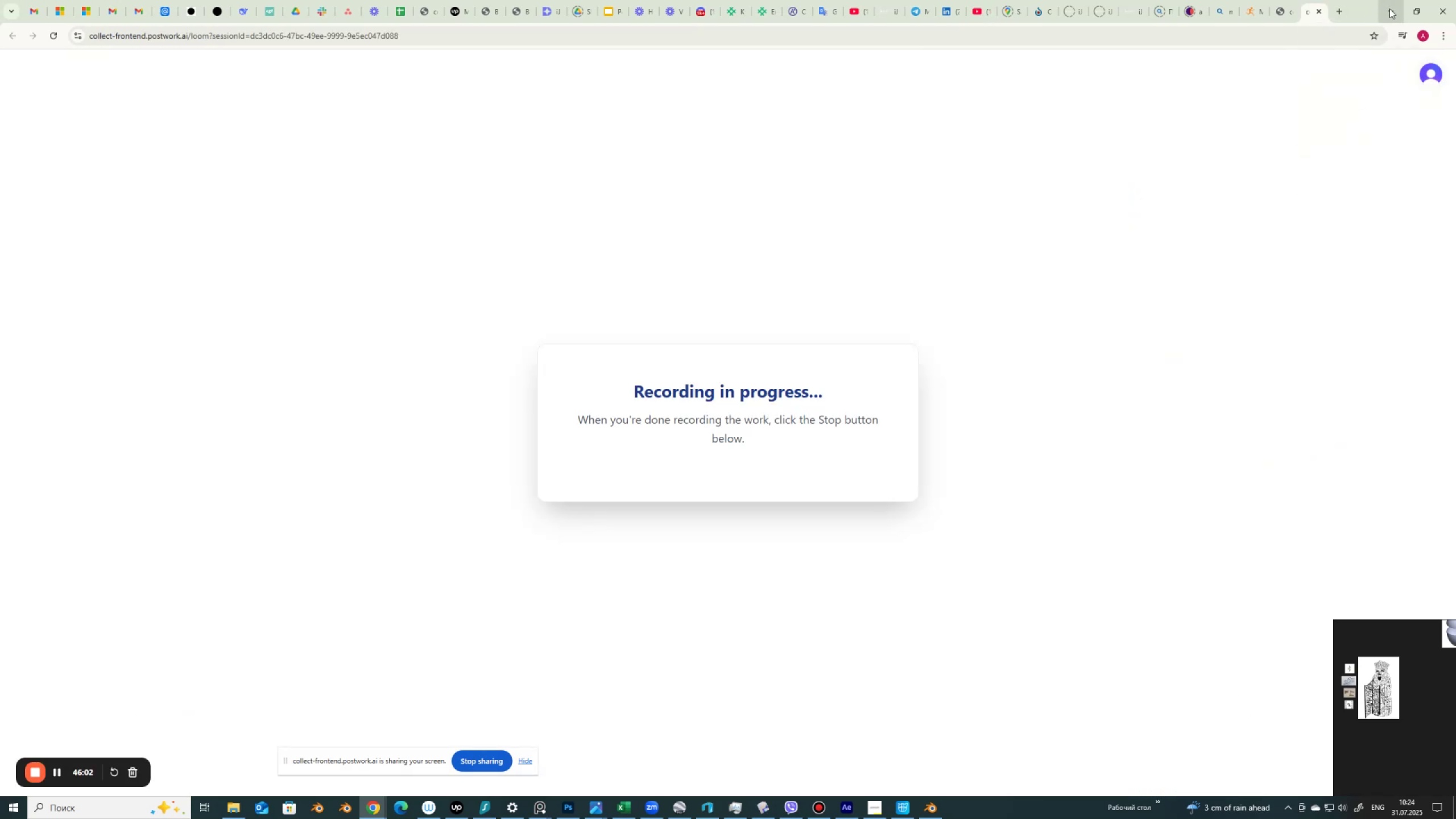 
left_click([1389, 9])
 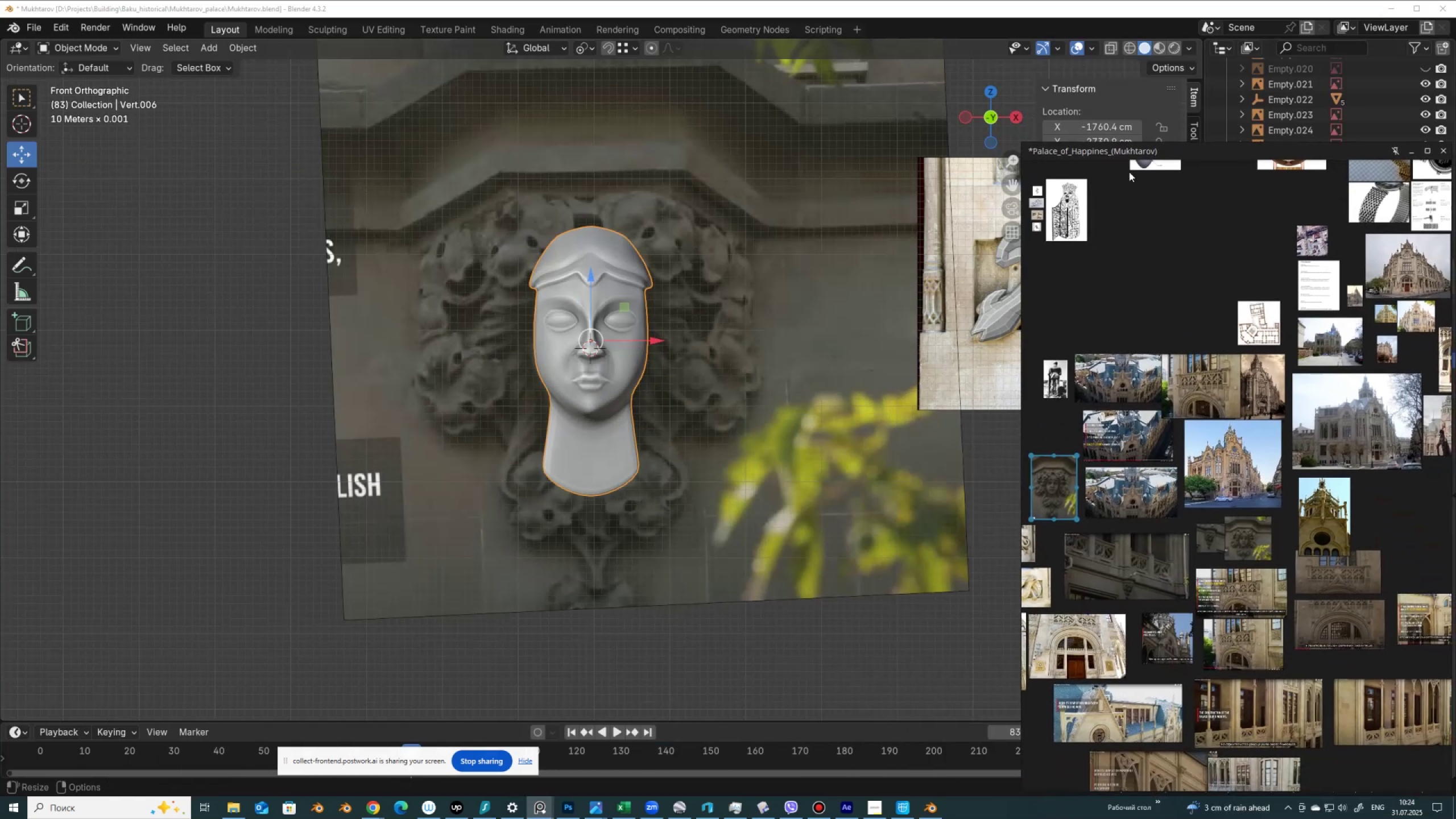 
scroll: coordinate [1221, 486], scroll_direction: up, amount: 4.0
 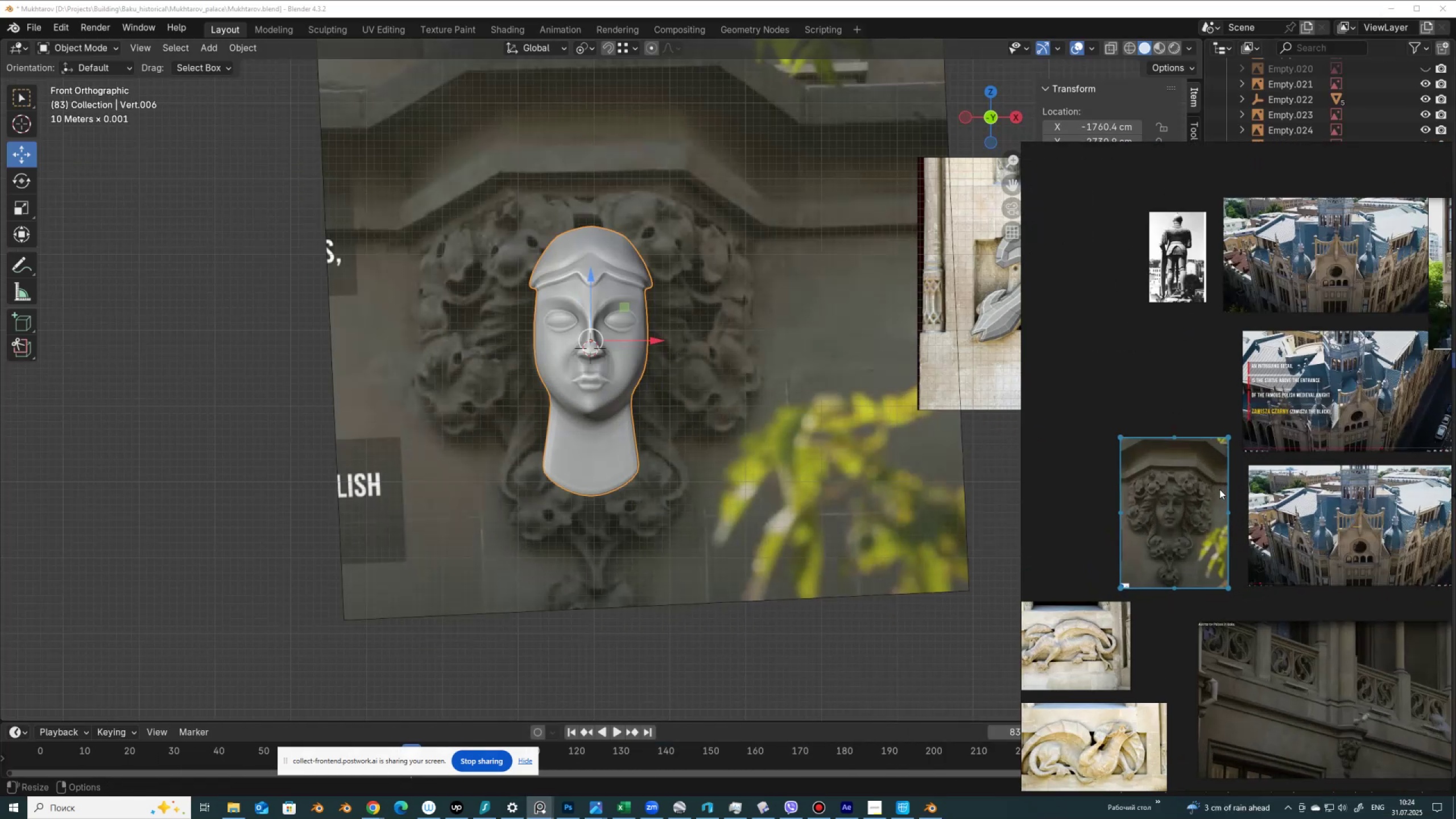 
scroll: coordinate [1219, 489], scroll_direction: down, amount: 3.0
 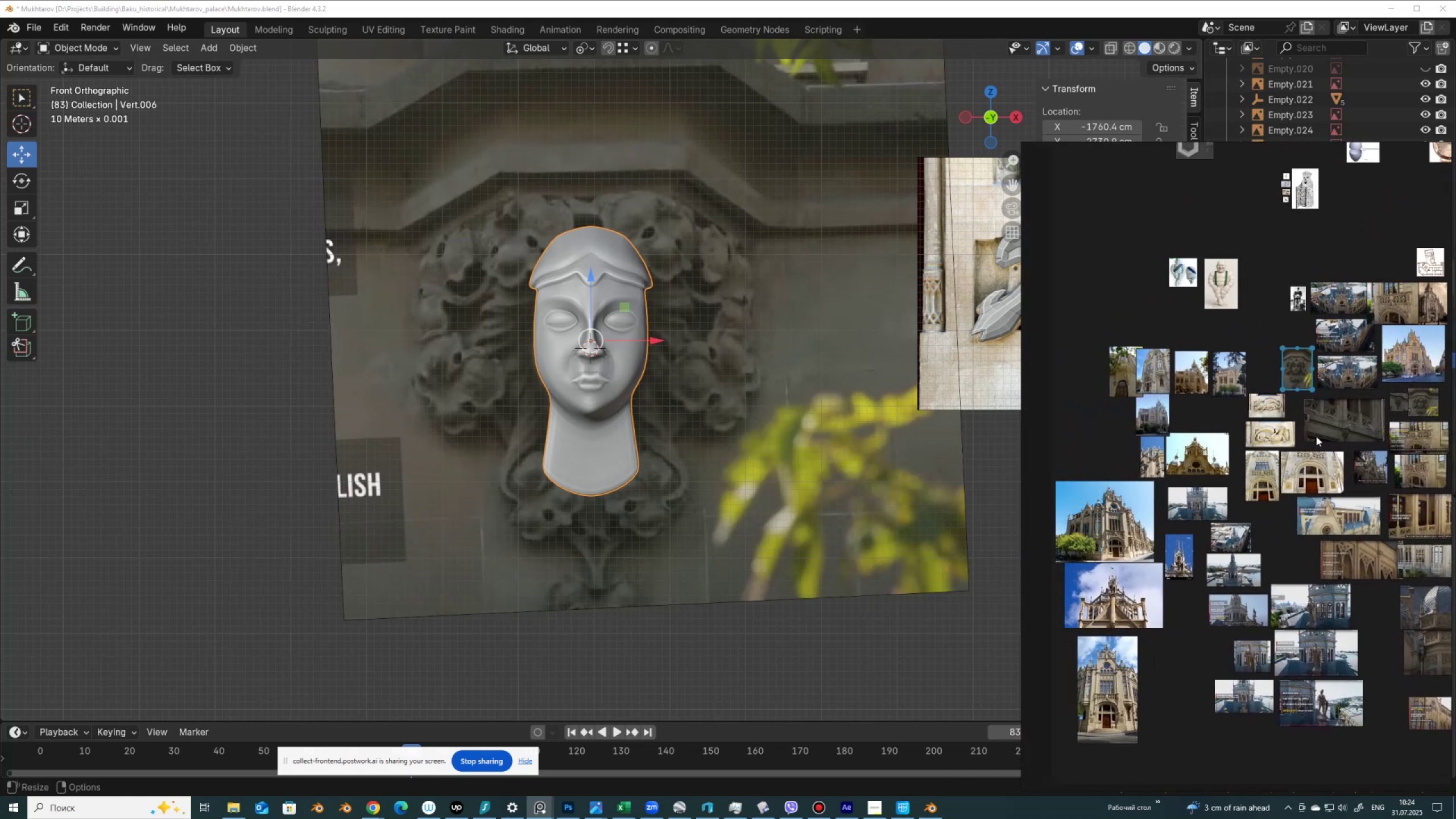 
scroll: coordinate [1300, 497], scroll_direction: up, amount: 1.0
 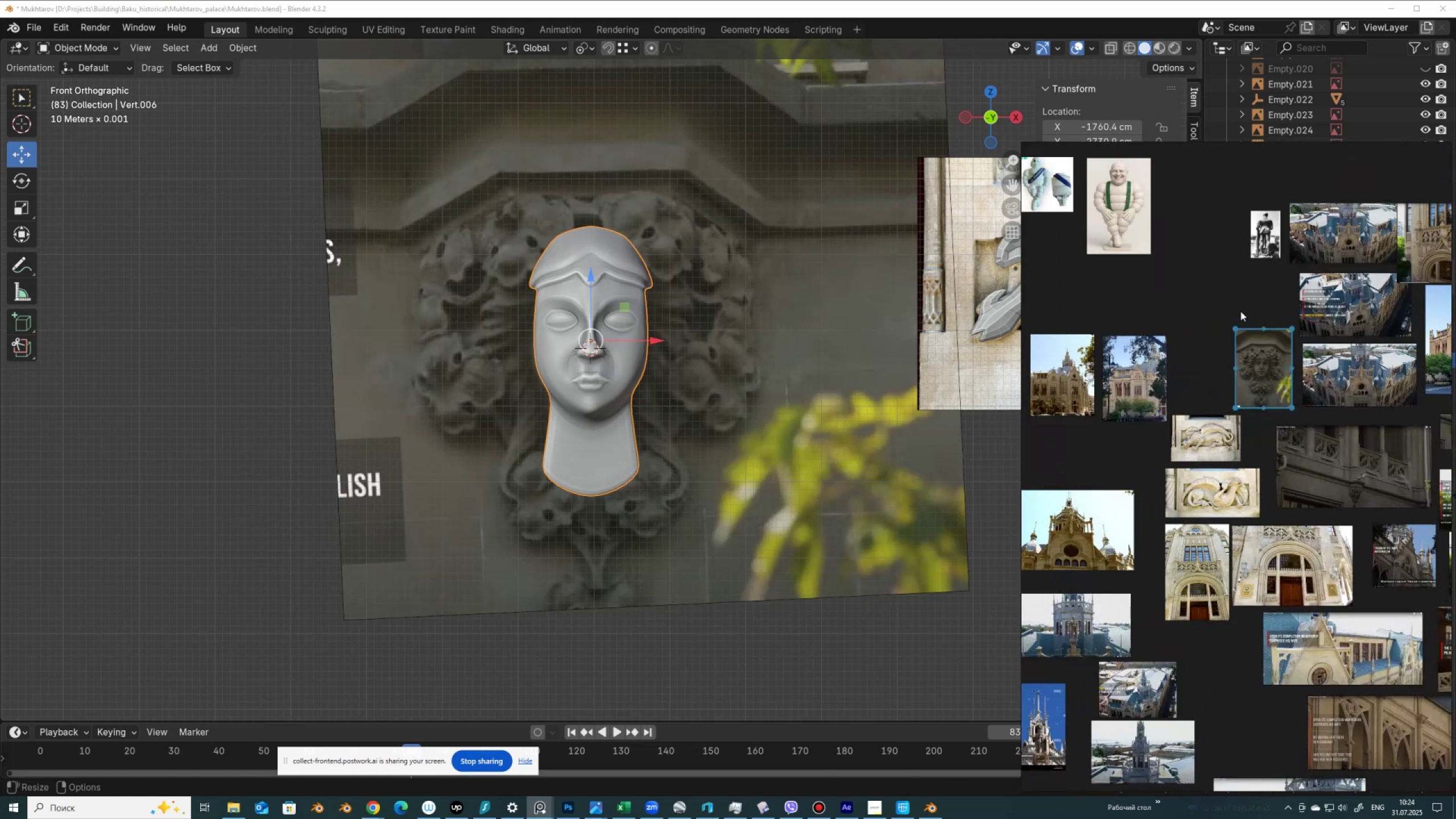 
left_click([1238, 304])
 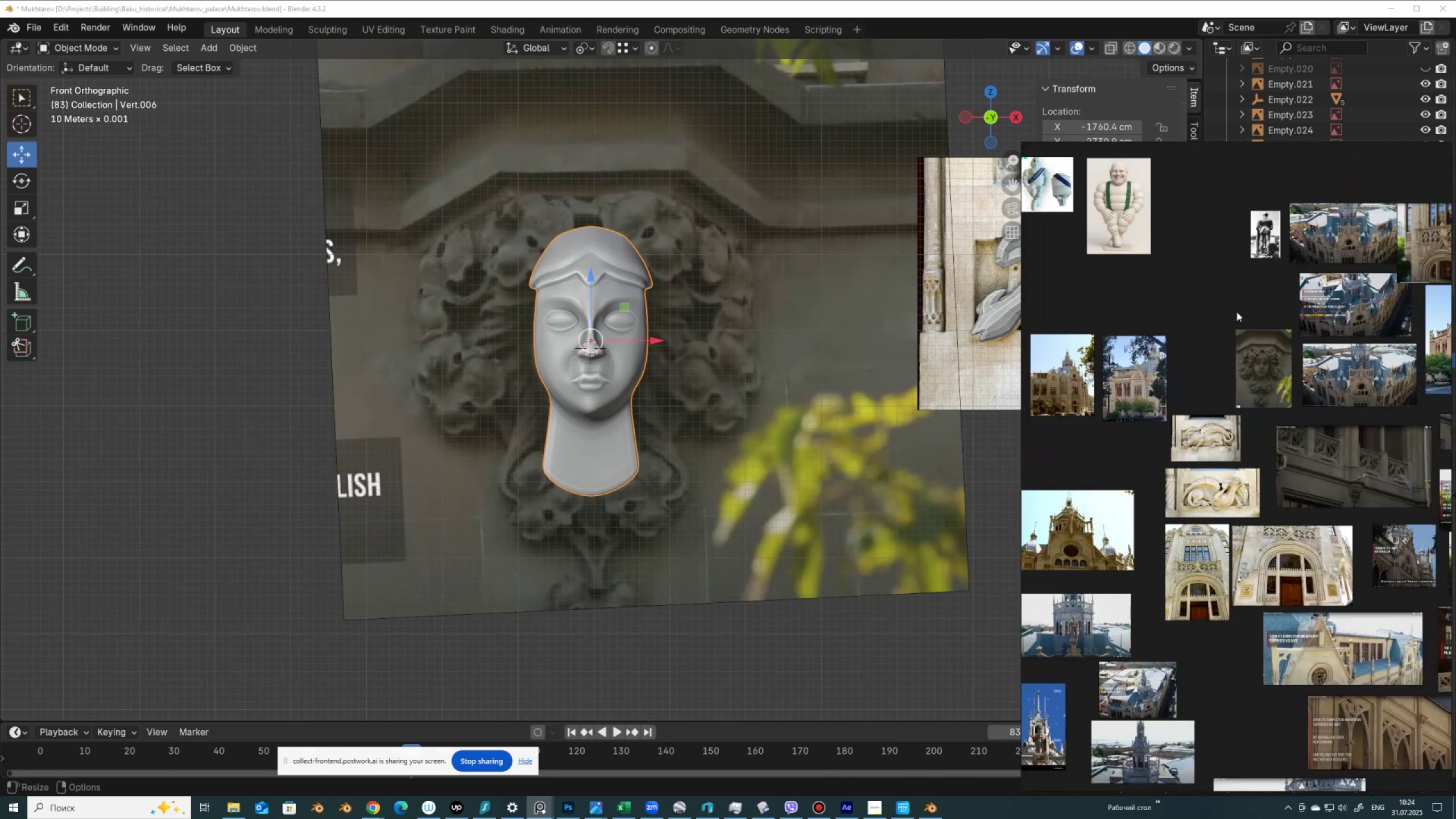 
key(Control+Shift+Z)
 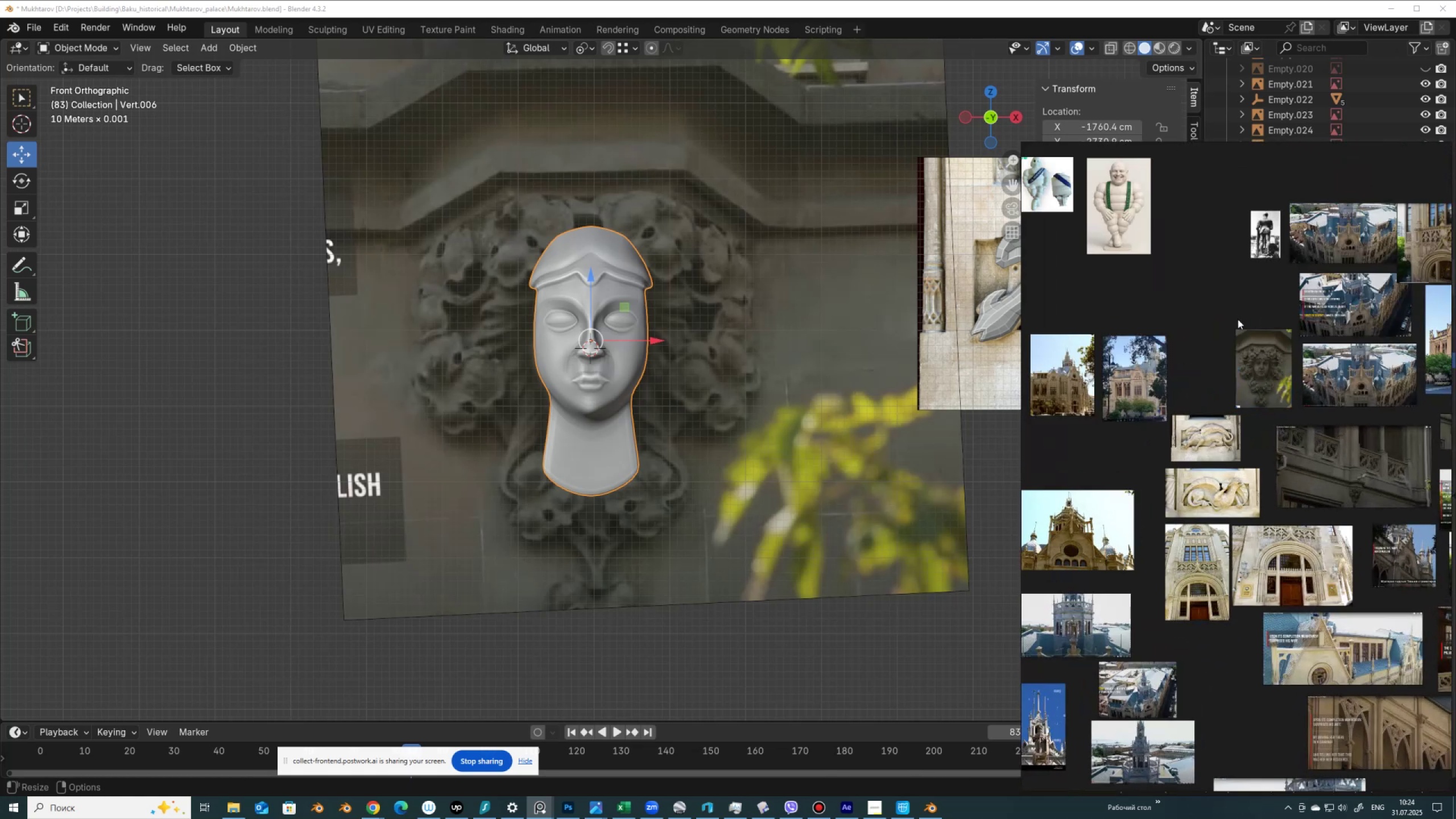 
key(Control+Shift+Z)
 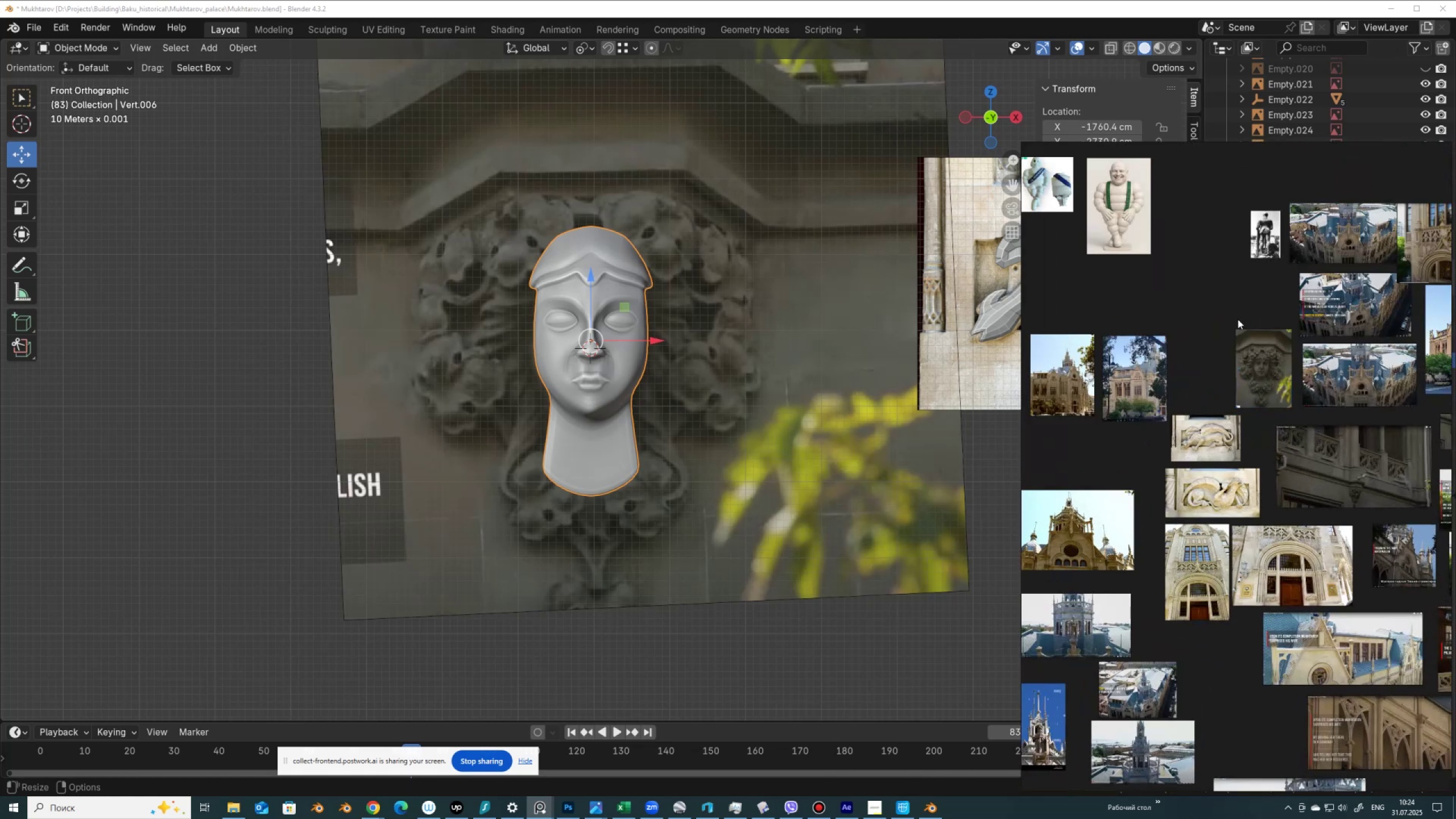 
key(Control+Shift+Z)
 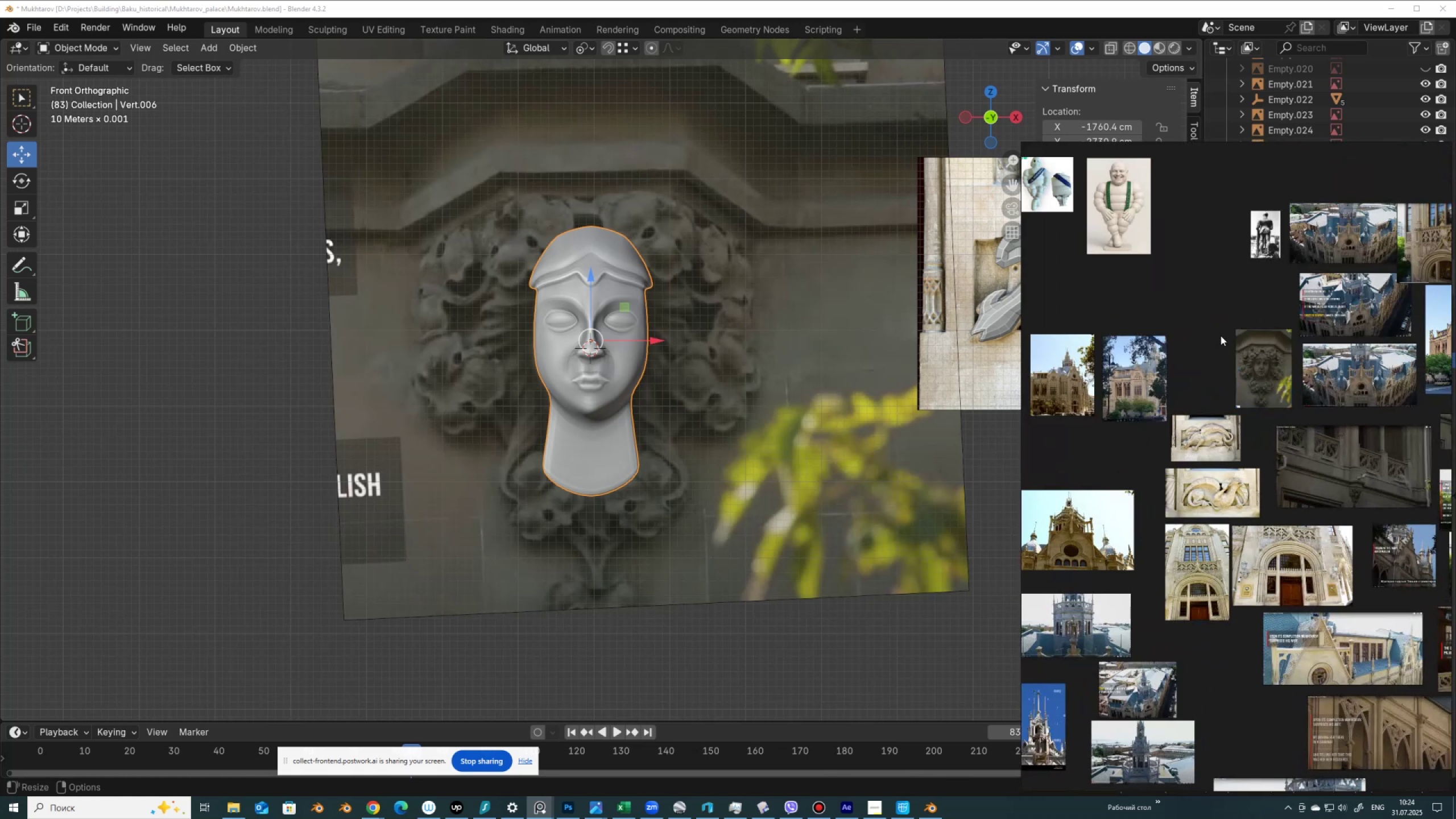 
left_click([1220, 336])
 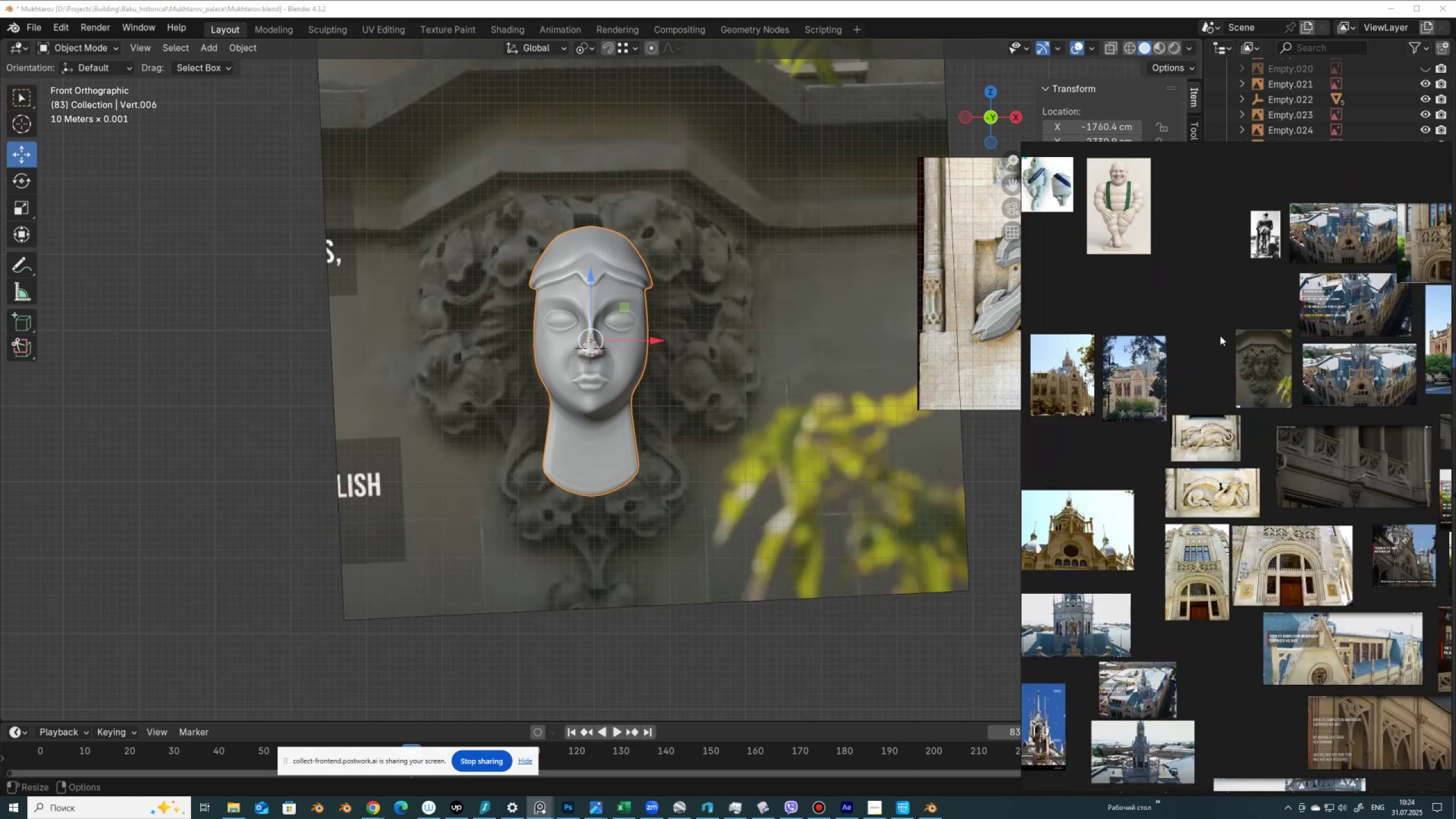 
key(Control+V)
 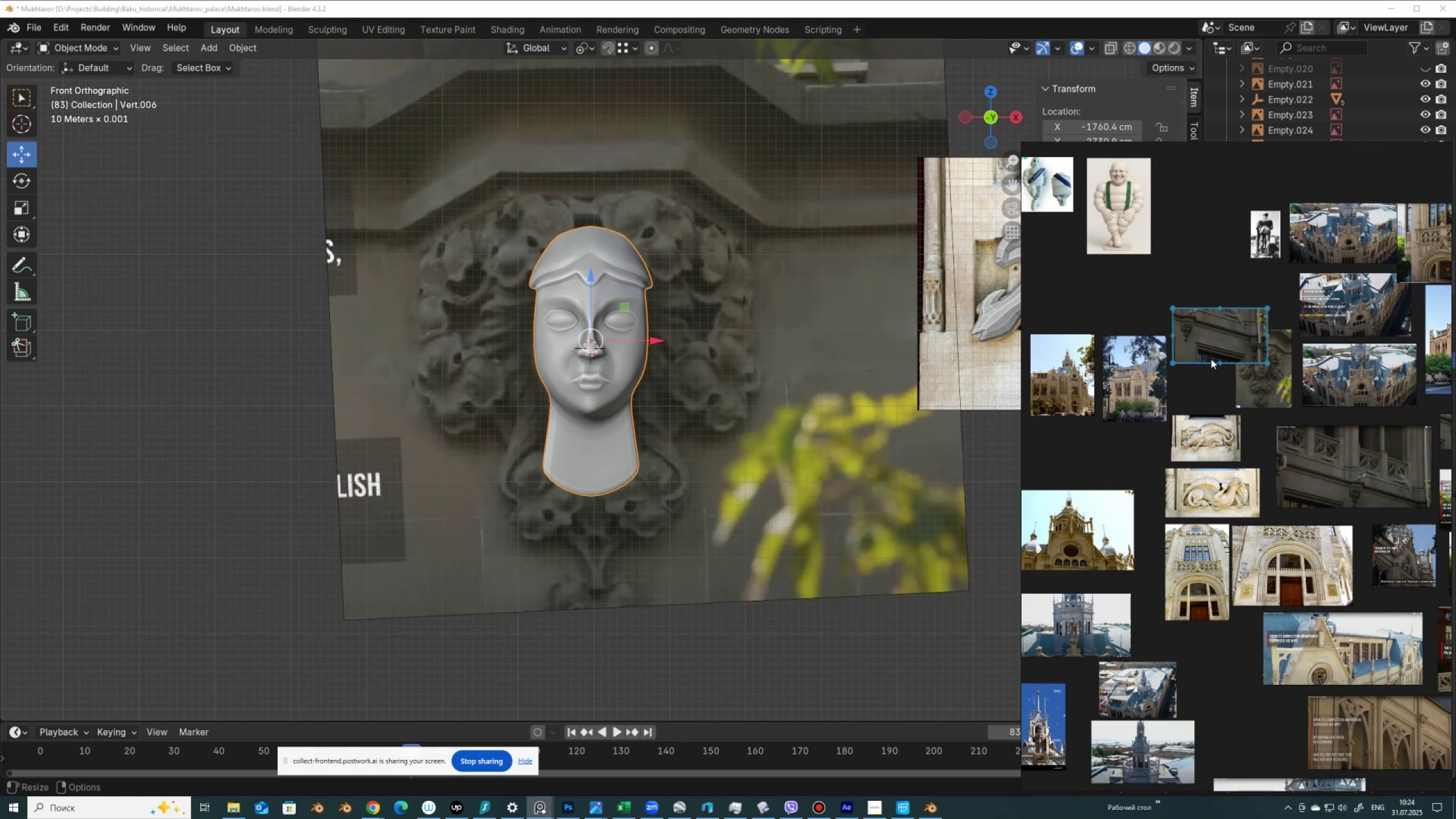 
left_click_drag(start_coordinate=[1215, 346], to_coordinate=[1236, 307])
 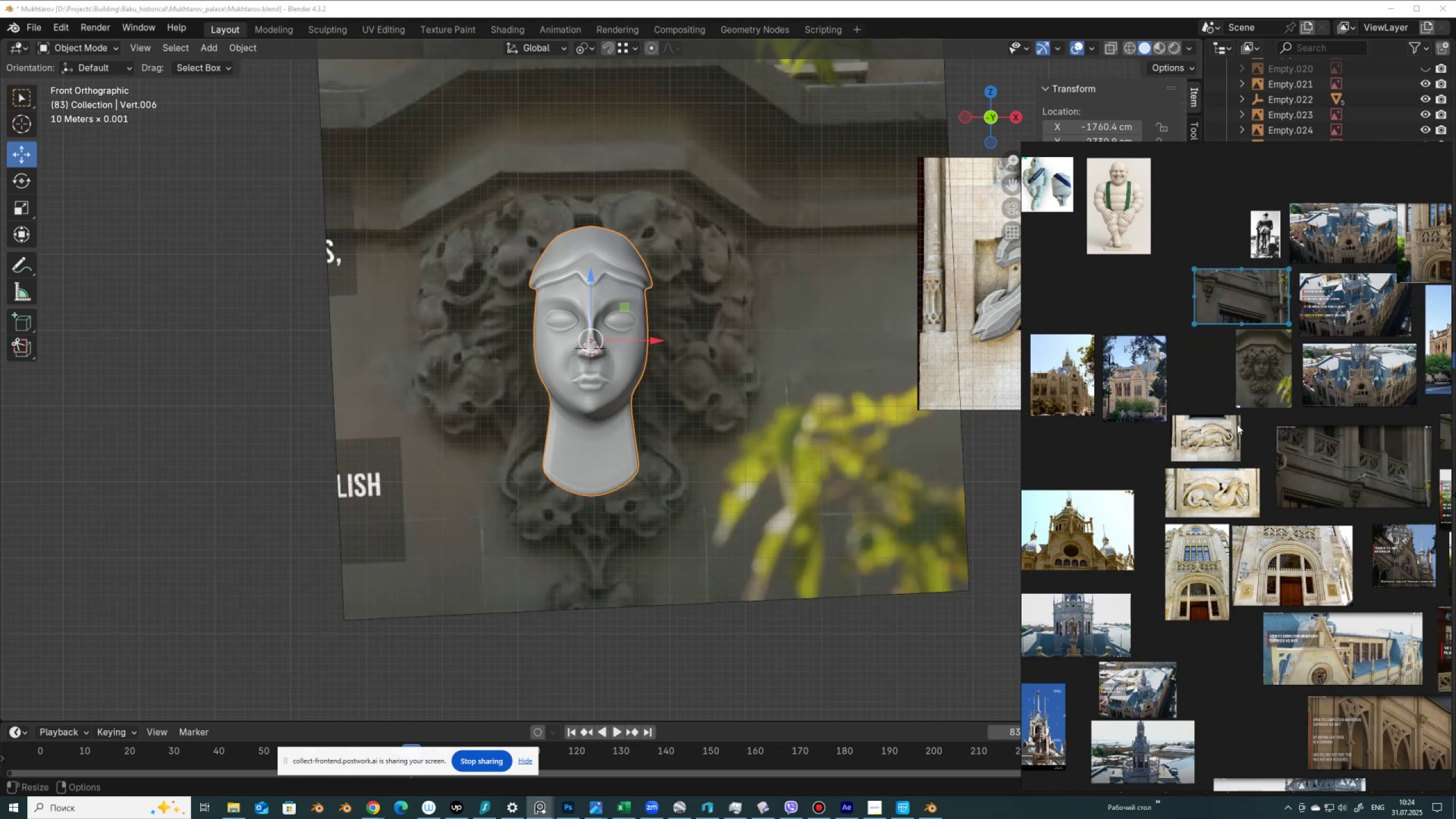 
scroll: coordinate [1240, 433], scroll_direction: down, amount: 2.0
 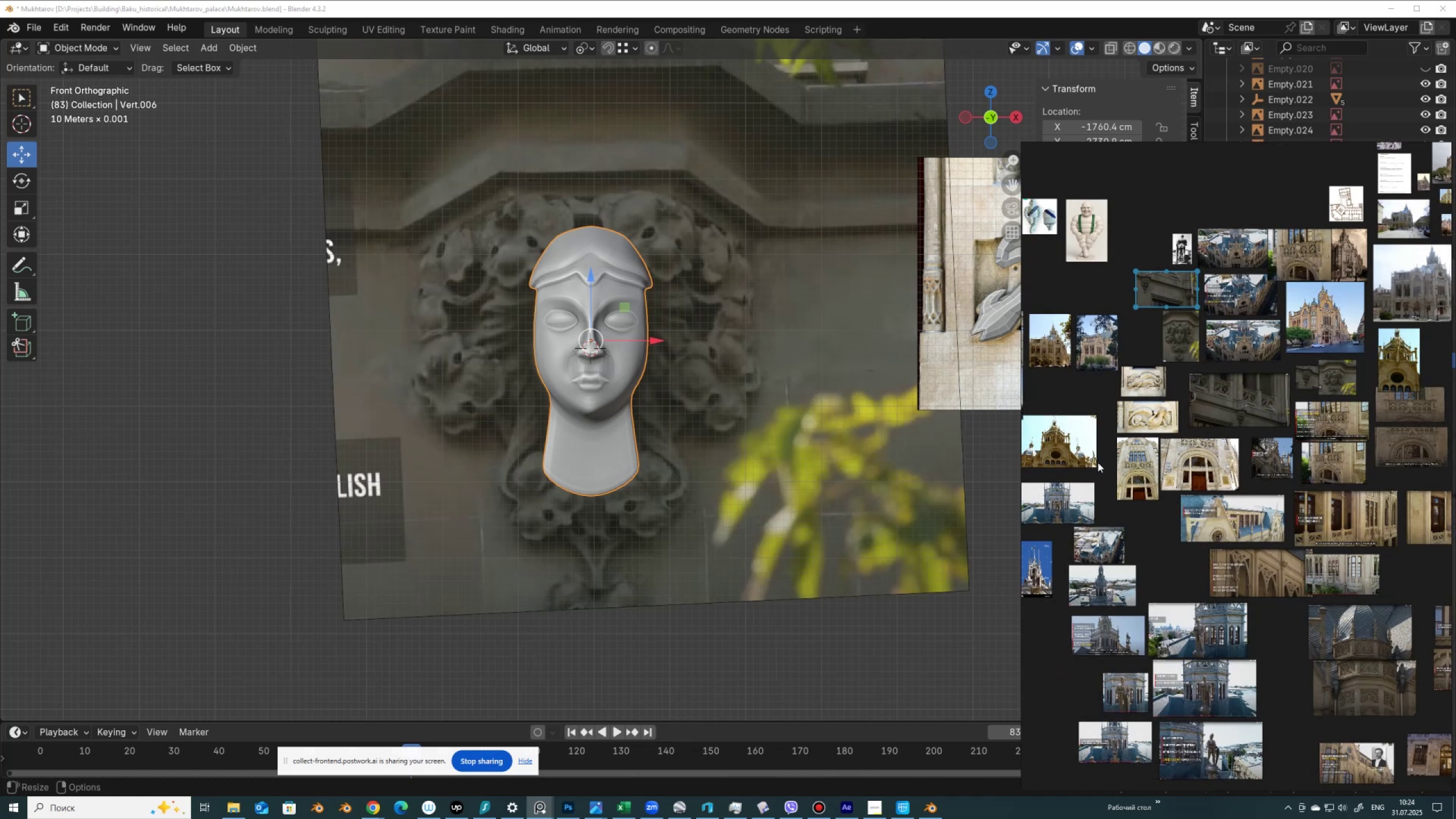 
wait(13.37)
 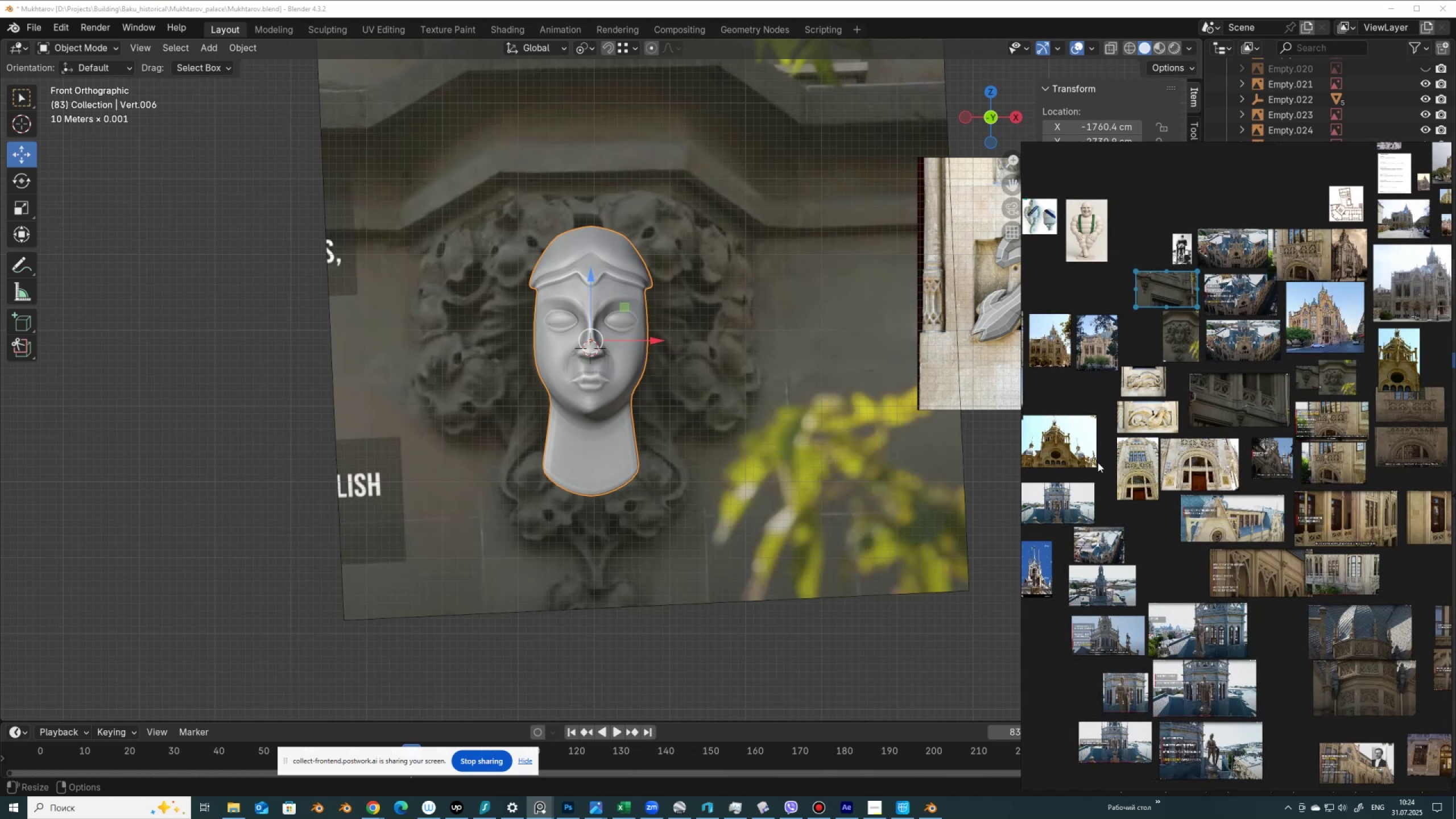 
scroll: coordinate [1228, 463], scroll_direction: down, amount: 2.0
 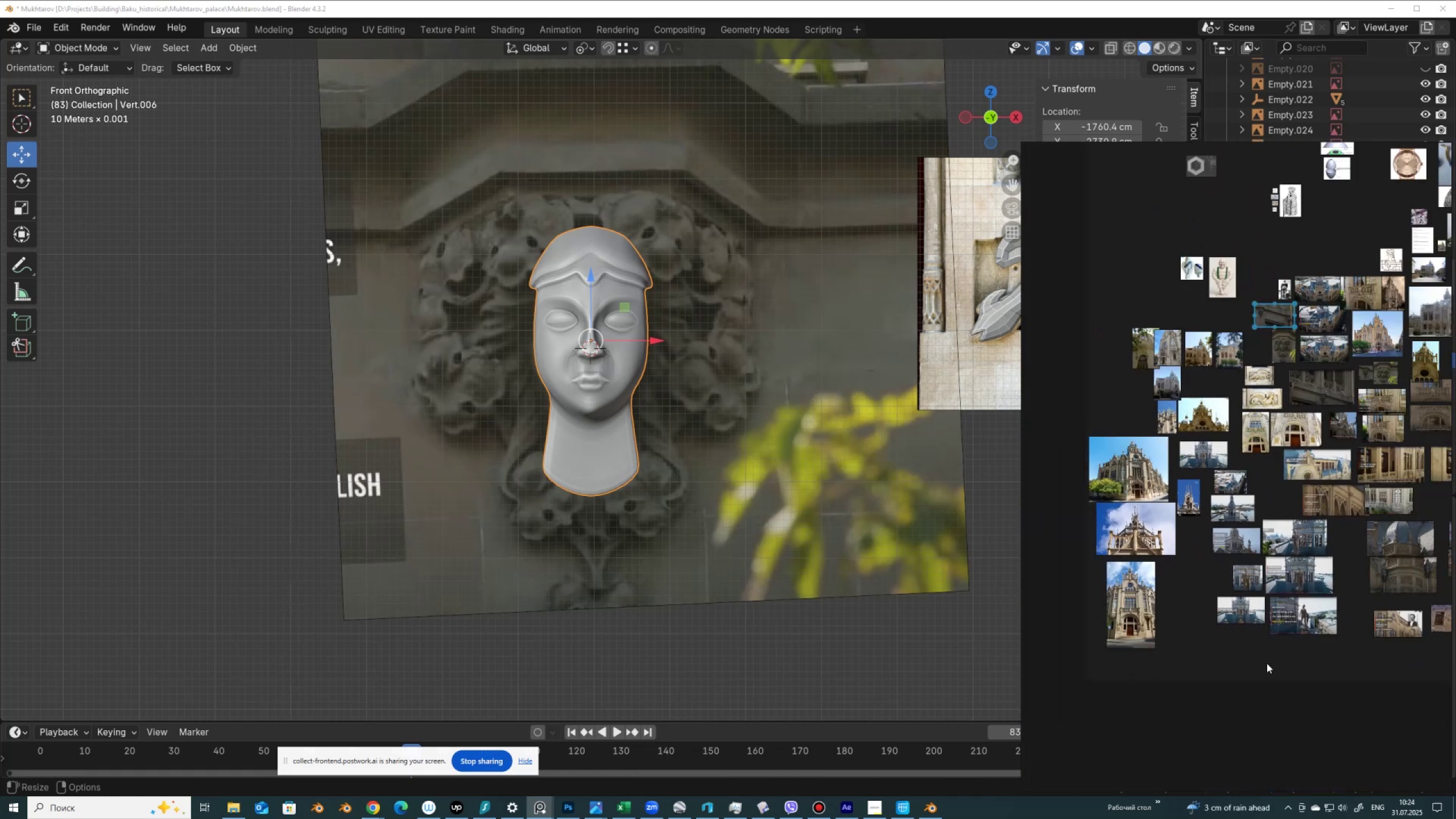 
left_click([1262, 664])
 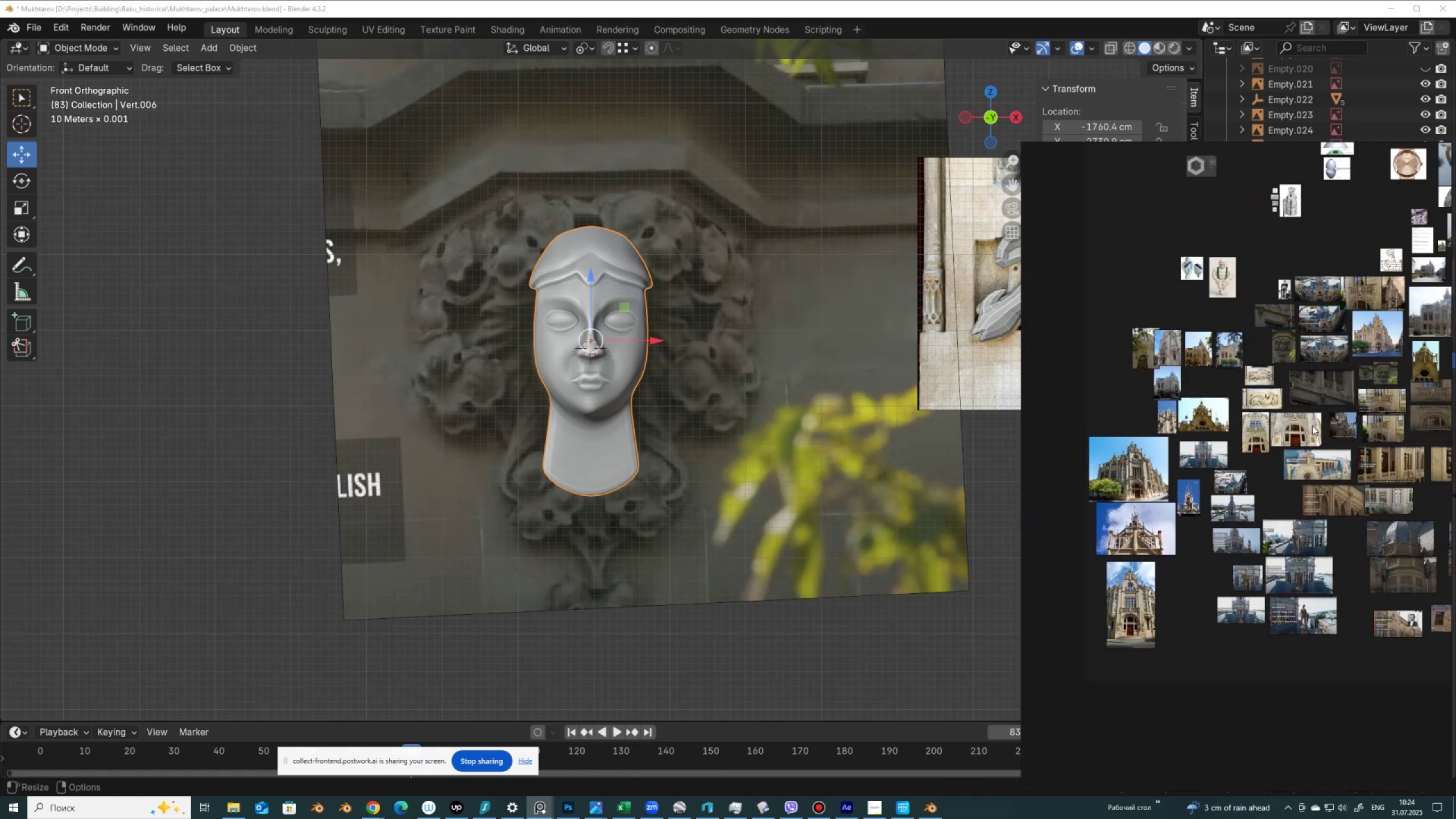 
key(Control+Z)
 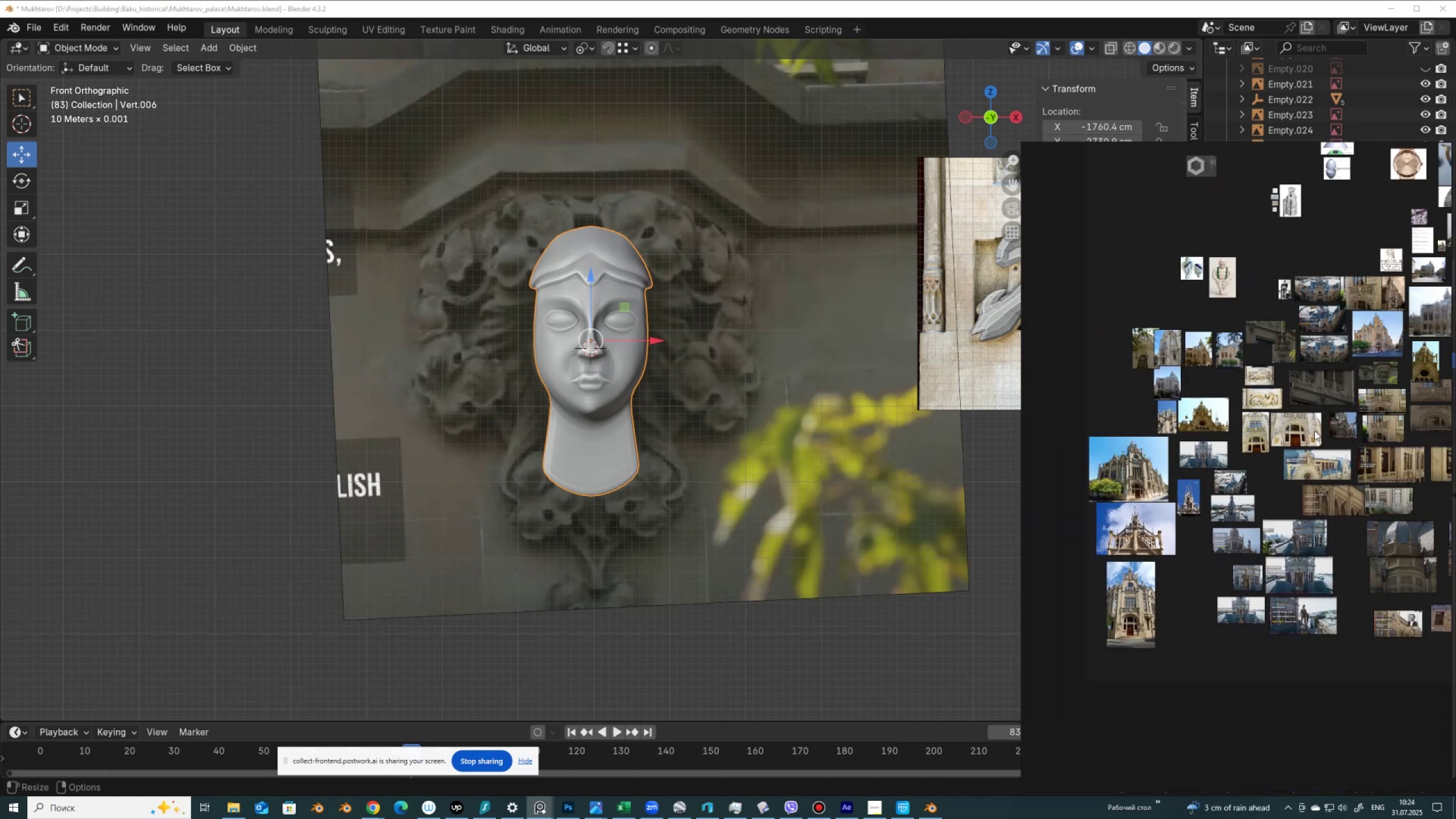 
key(Control+Z)
 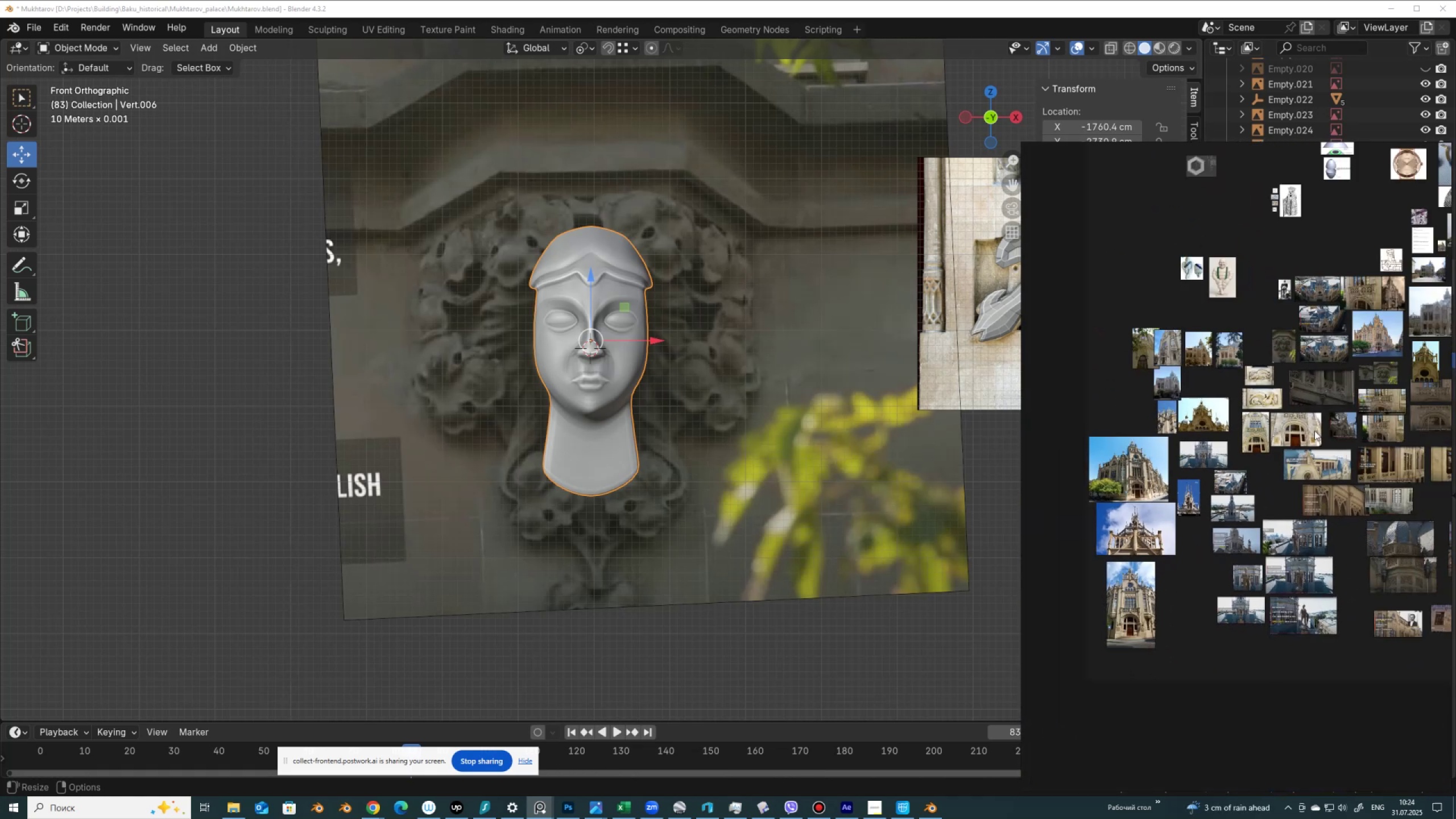 
key(Control+Z)
 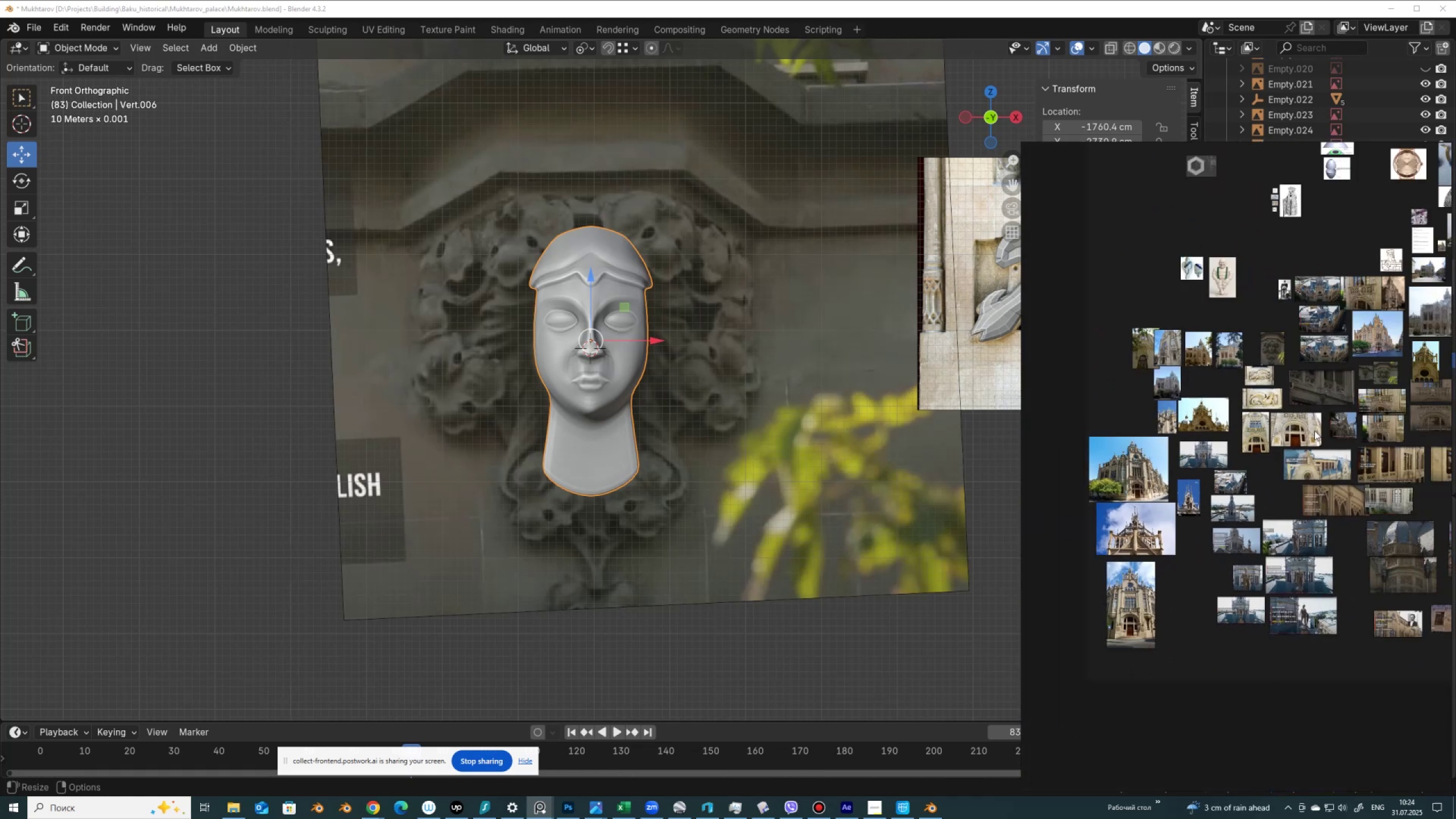 
key(Control+Z)
 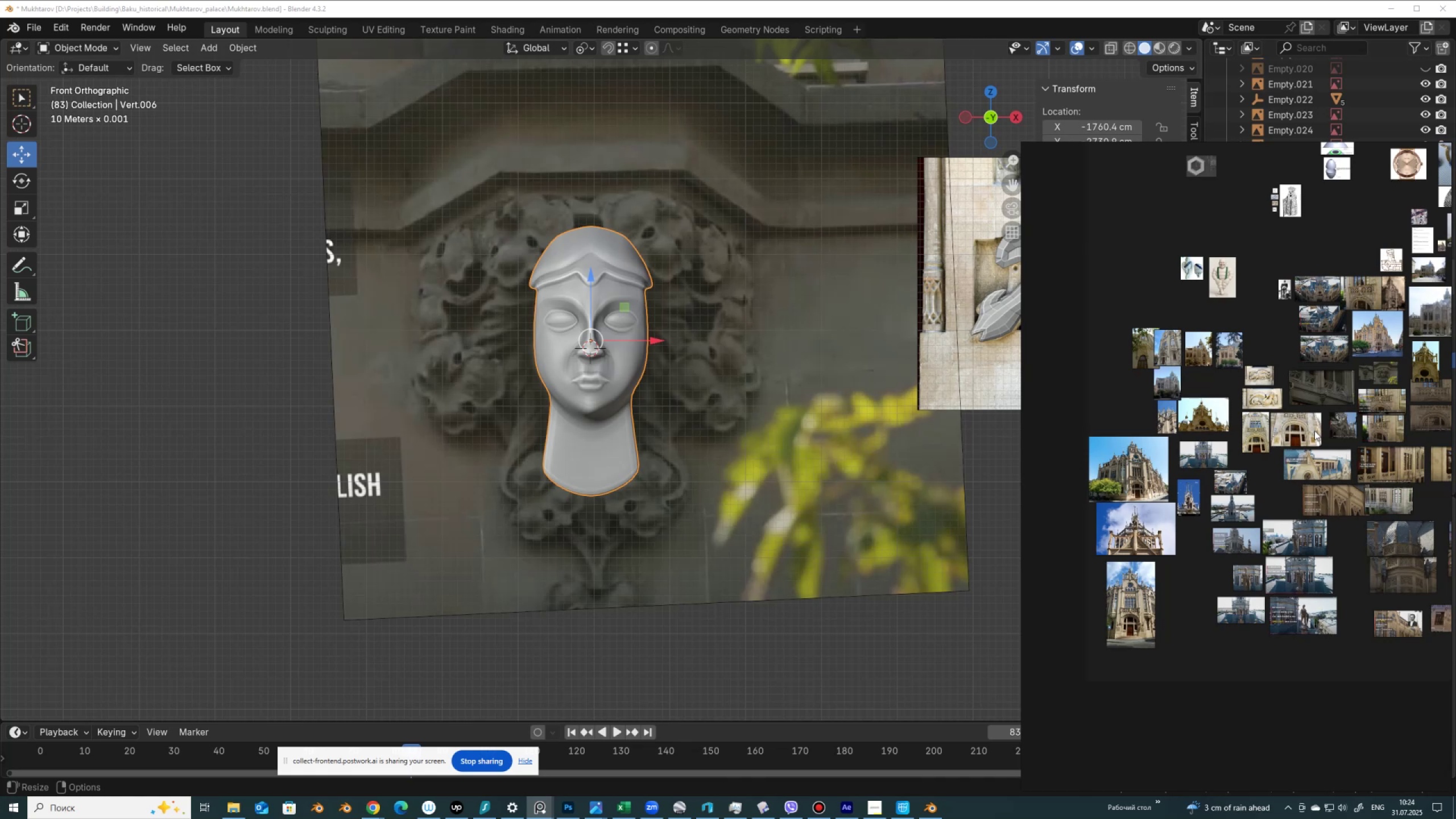 
key(Control+Z)
 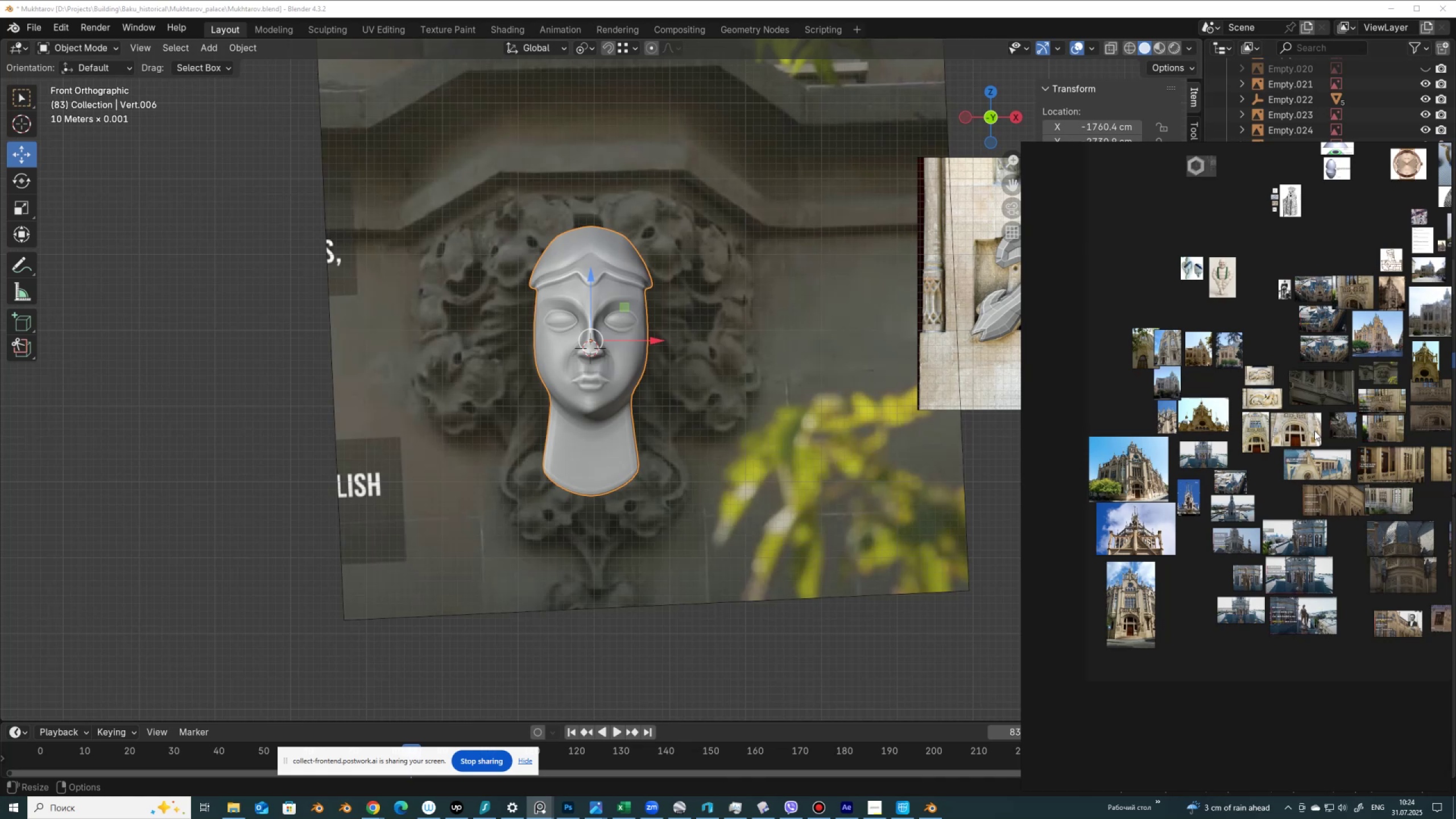 
key(Control+Z)
 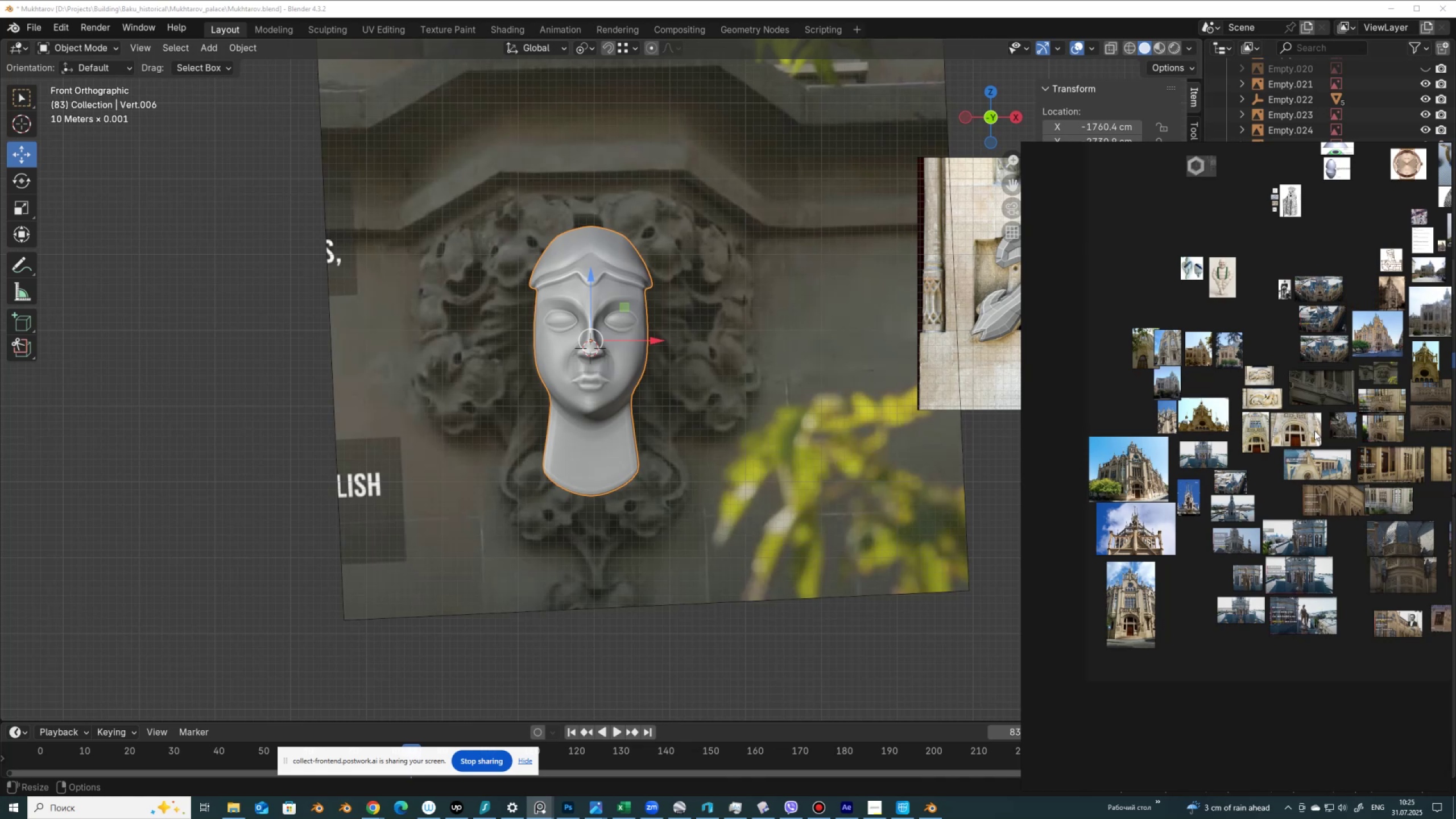 
hold_key(key=ControlLeft, duration=1.0)
 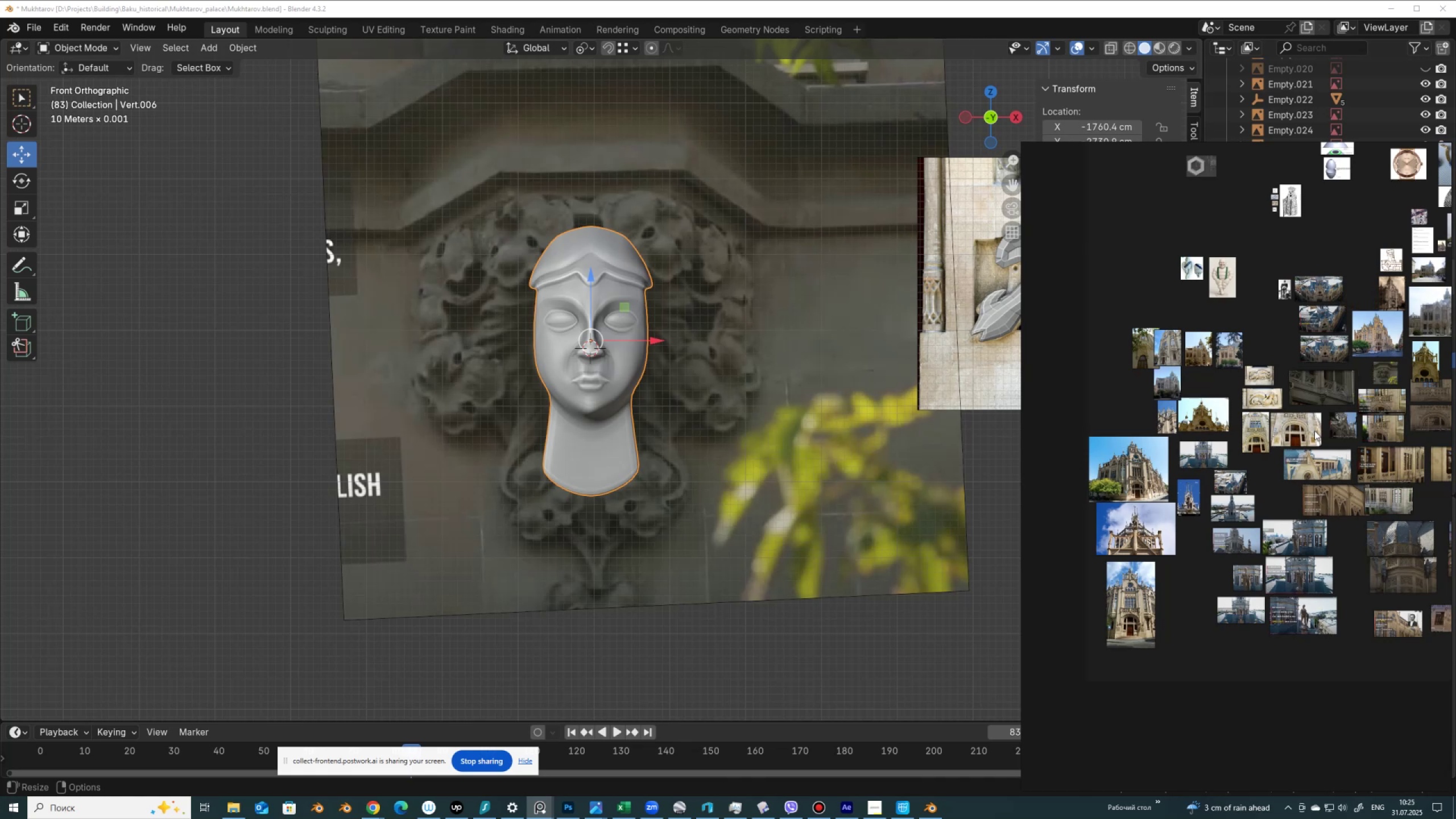 
key(Z)
 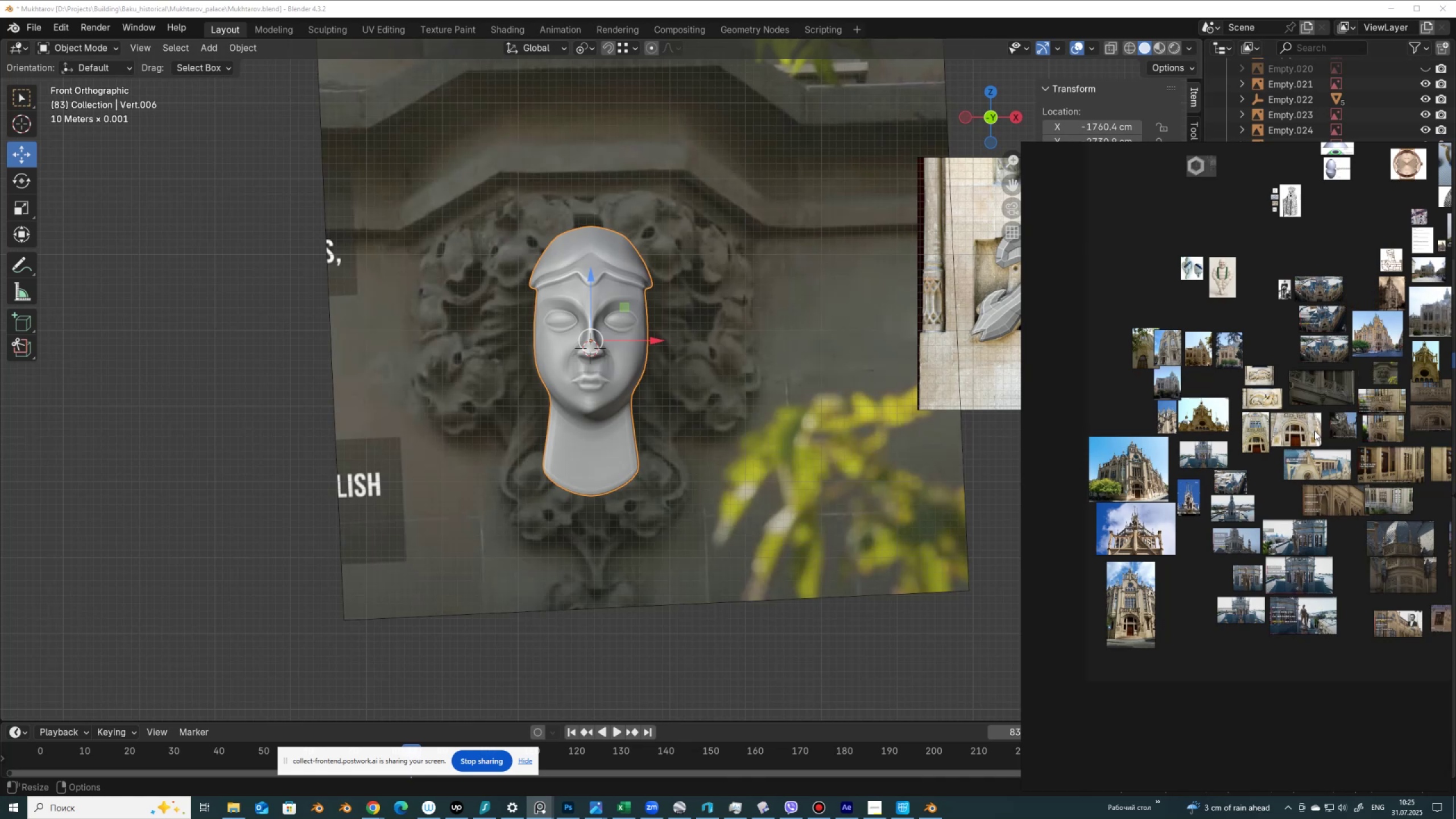 
key(Control+Shift+Z)
 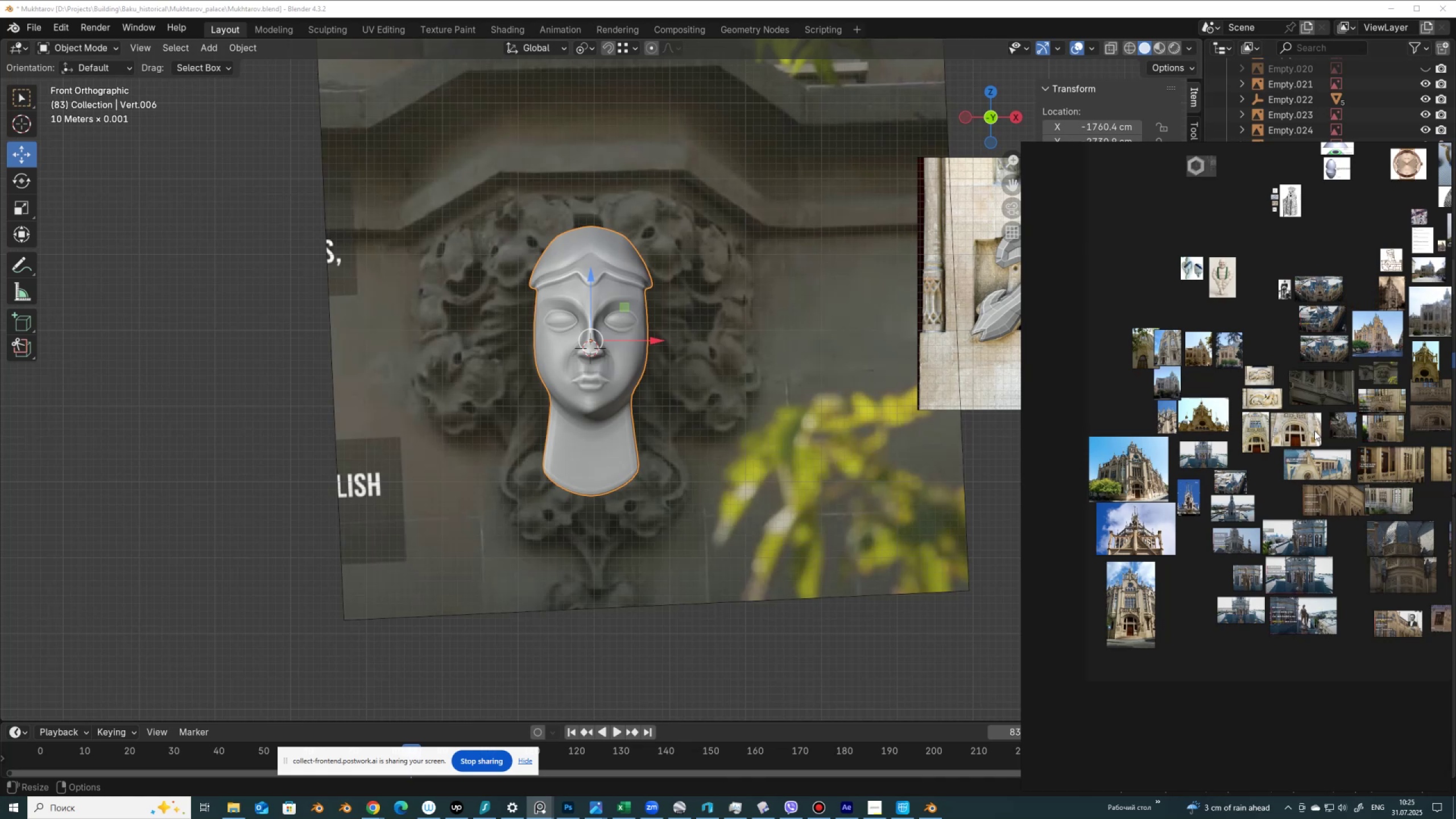 
key(Control+Shift+Z)
 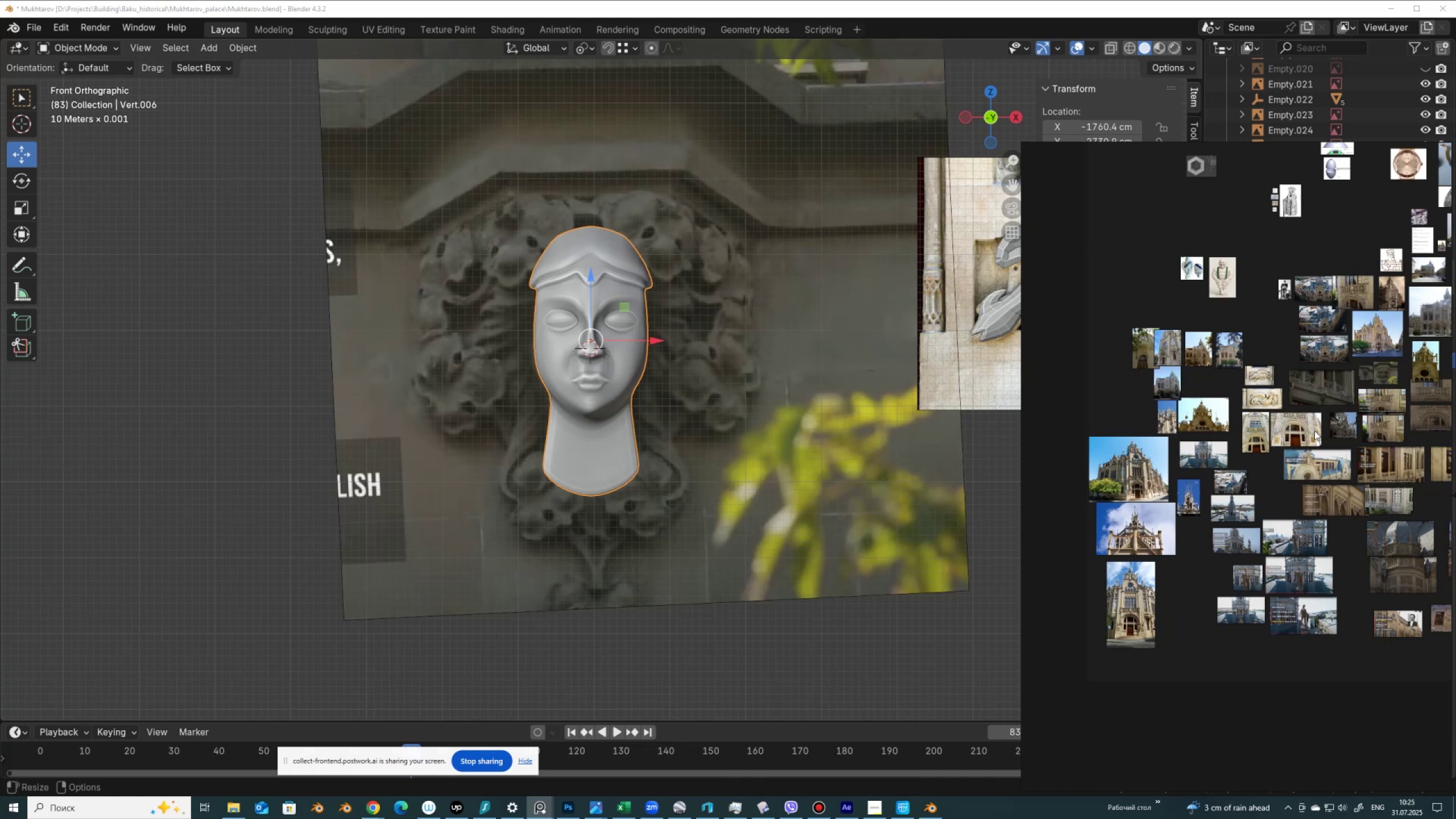 
key(Control+Shift+Z)
 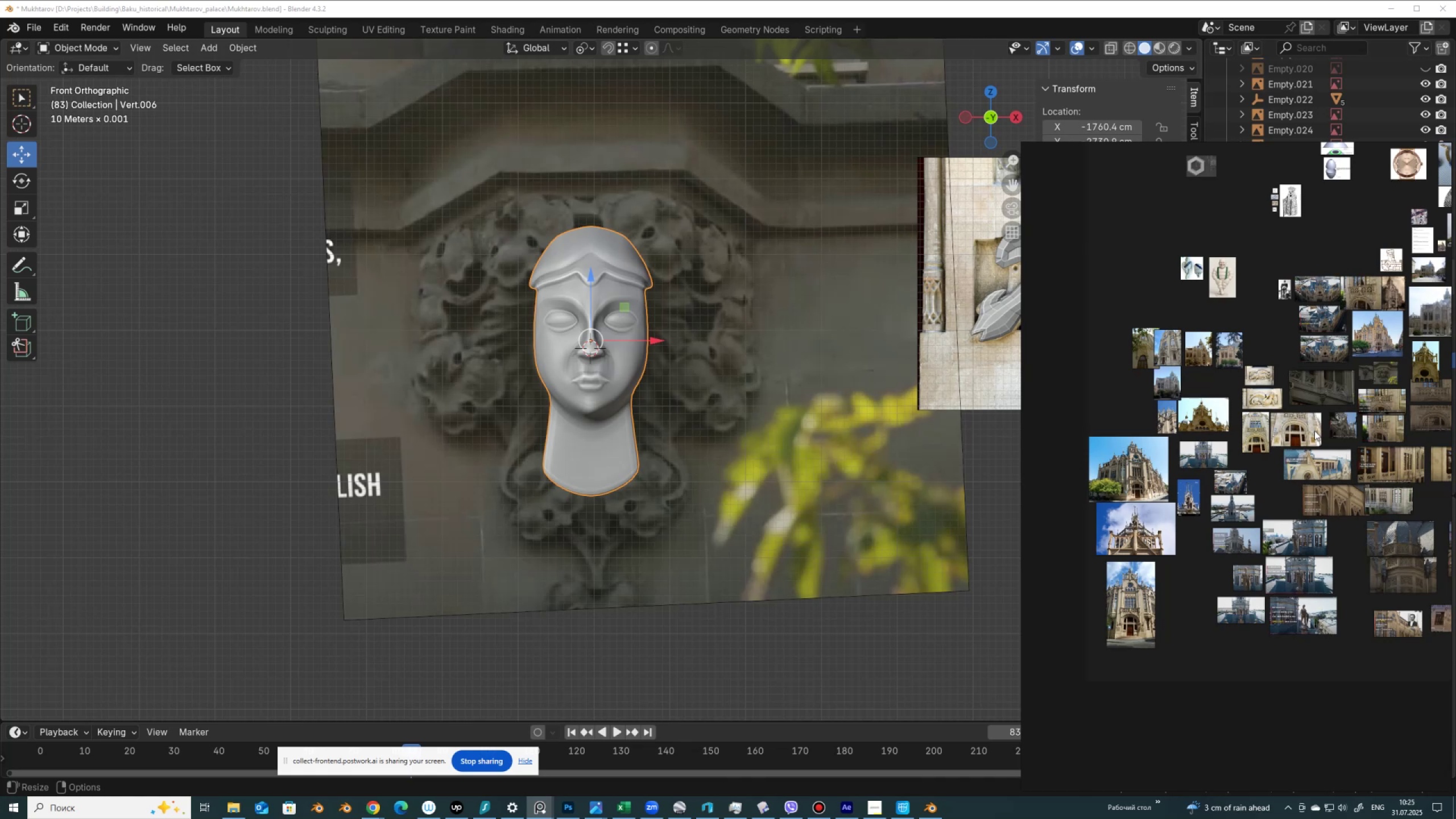 
key(Control+Shift+Z)
 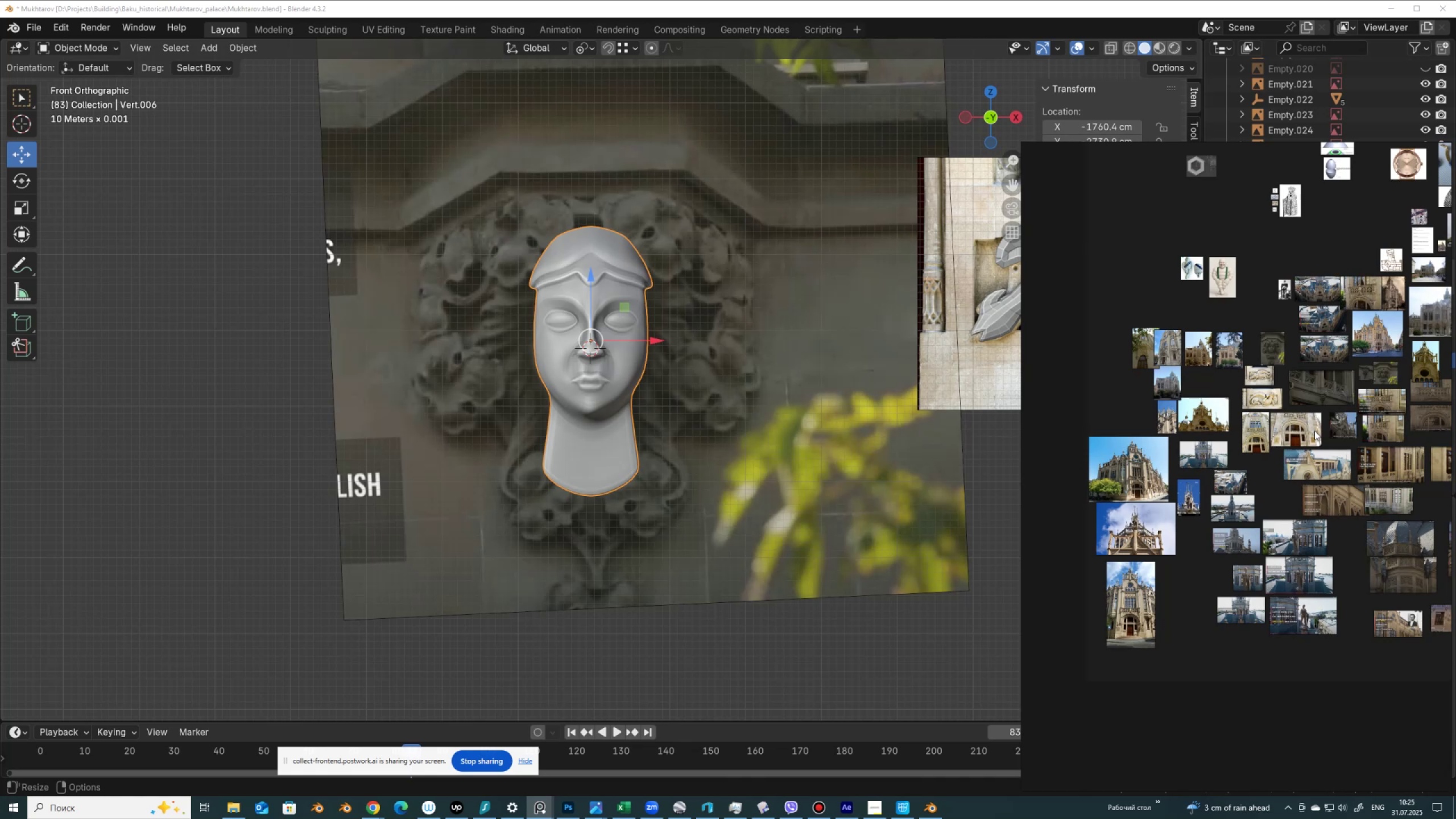 
key(Control+Shift+Z)
 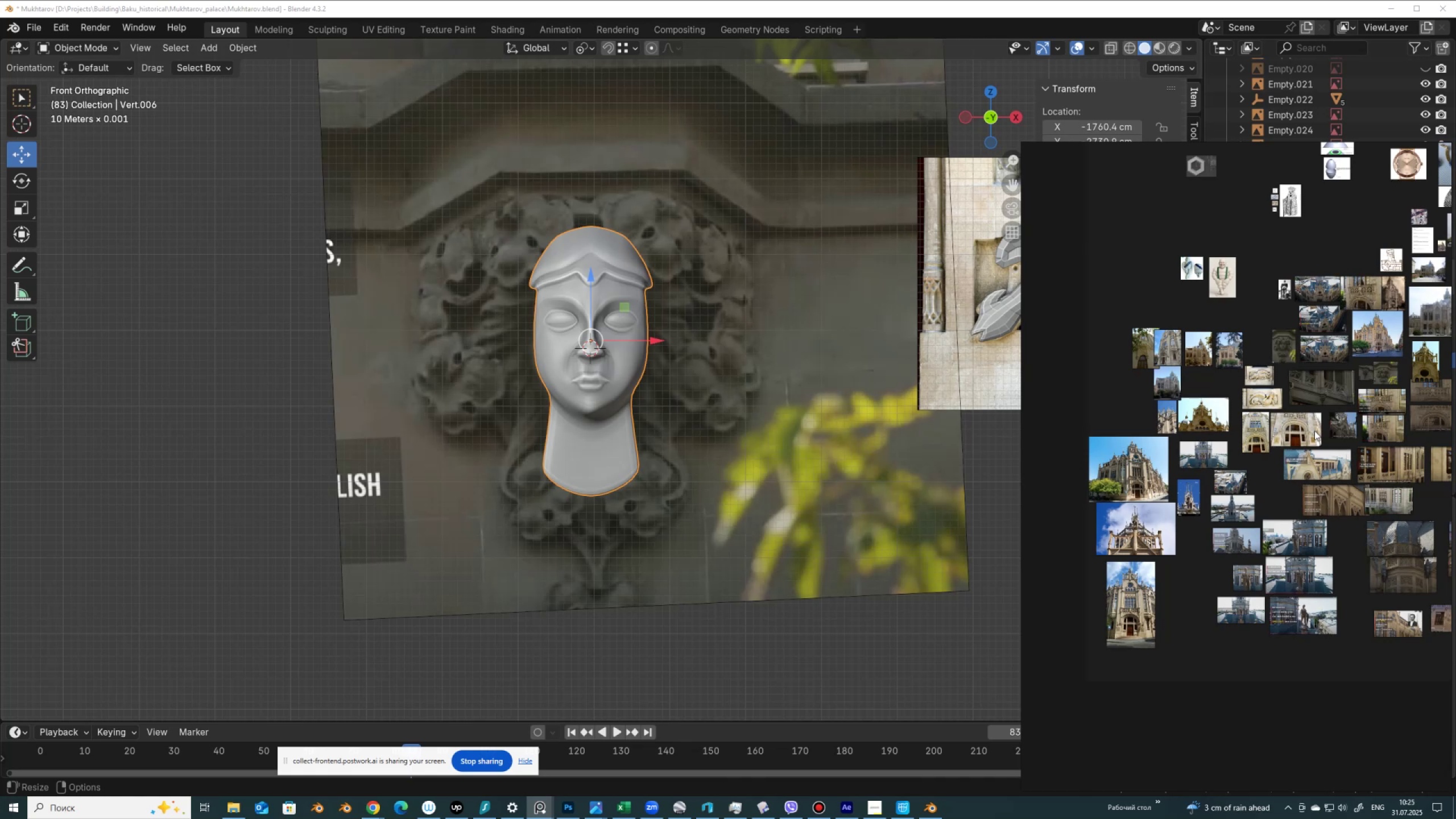 
key(Control+Shift+Z)
 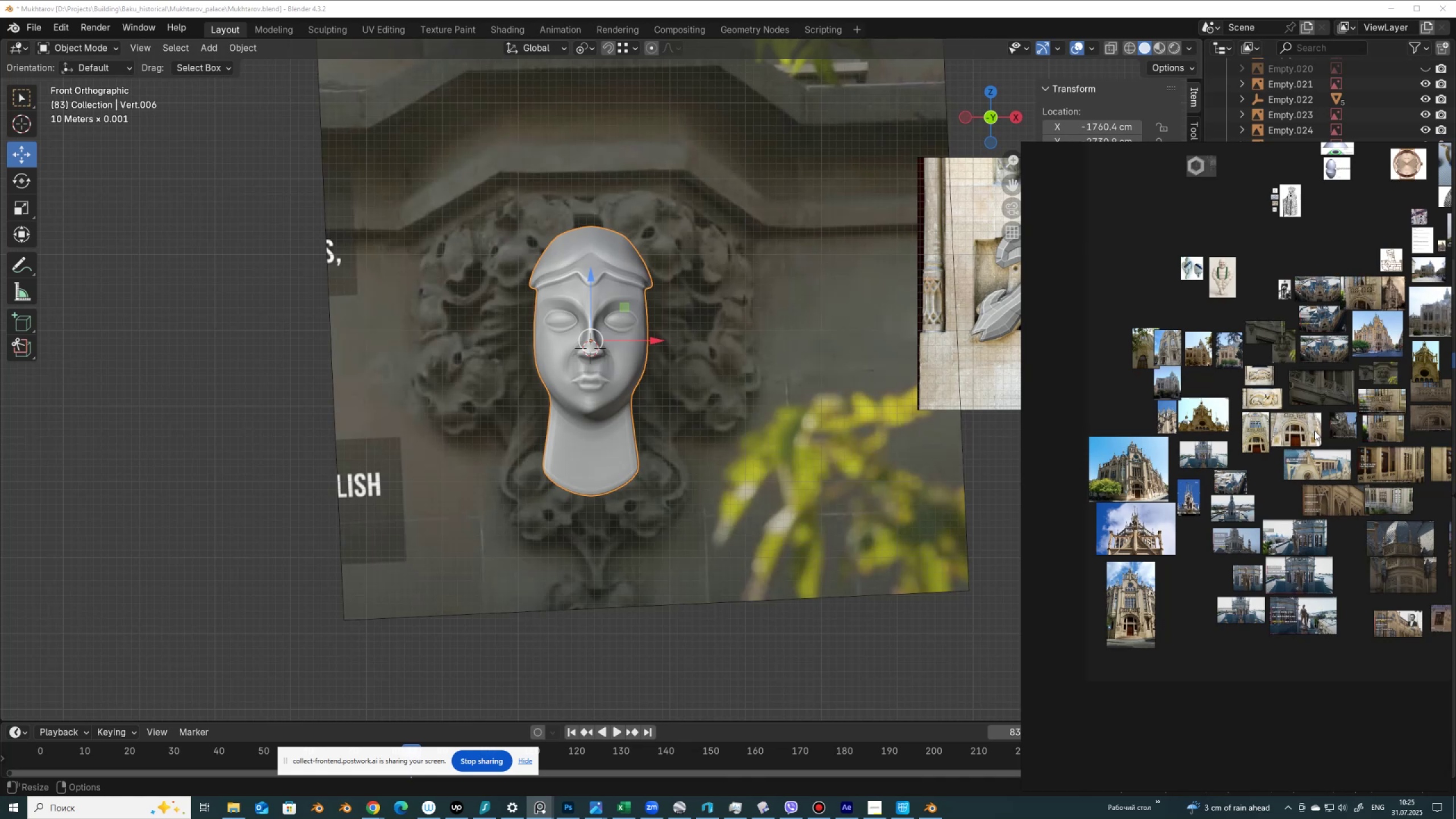 
key(Control+Shift+Z)
 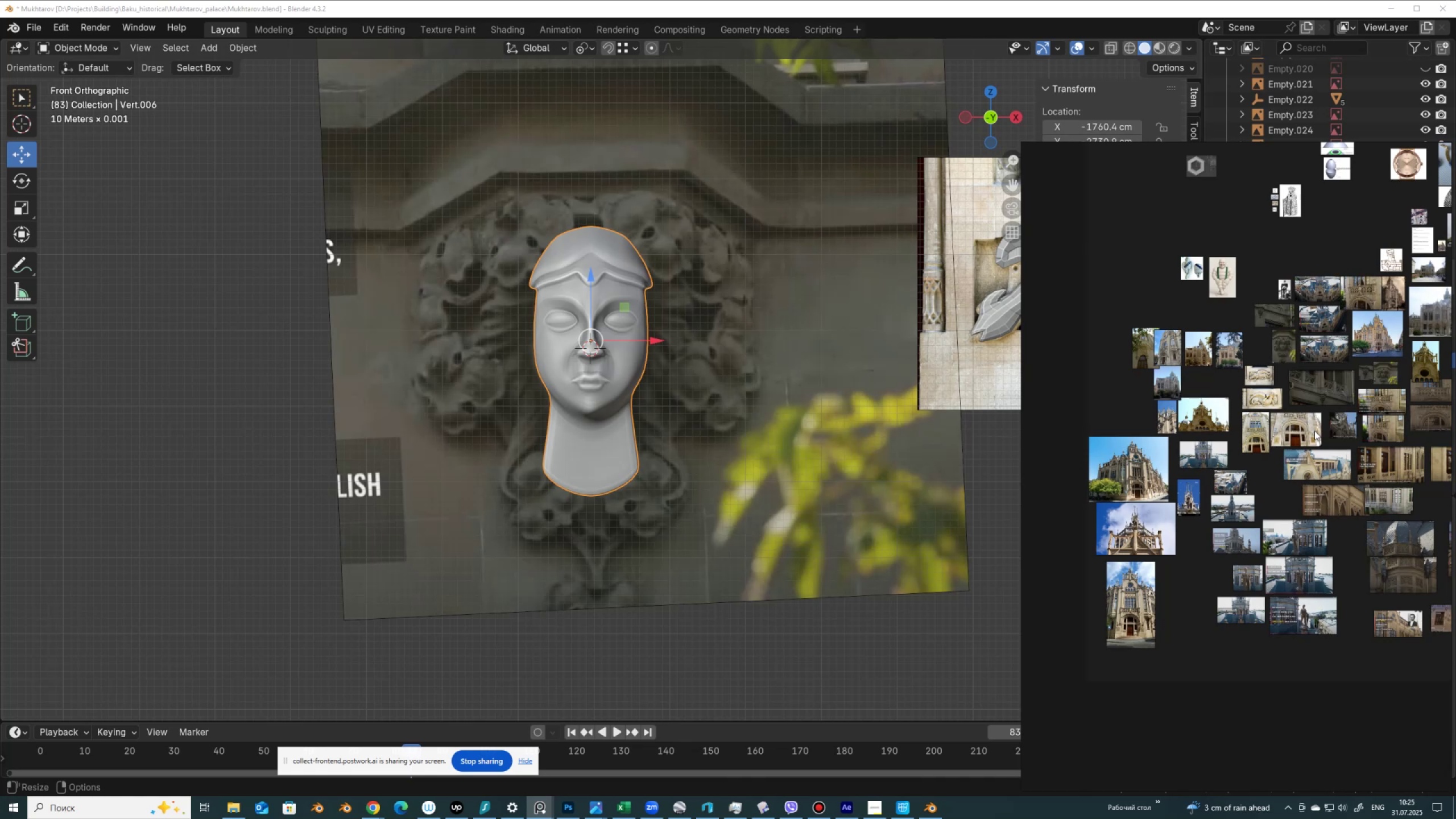 
key(Control+Shift+Z)
 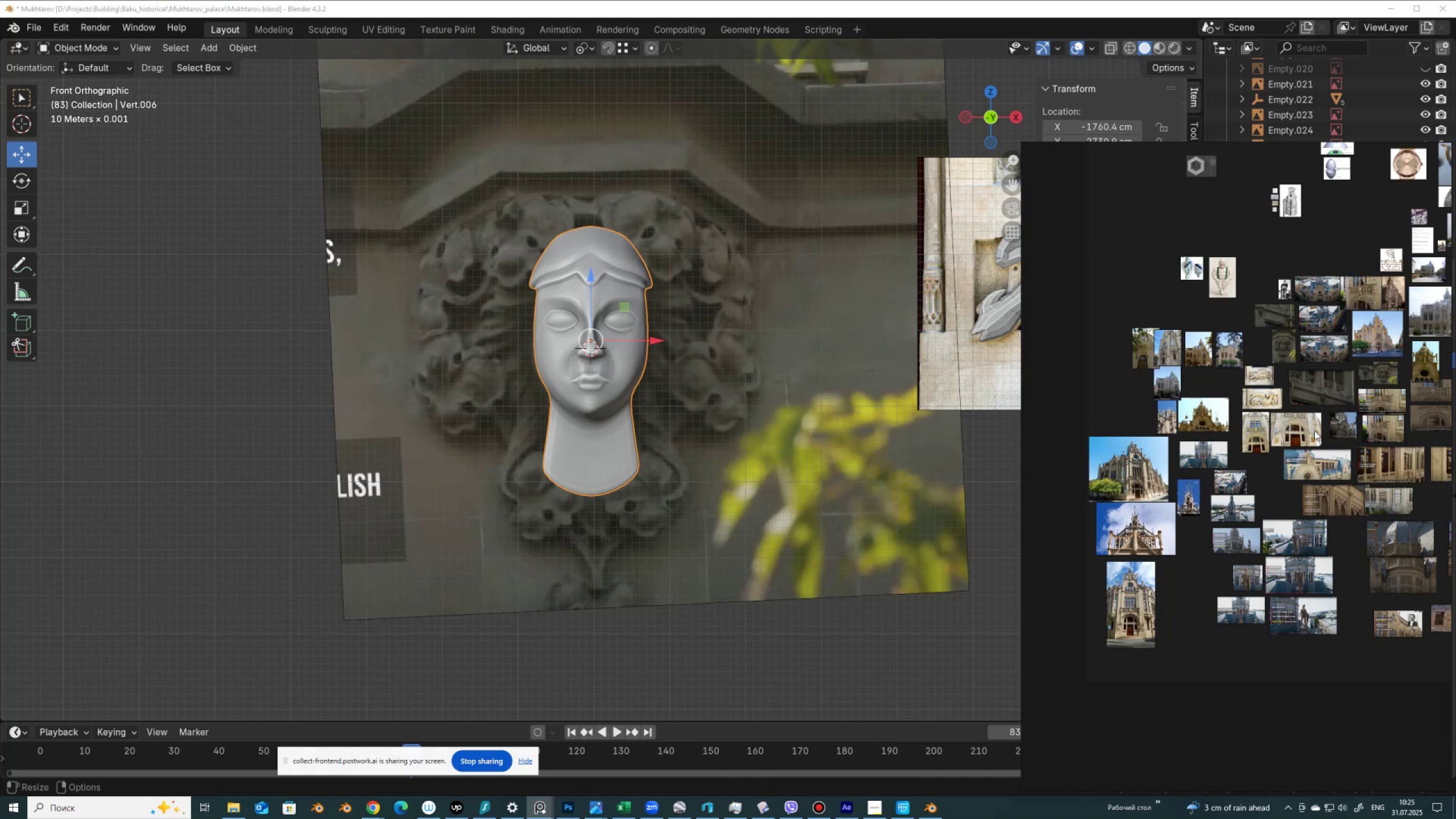 
key(Control+Shift+Z)
 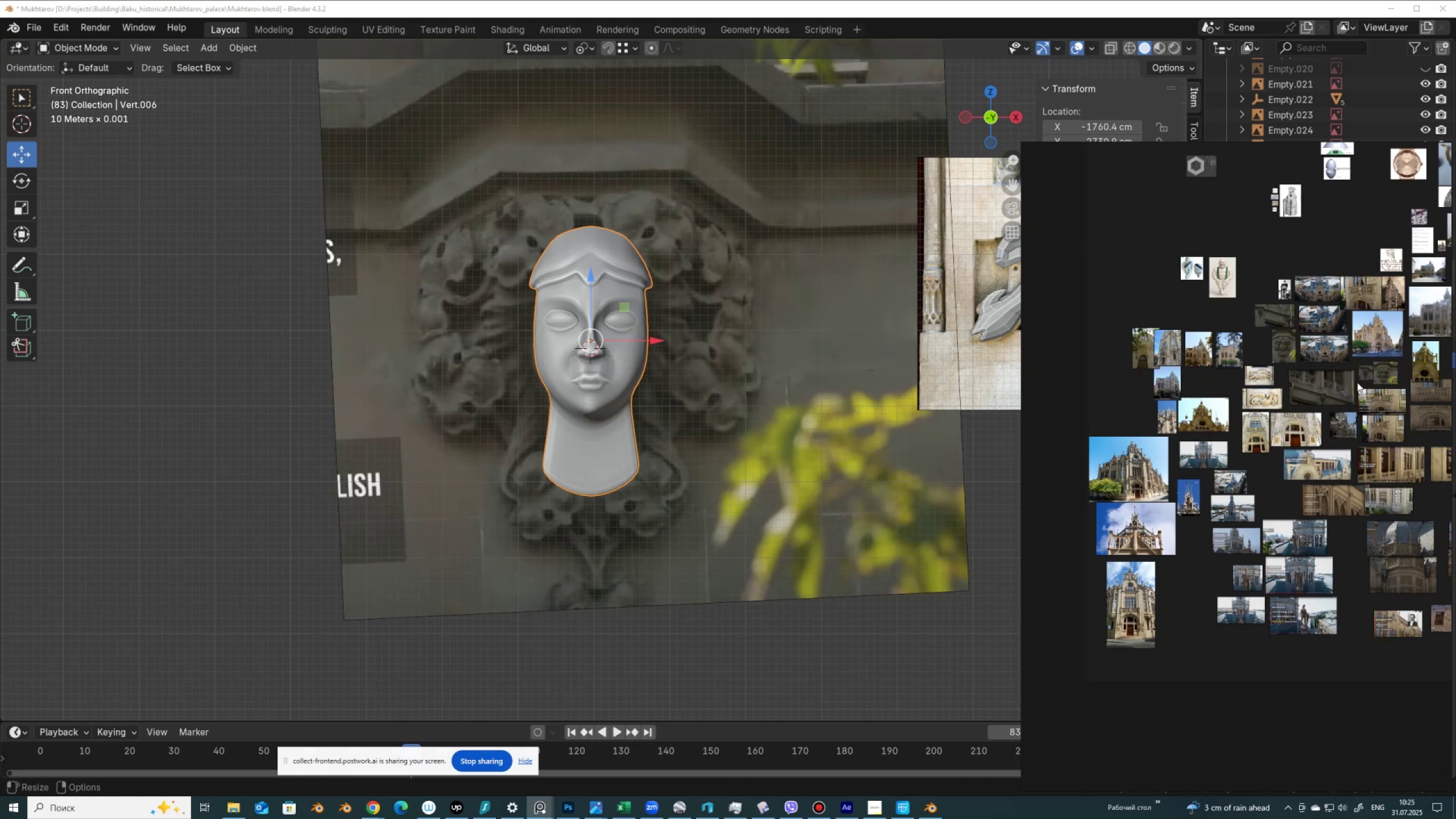 
left_click([1367, 375])
 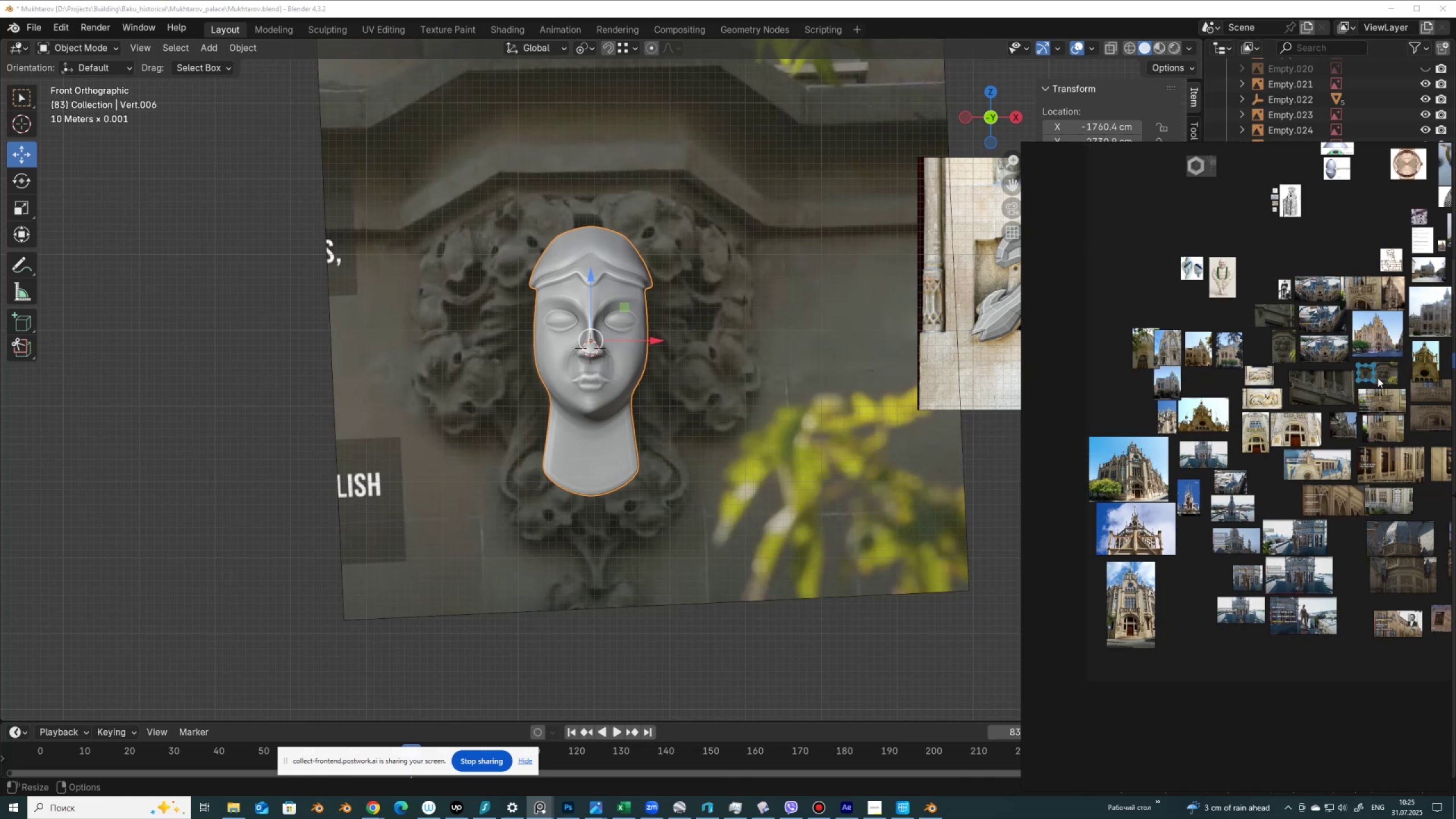 
hold_key(key=ShiftLeft, duration=0.51)
left_click([1385, 377])
 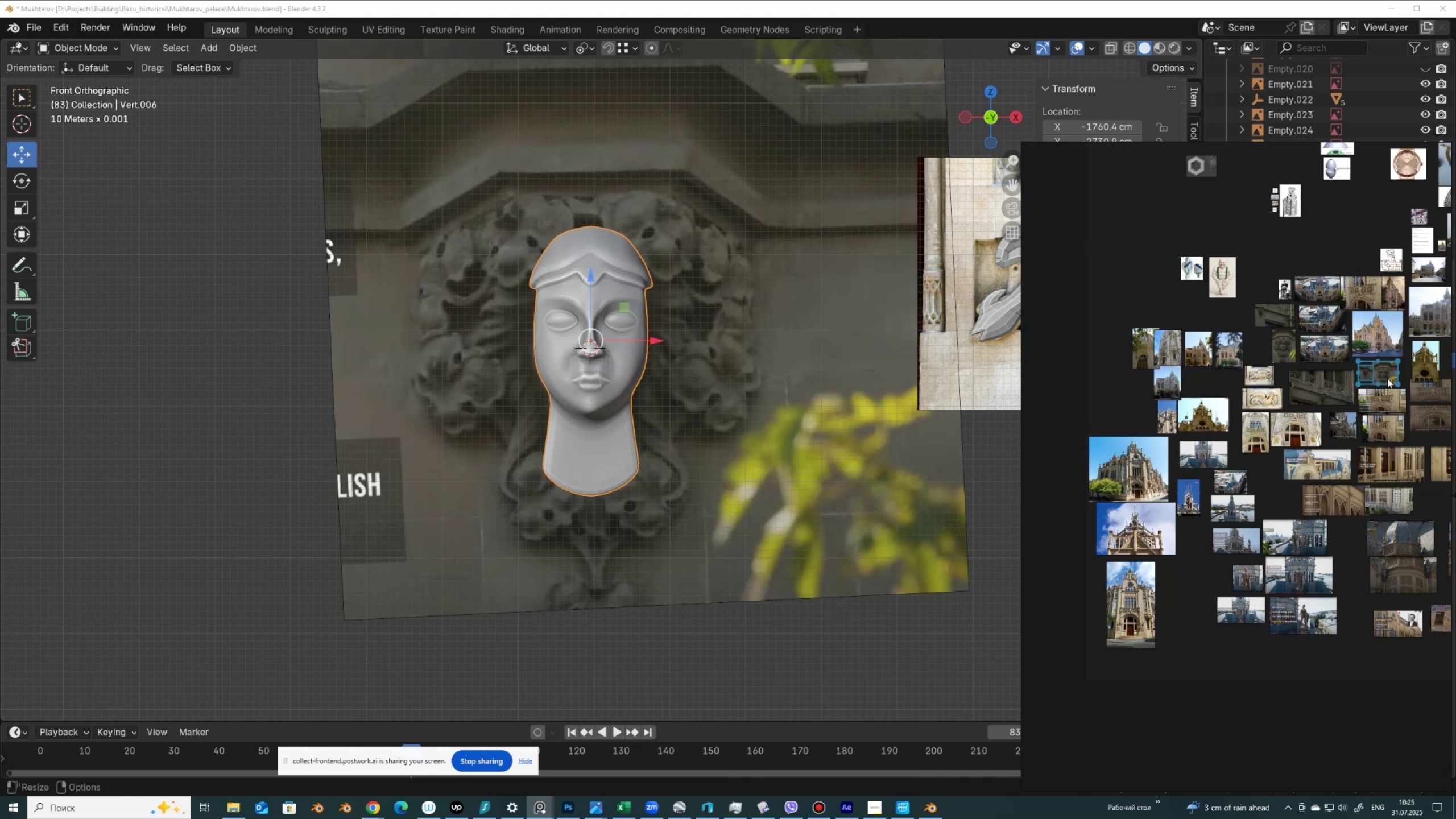 
left_click_drag(start_coordinate=[1384, 378], to_coordinate=[1315, 361])
 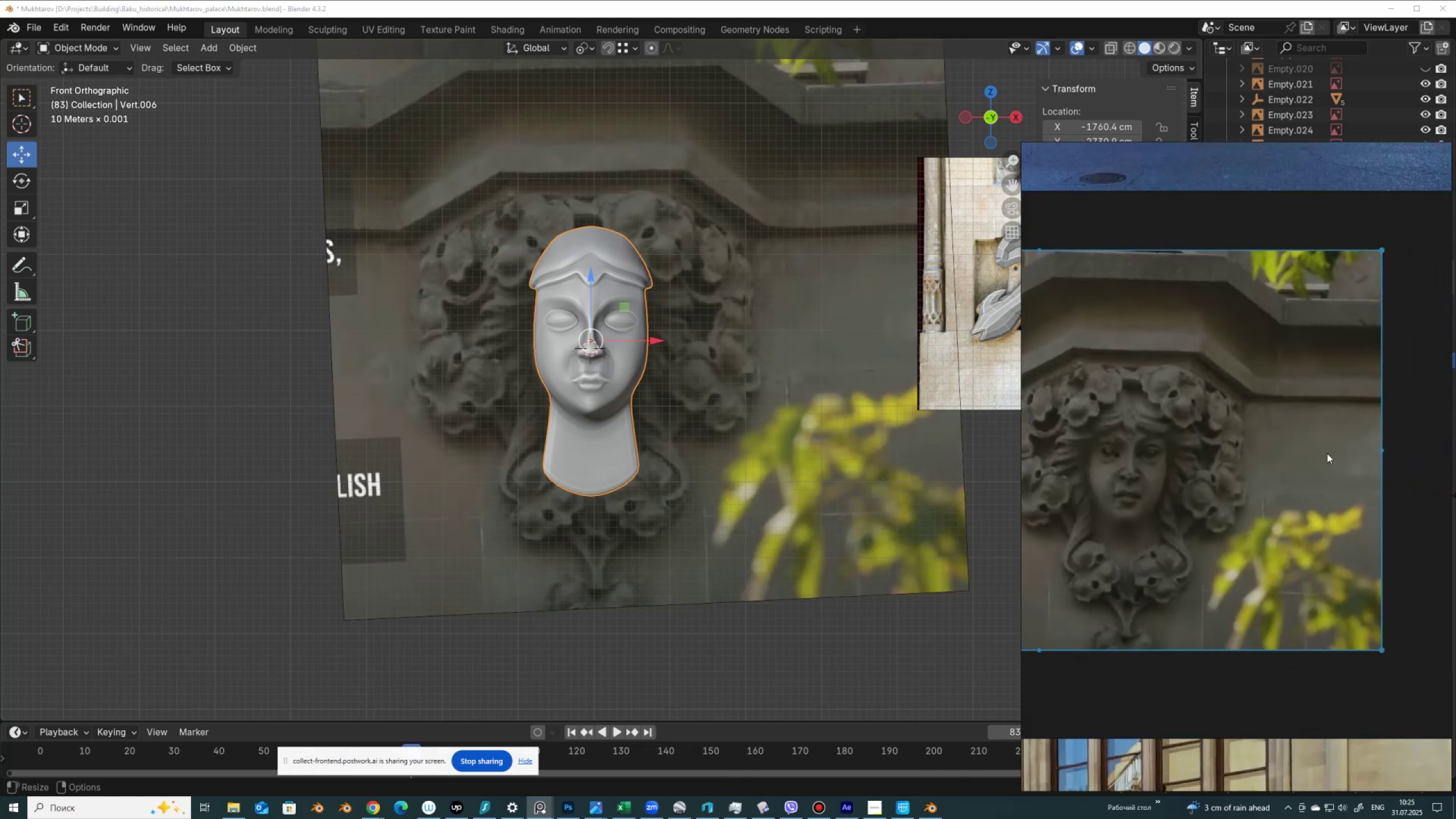 
scroll: coordinate [1326, 484], scroll_direction: down, amount: 11.0
 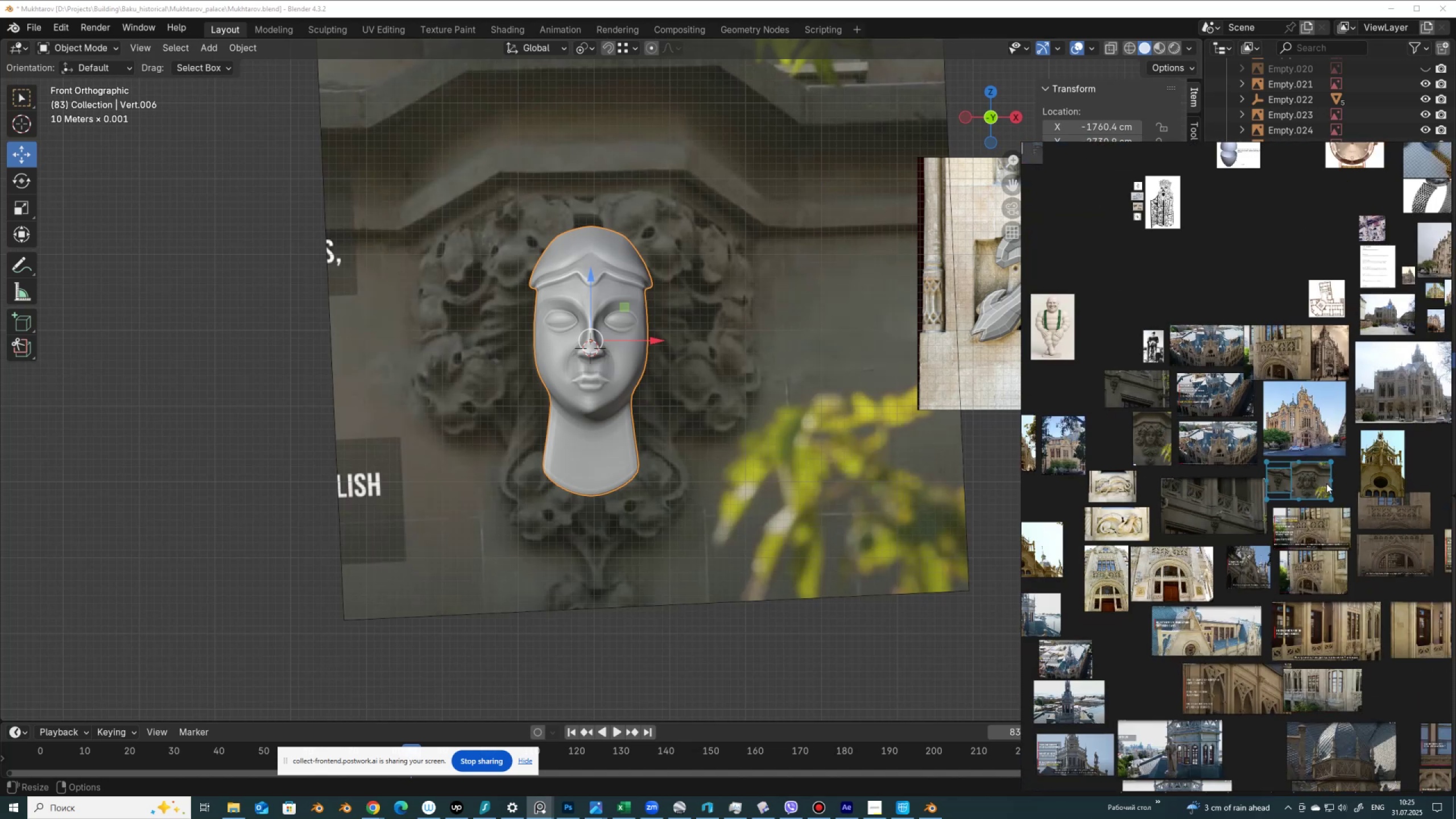 
left_click_drag(start_coordinate=[1322, 483], to_coordinate=[1117, 446])
 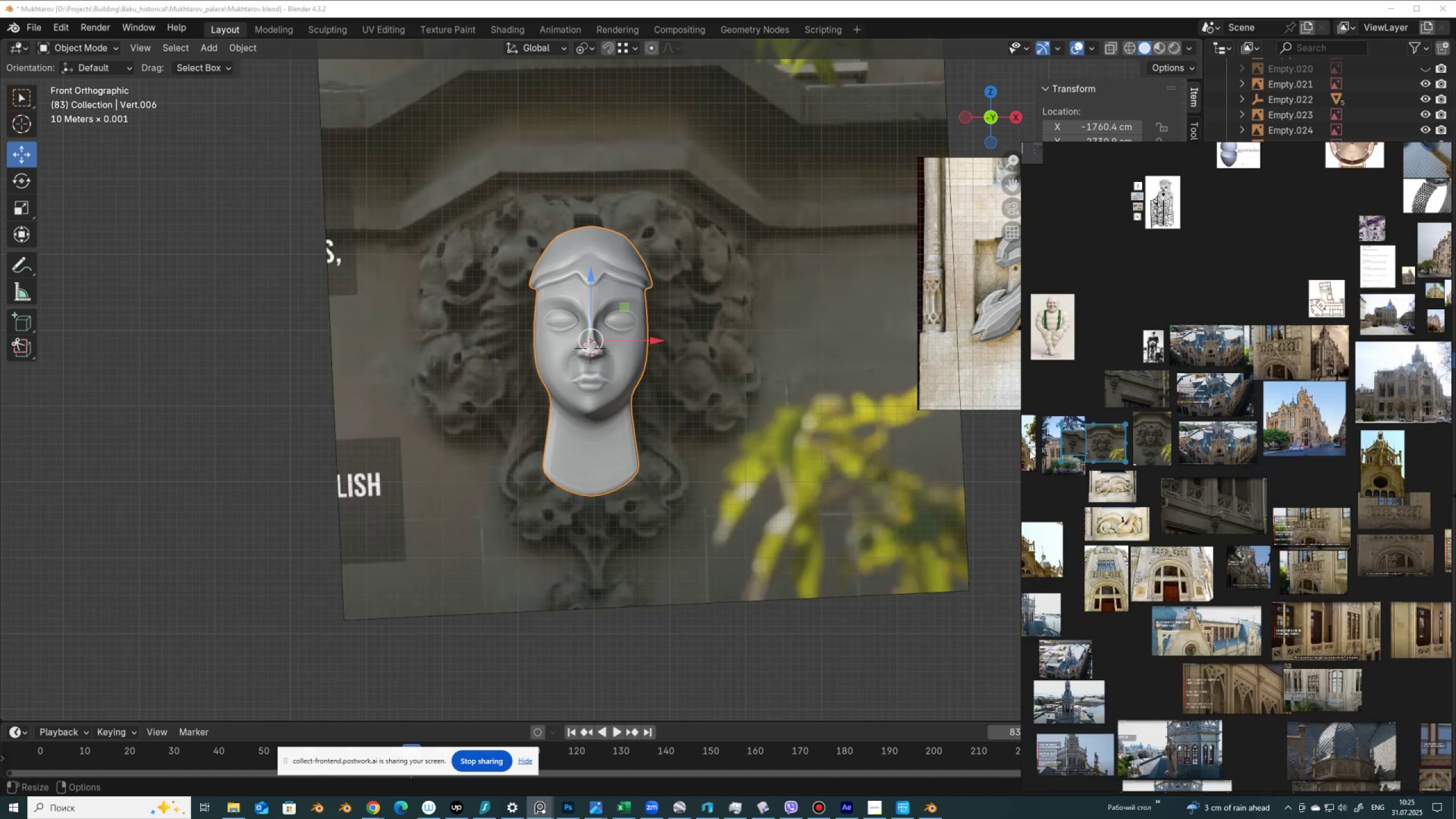 
left_click_drag(start_coordinate=[1037, 450], to_coordinate=[1015, 474])
 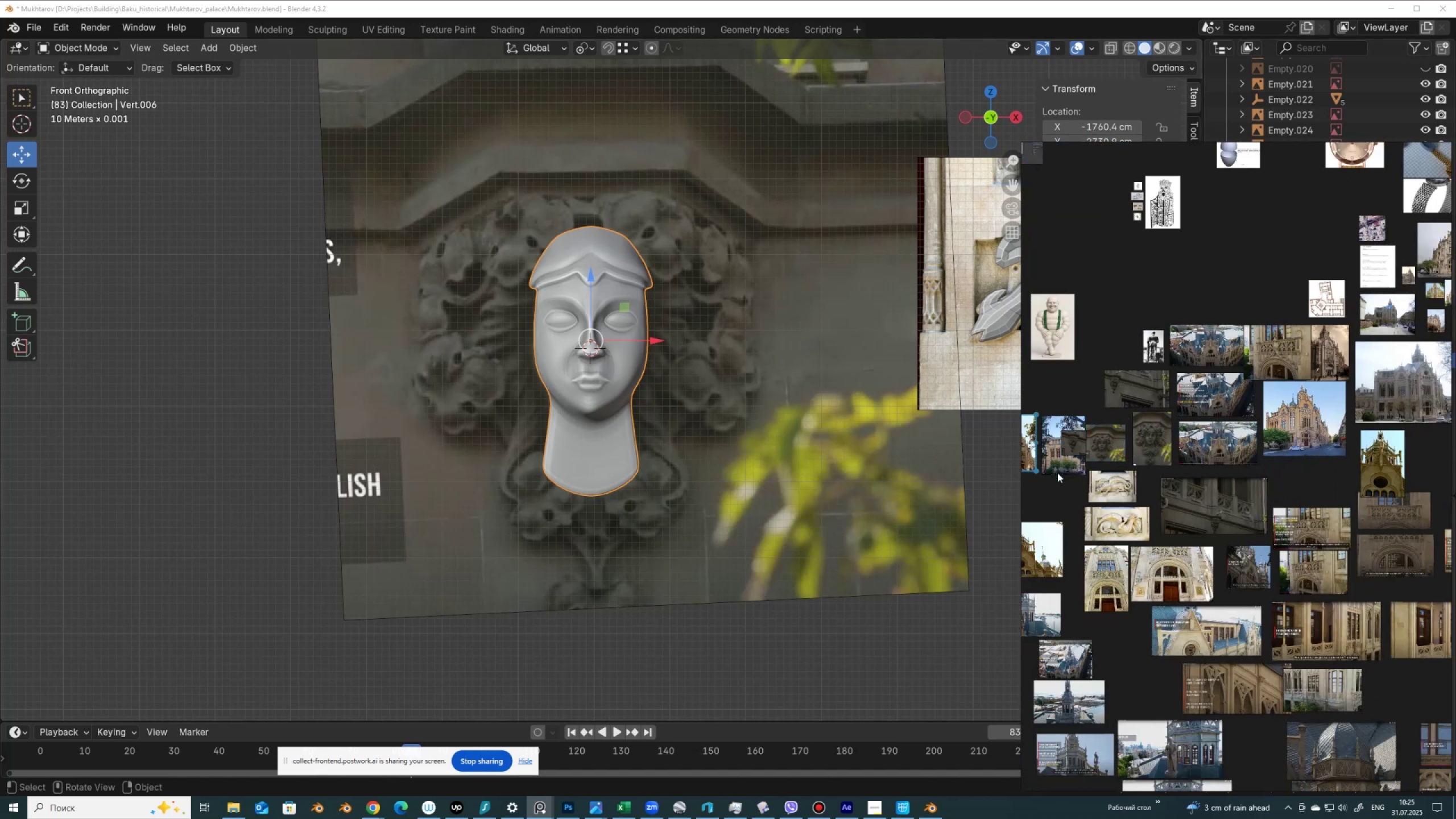 
left_click_drag(start_coordinate=[1057, 490], to_coordinate=[1030, 468])
 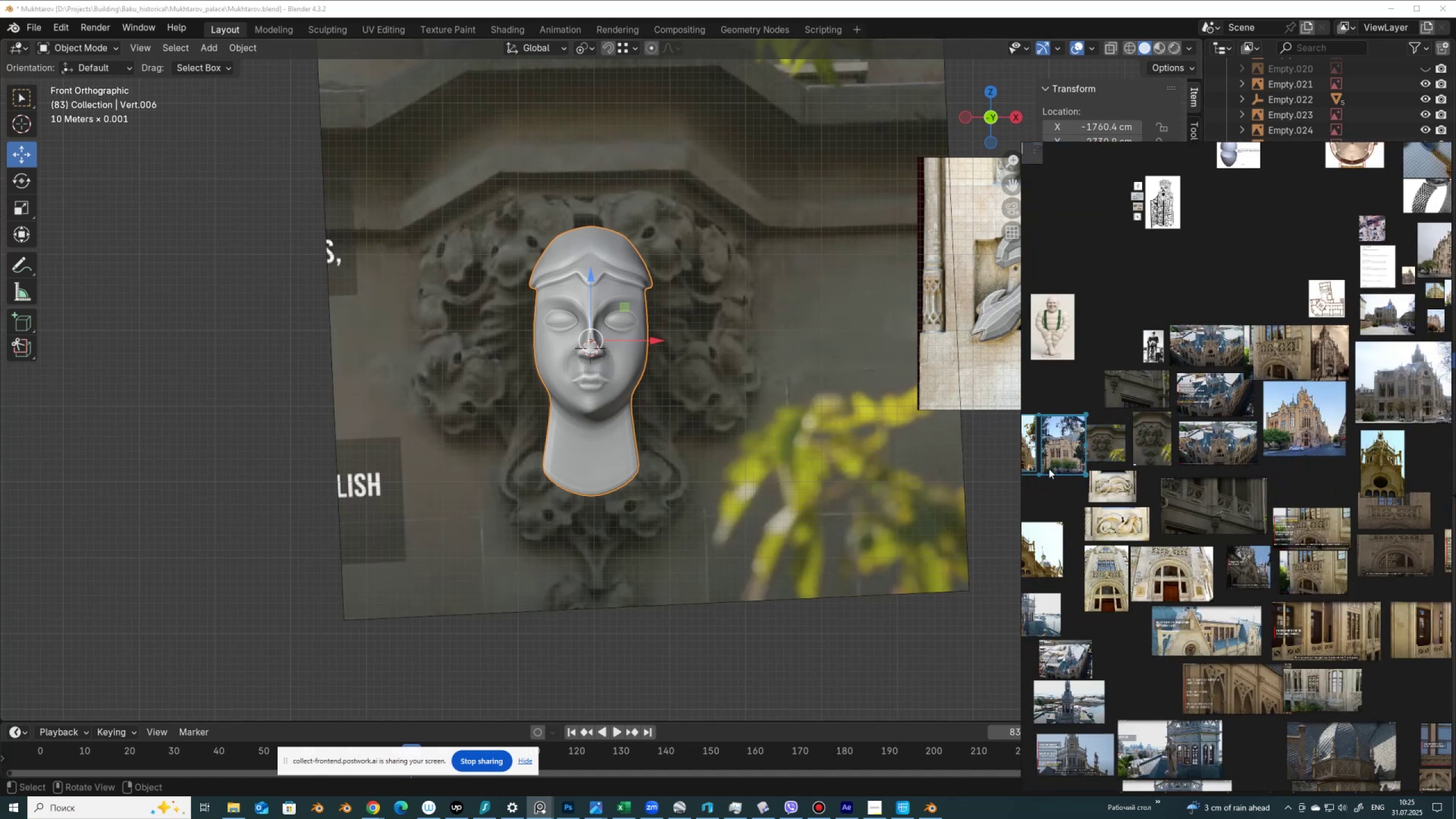 
left_click_drag(start_coordinate=[1049, 468], to_coordinate=[1014, 498])
 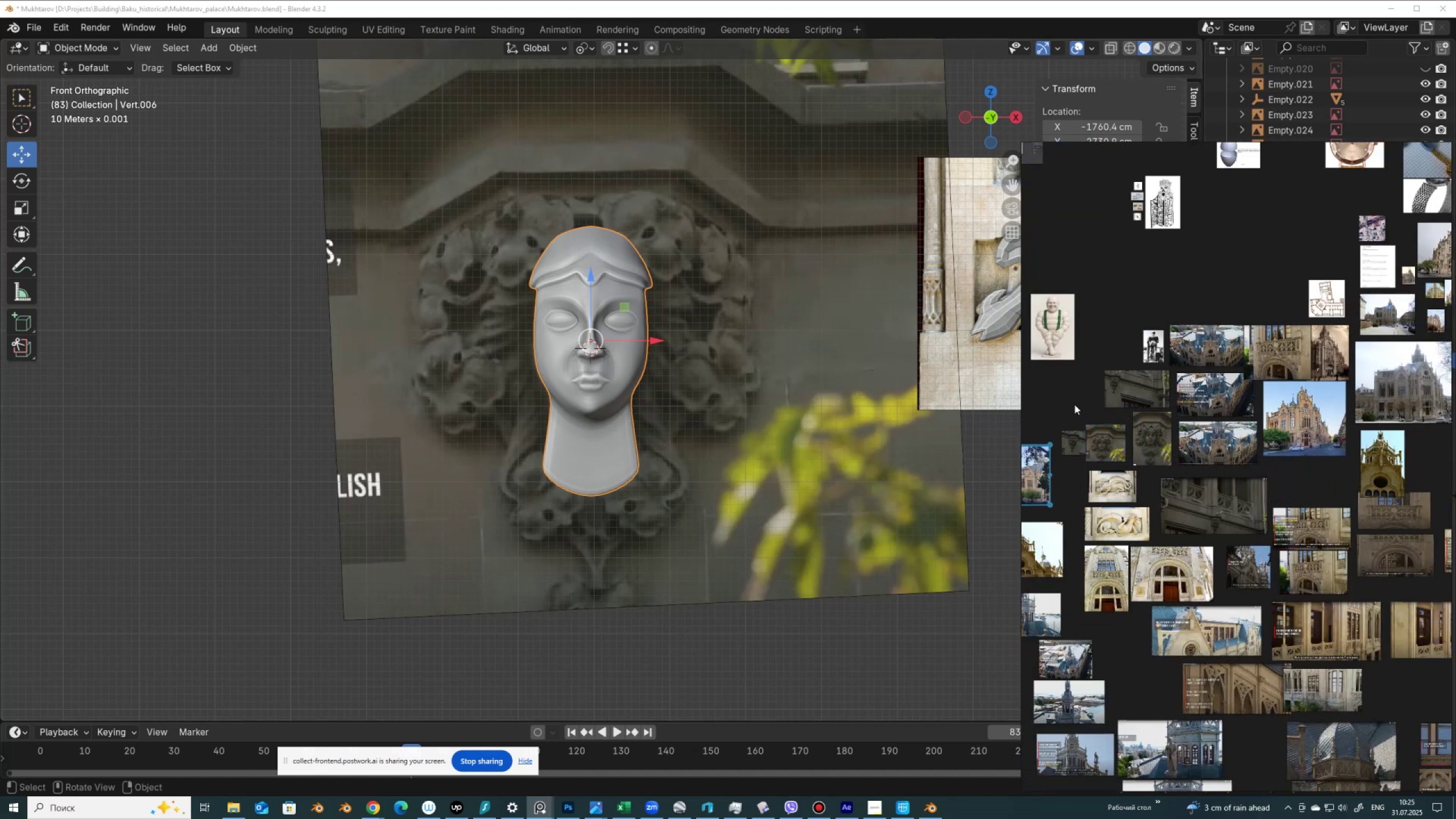 
scroll: coordinate [1071, 427], scroll_direction: up, amount: 7.0
 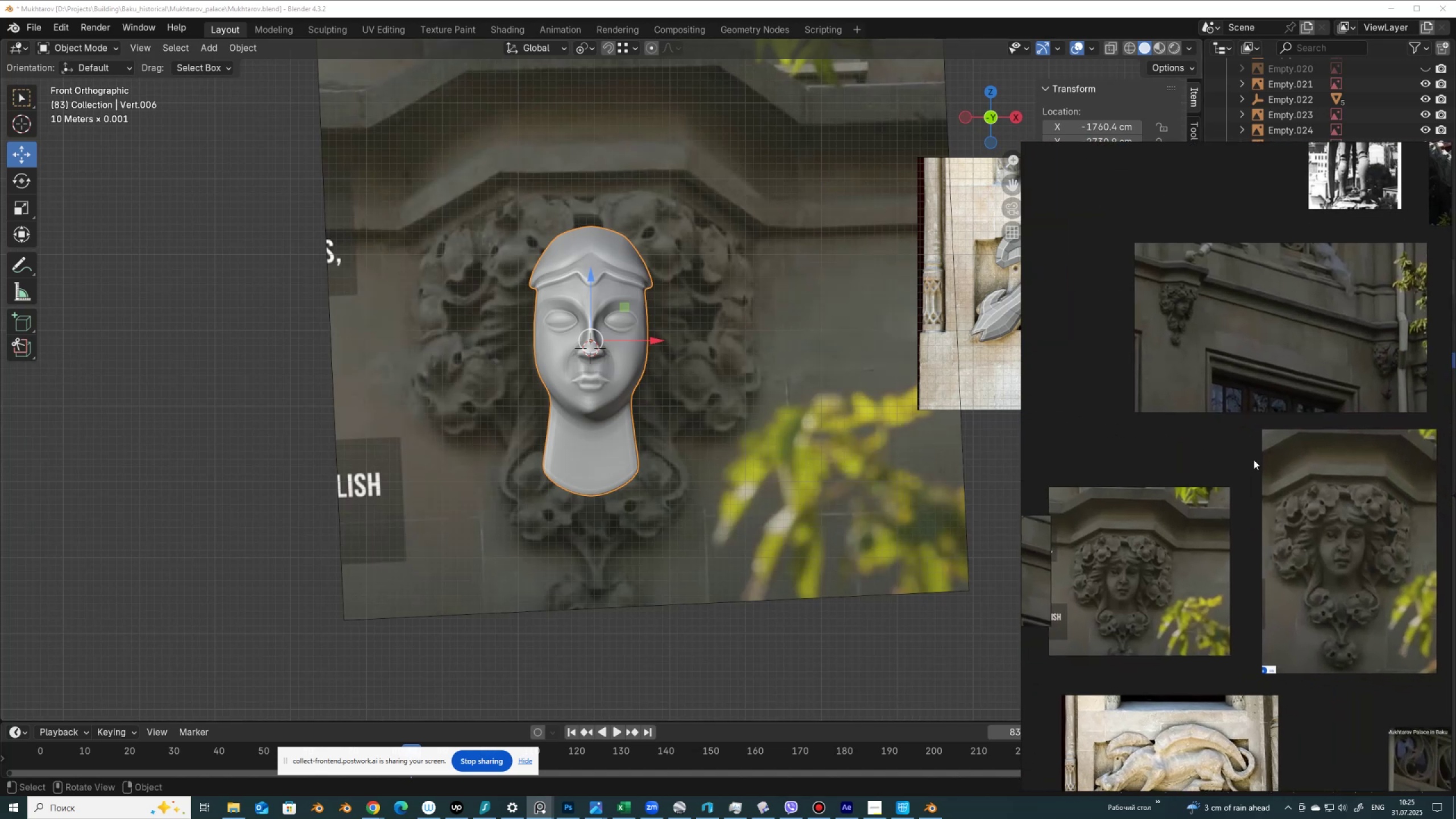 
scroll: coordinate [1254, 460], scroll_direction: down, amount: 1.0
 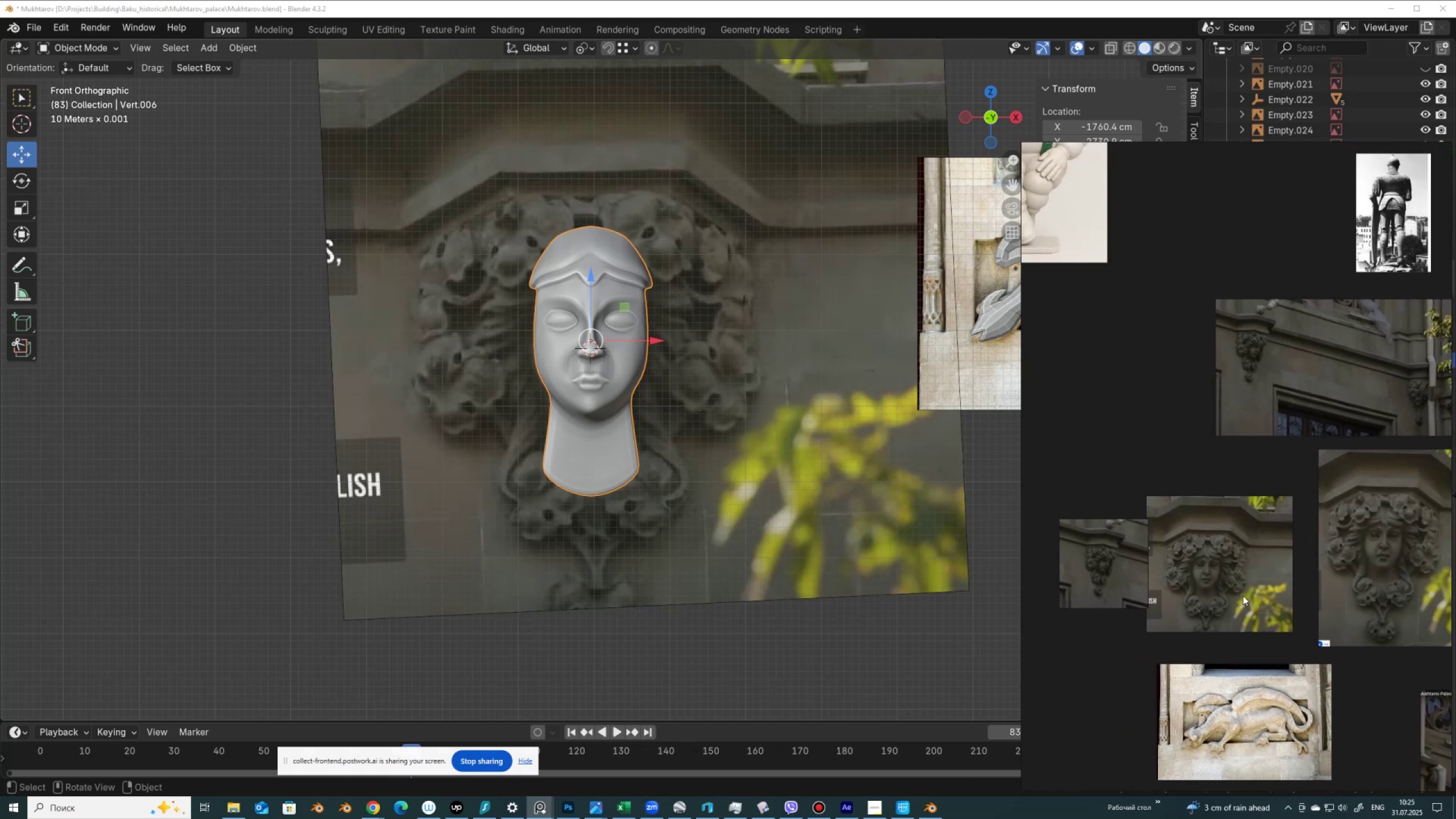 
scroll: coordinate [1248, 595], scroll_direction: up, amount: 4.0
 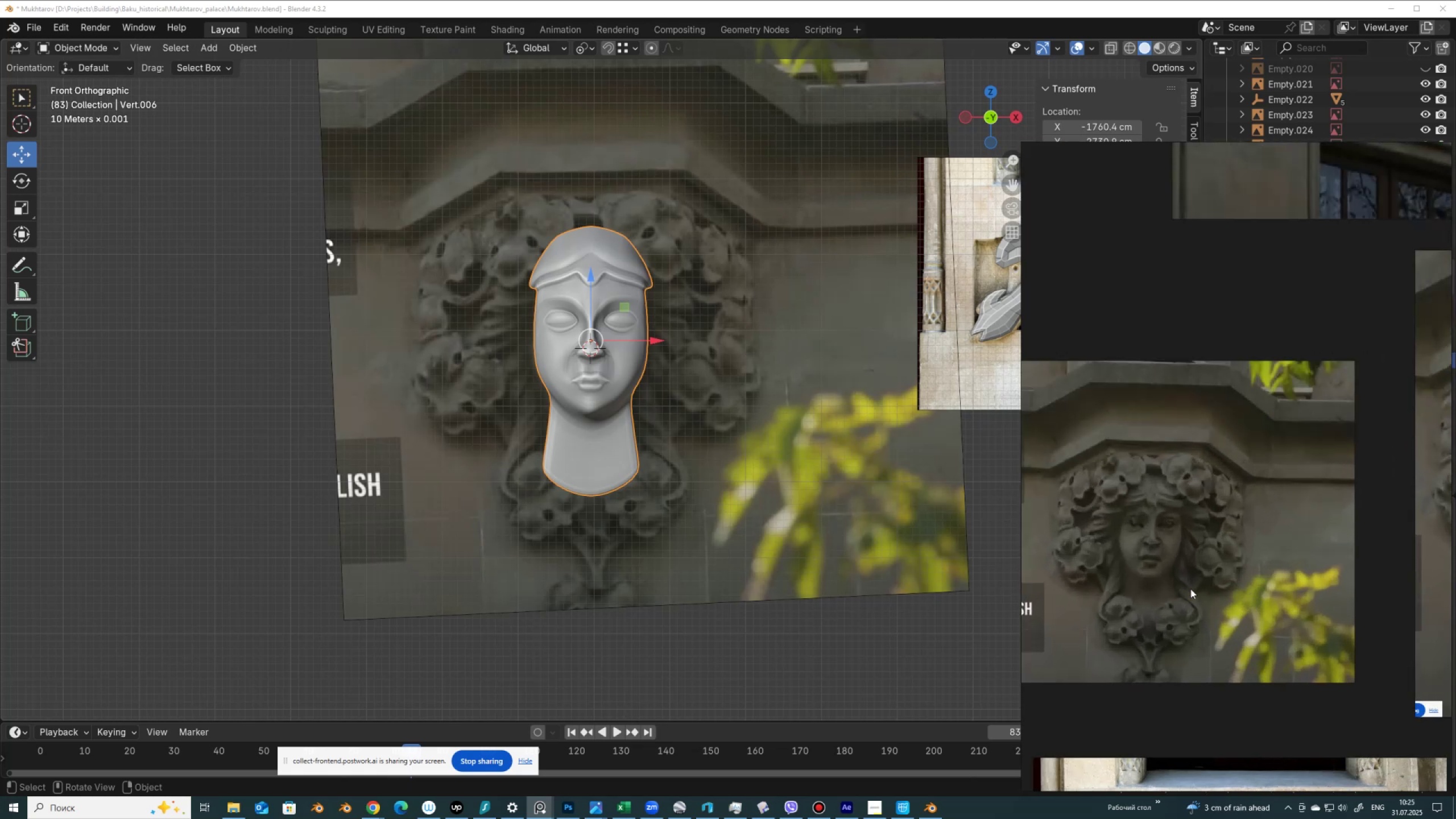 
scroll: coordinate [1154, 577], scroll_direction: down, amount: 3.0
 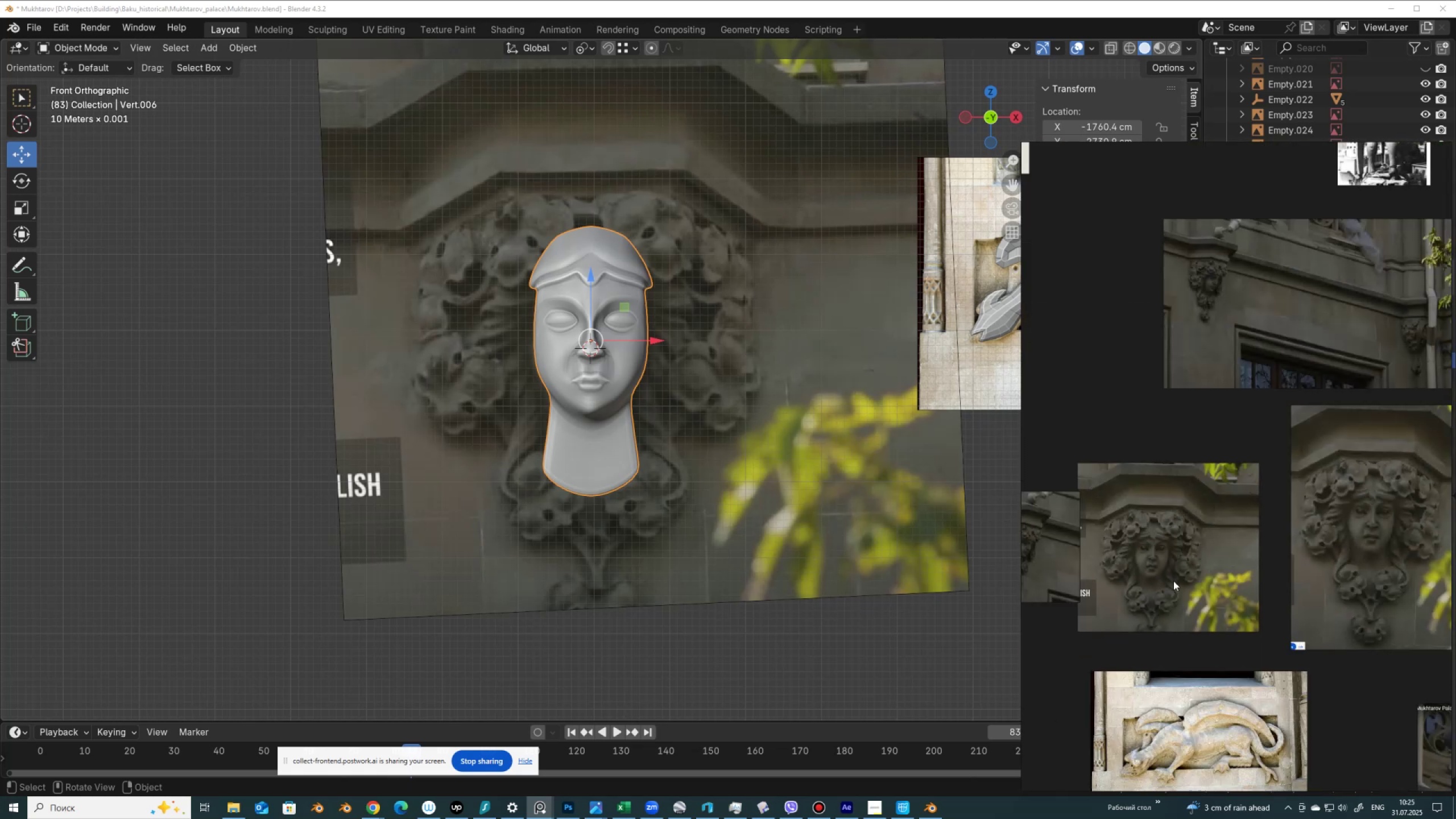 
wait(6.31)
 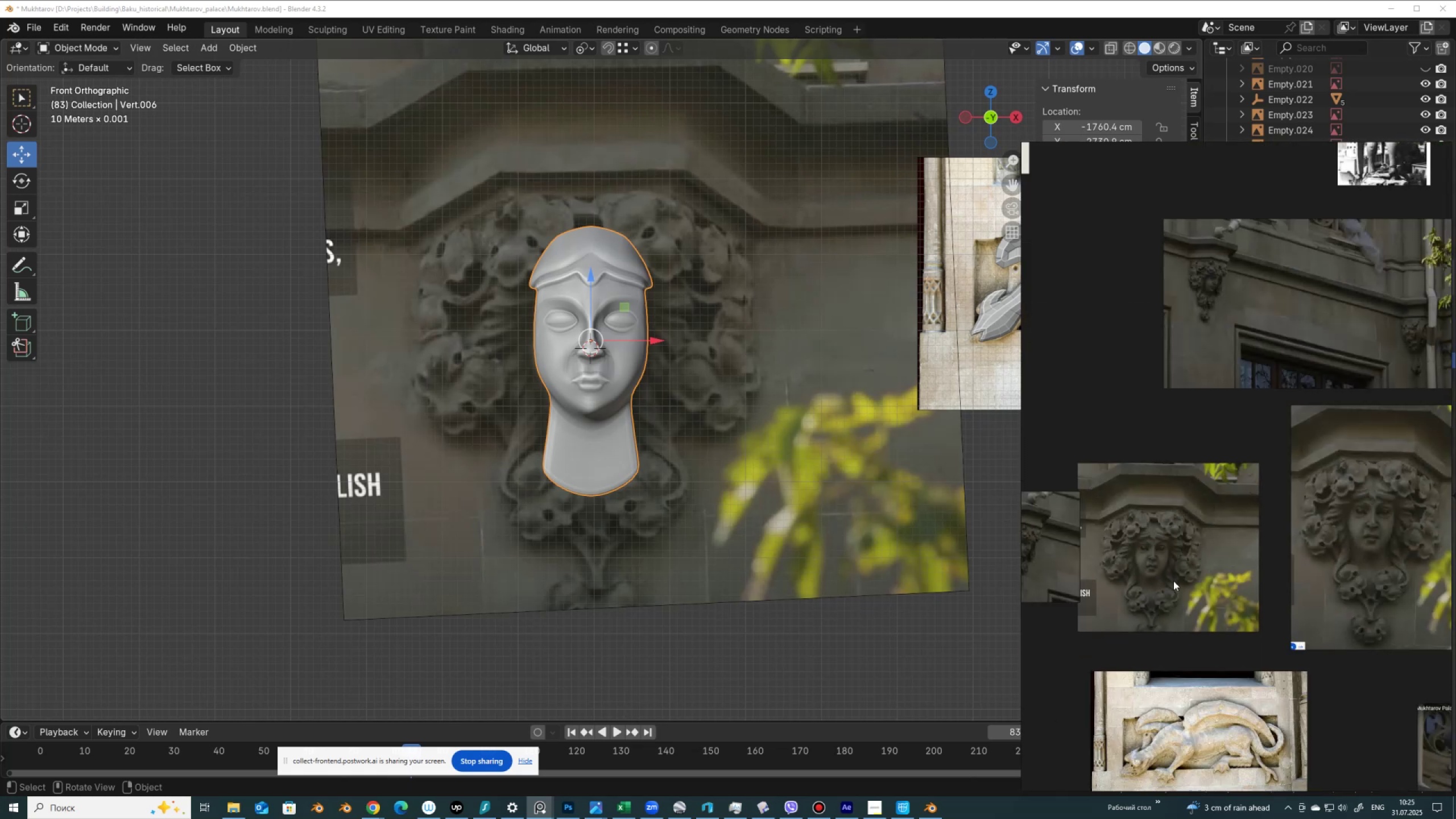 
scroll: coordinate [1126, 486], scroll_direction: up, amount: 6.0
 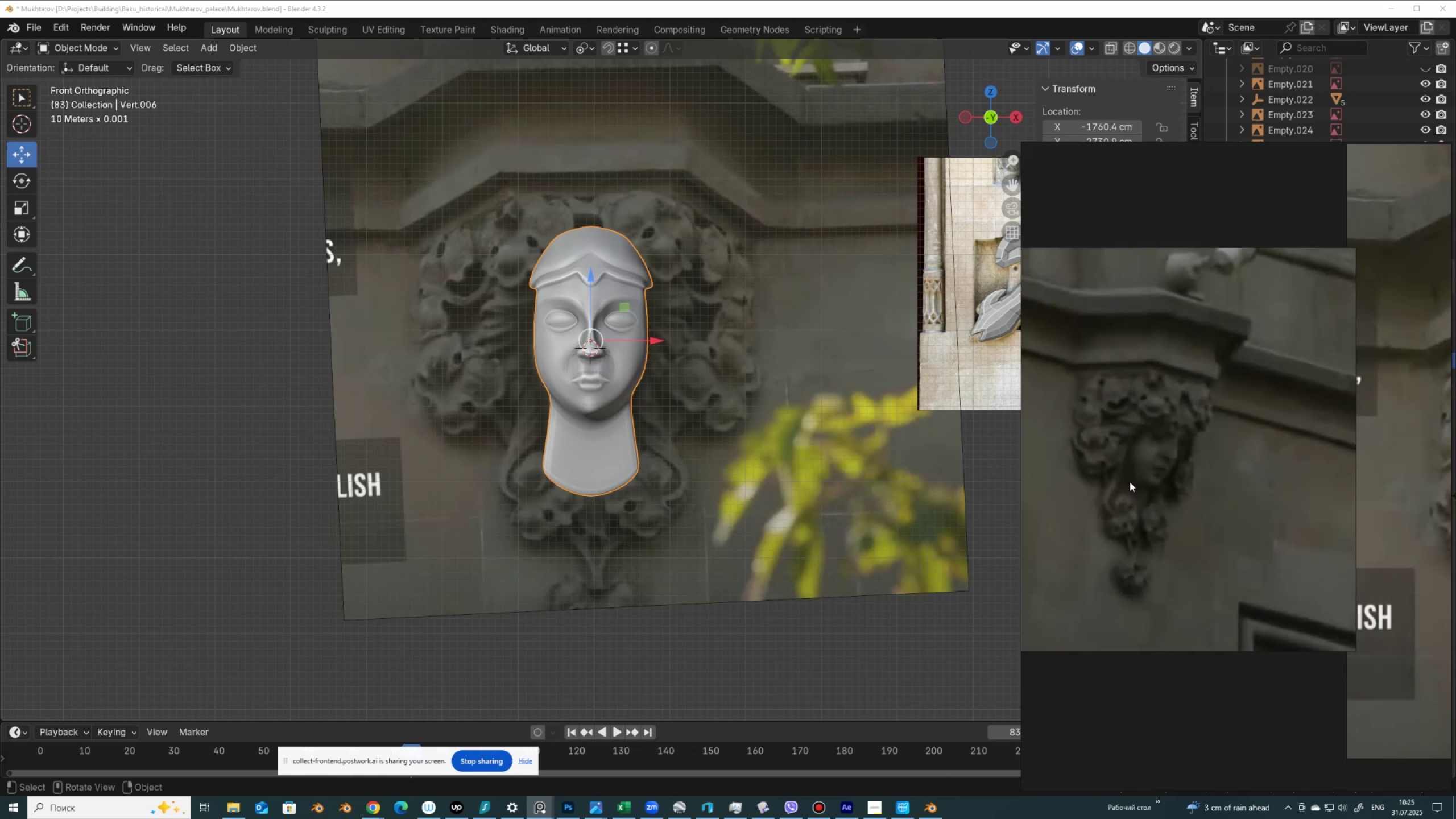 
wait(9.05)
 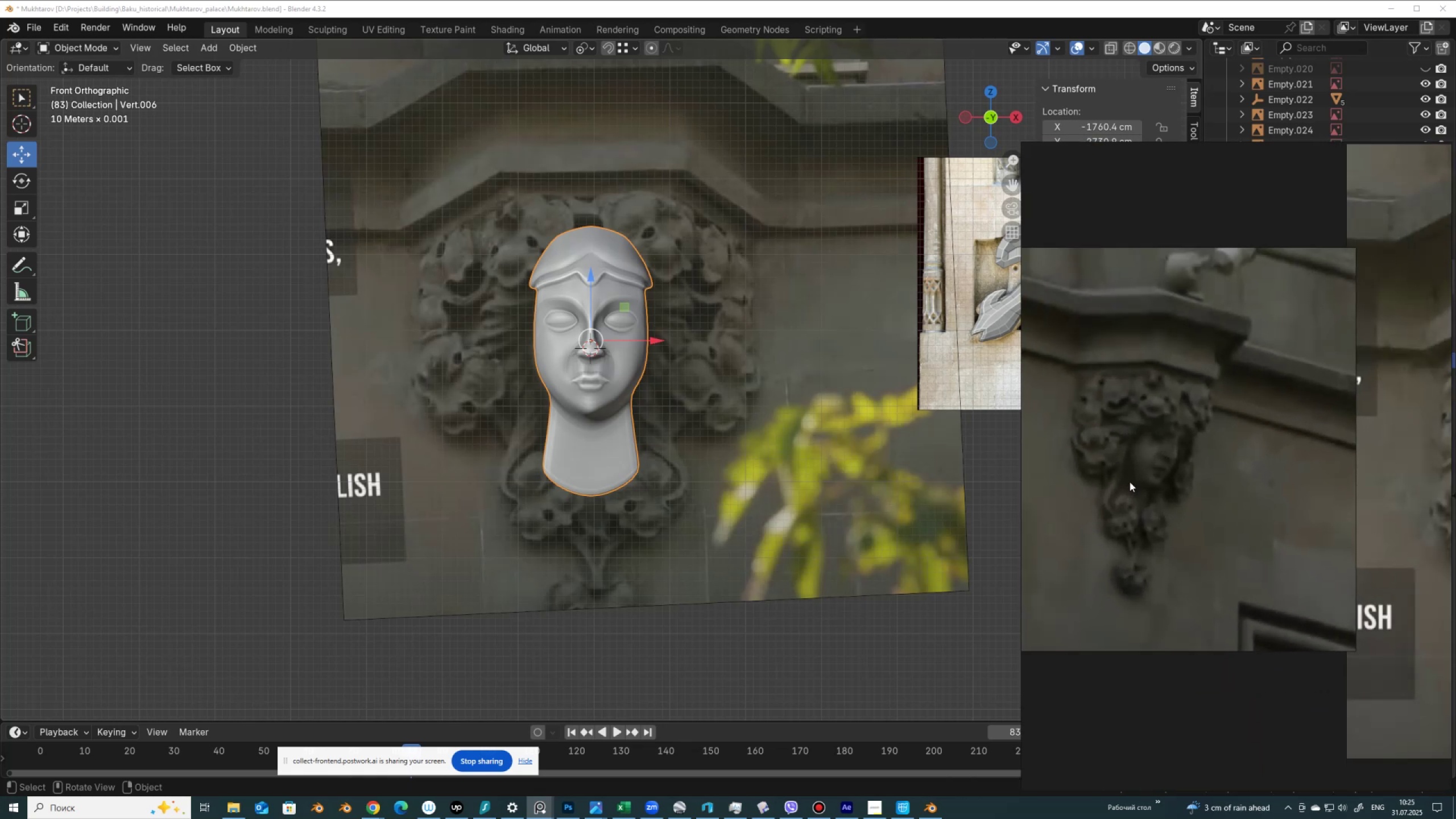 
hold_key(key=AltLeft, duration=1.34)
 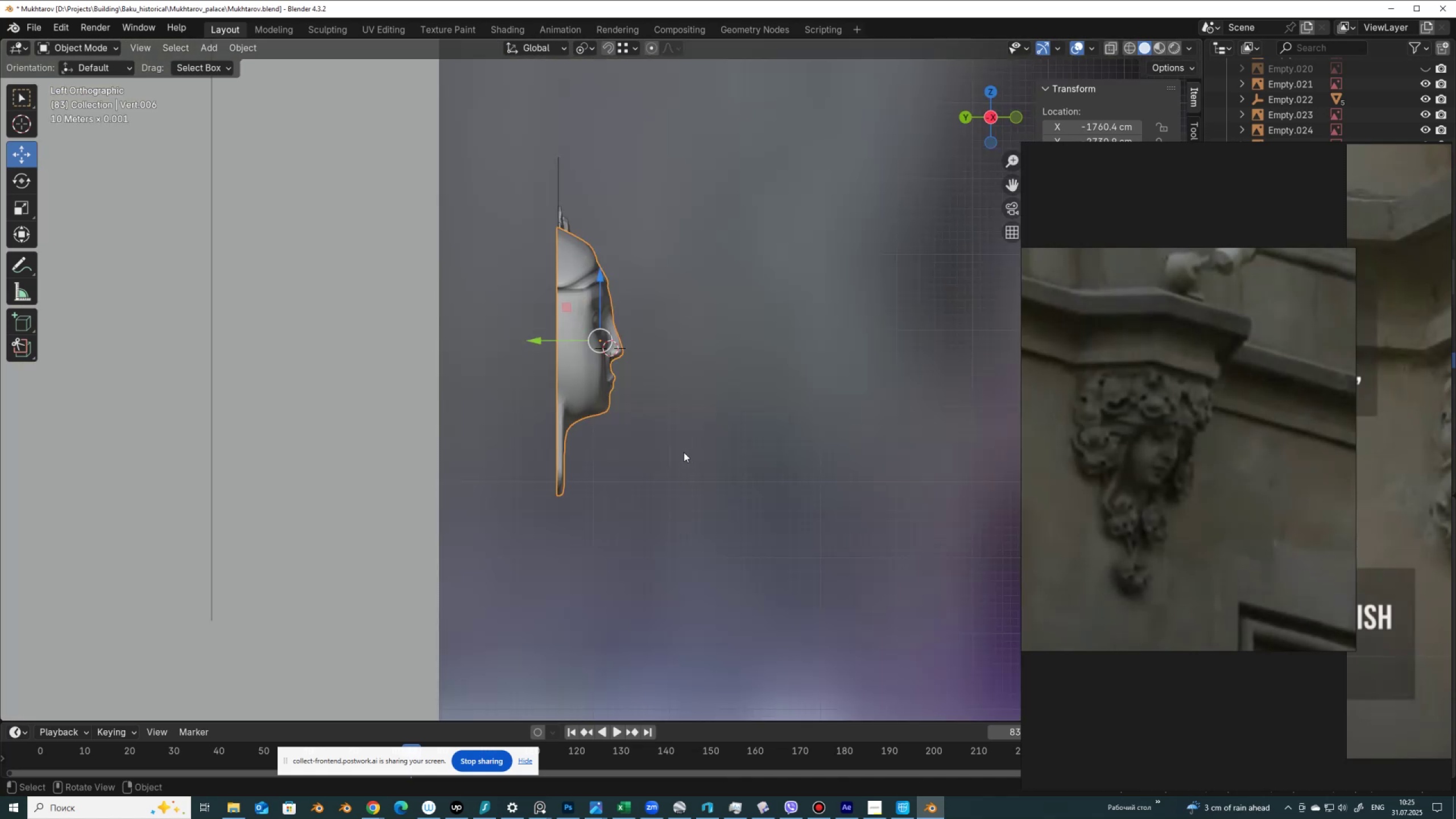 
key(Alt+Tab)
 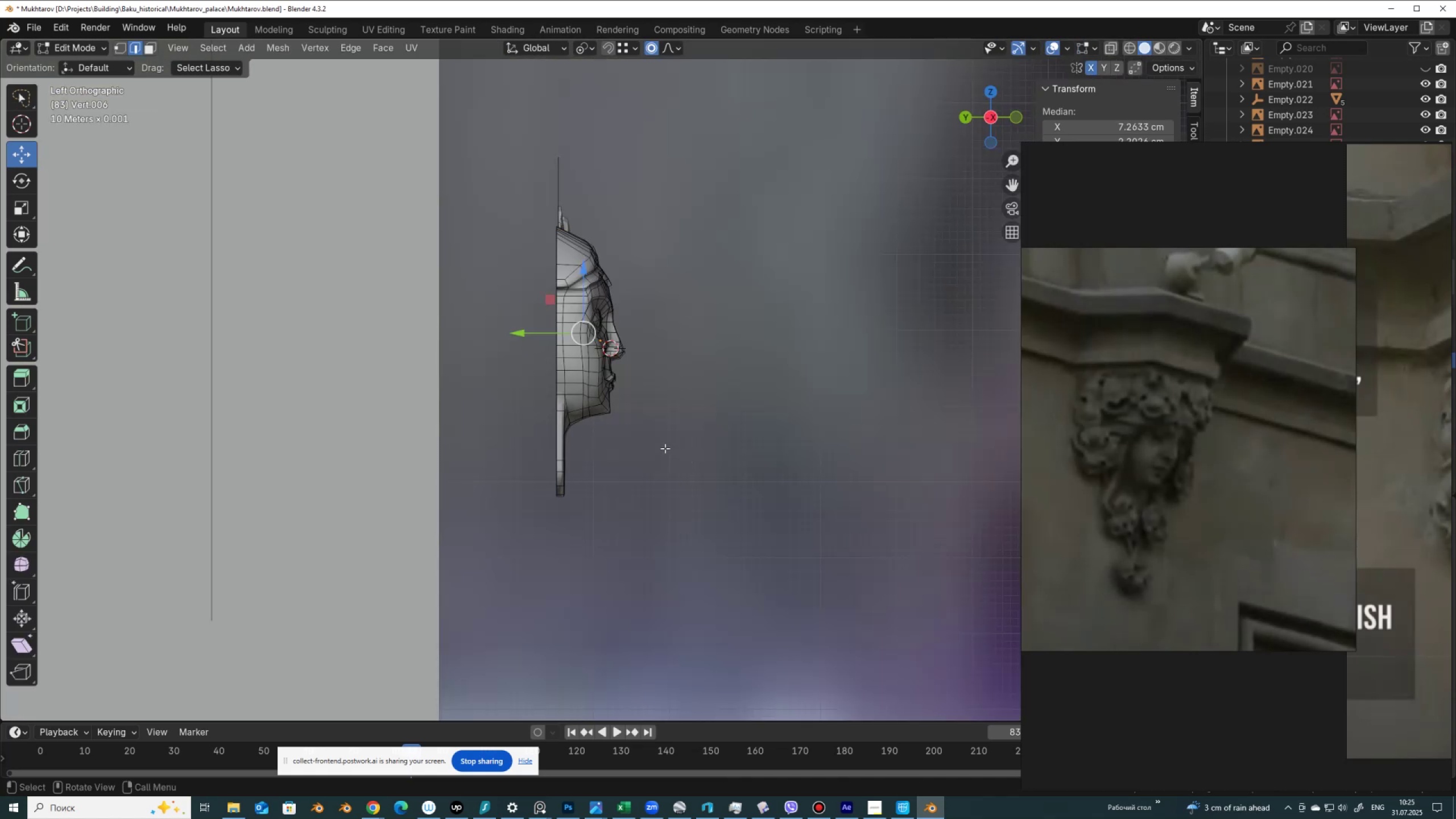 
key(Alt+Z)
 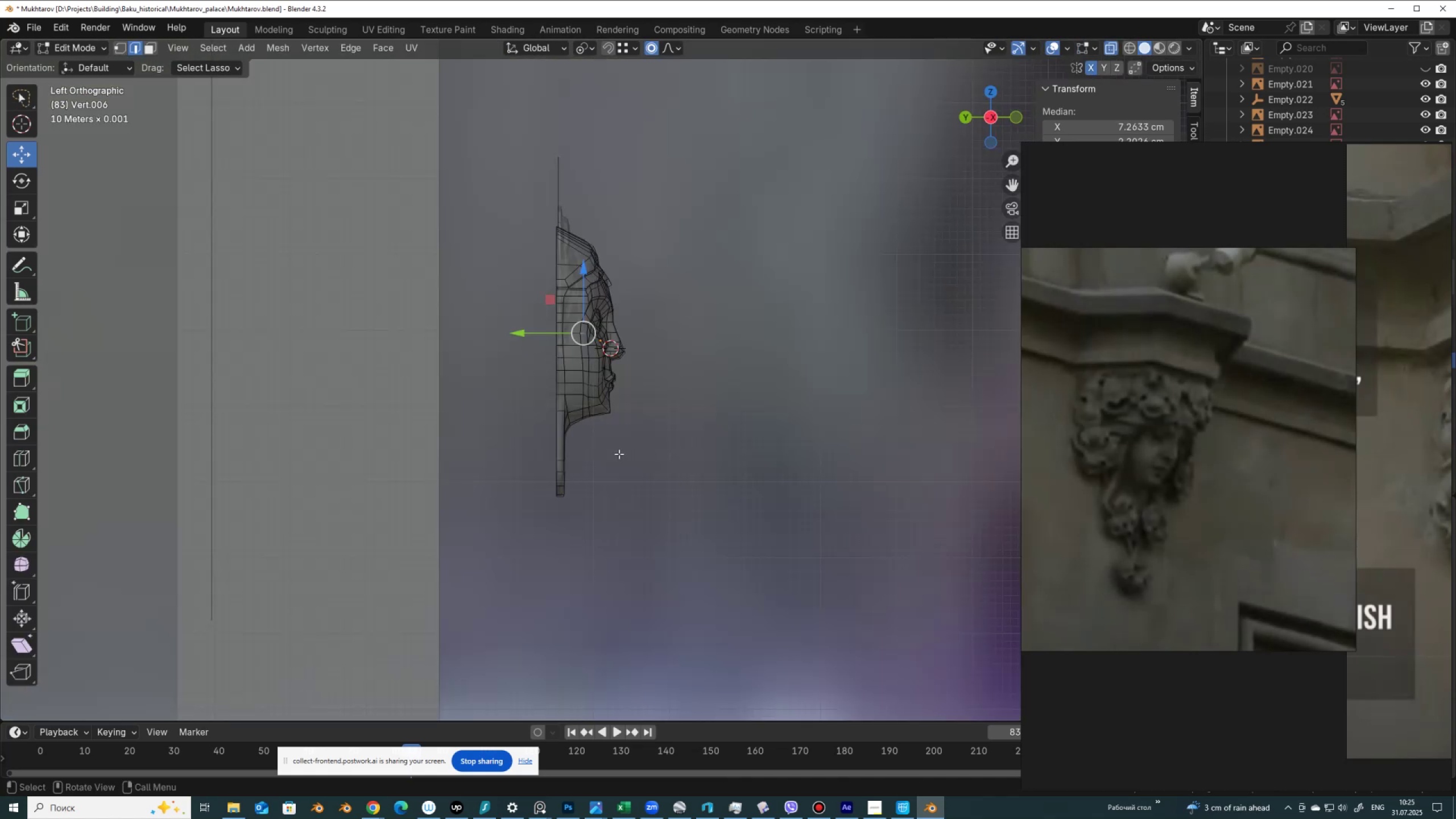 
left_click_drag(start_coordinate=[617, 455], to_coordinate=[754, 318])
 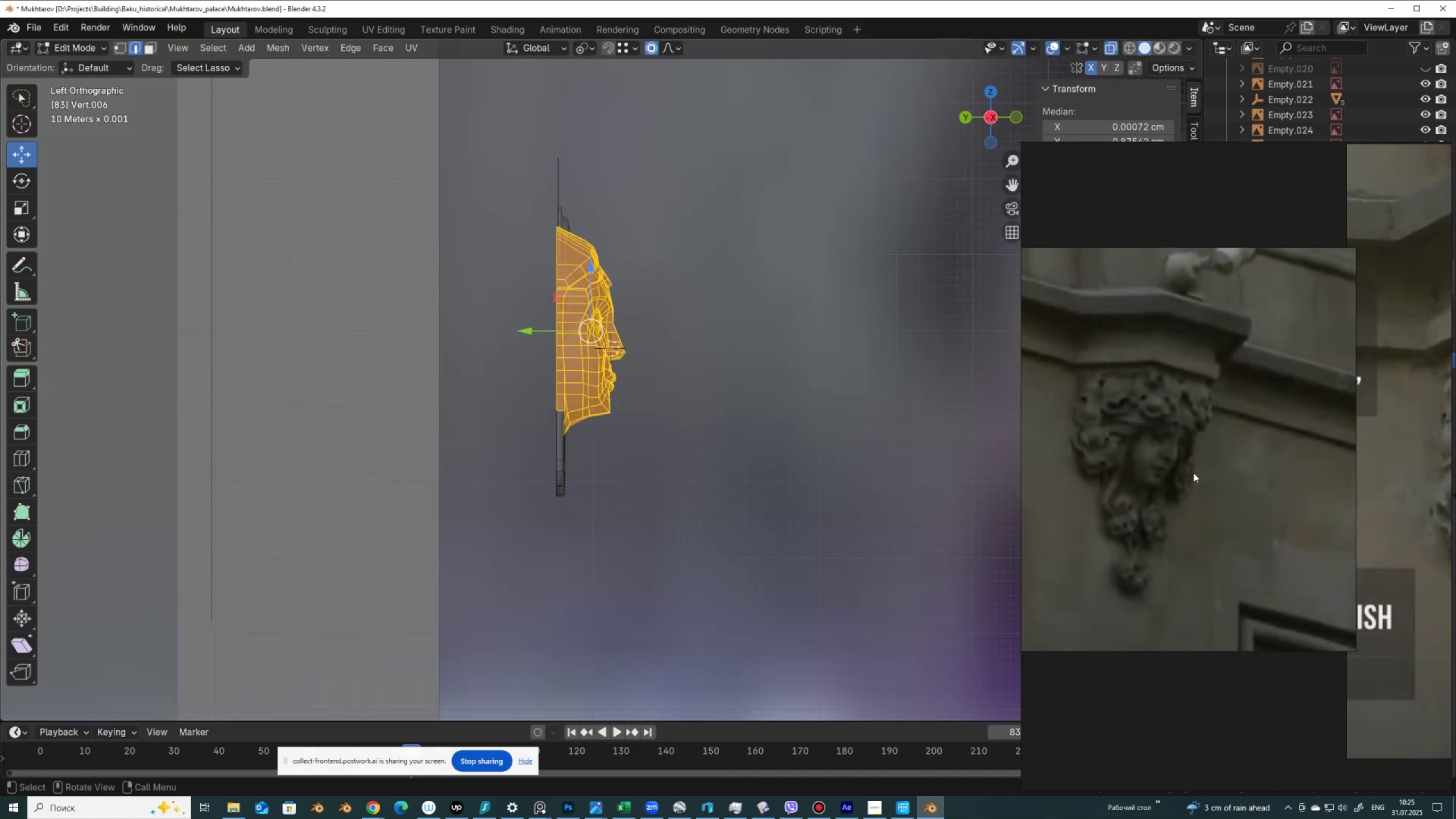 
scroll: coordinate [1199, 465], scroll_direction: down, amount: 5.0
 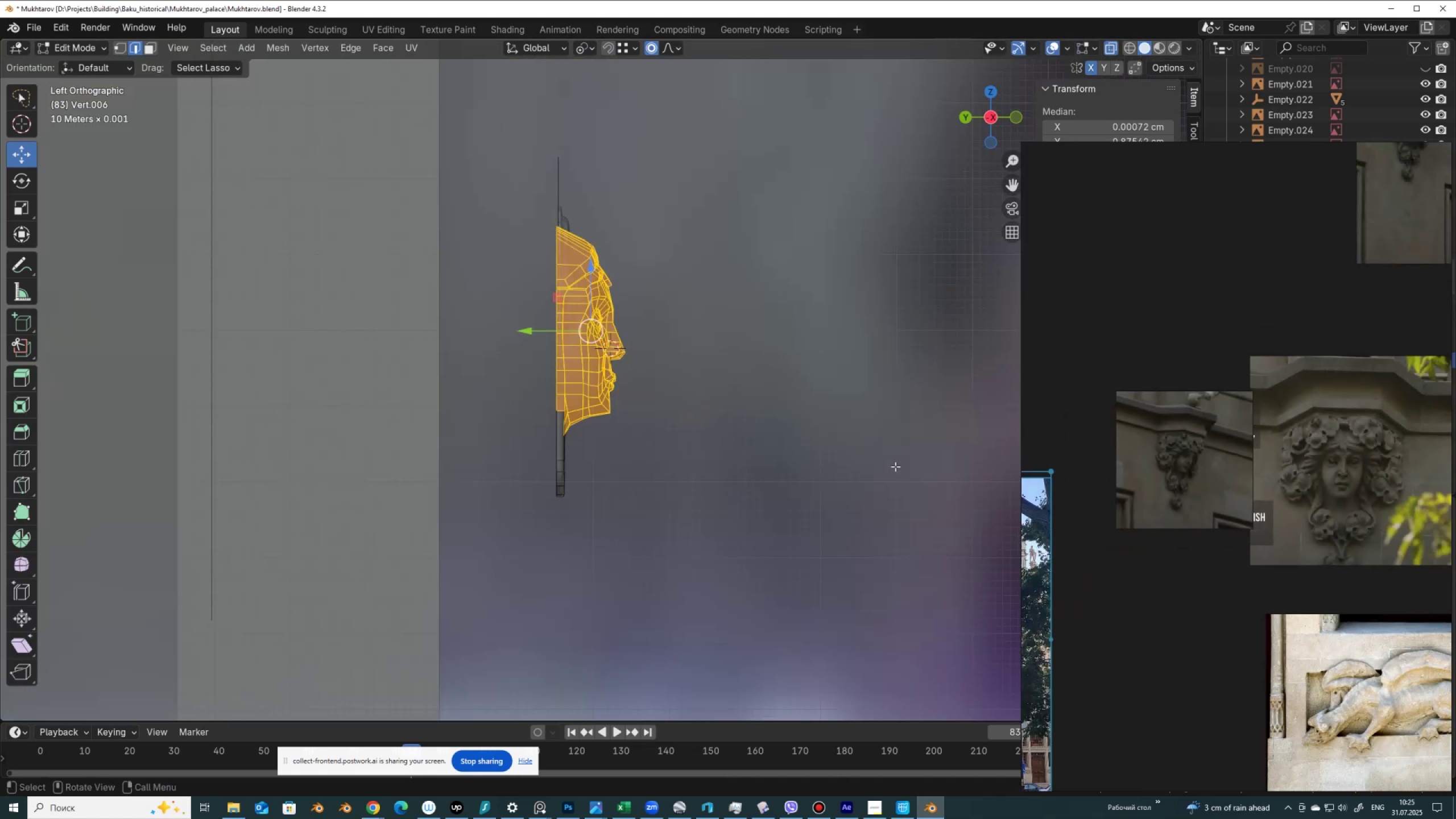 
scroll: coordinate [617, 418], scroll_direction: up, amount: 2.0
 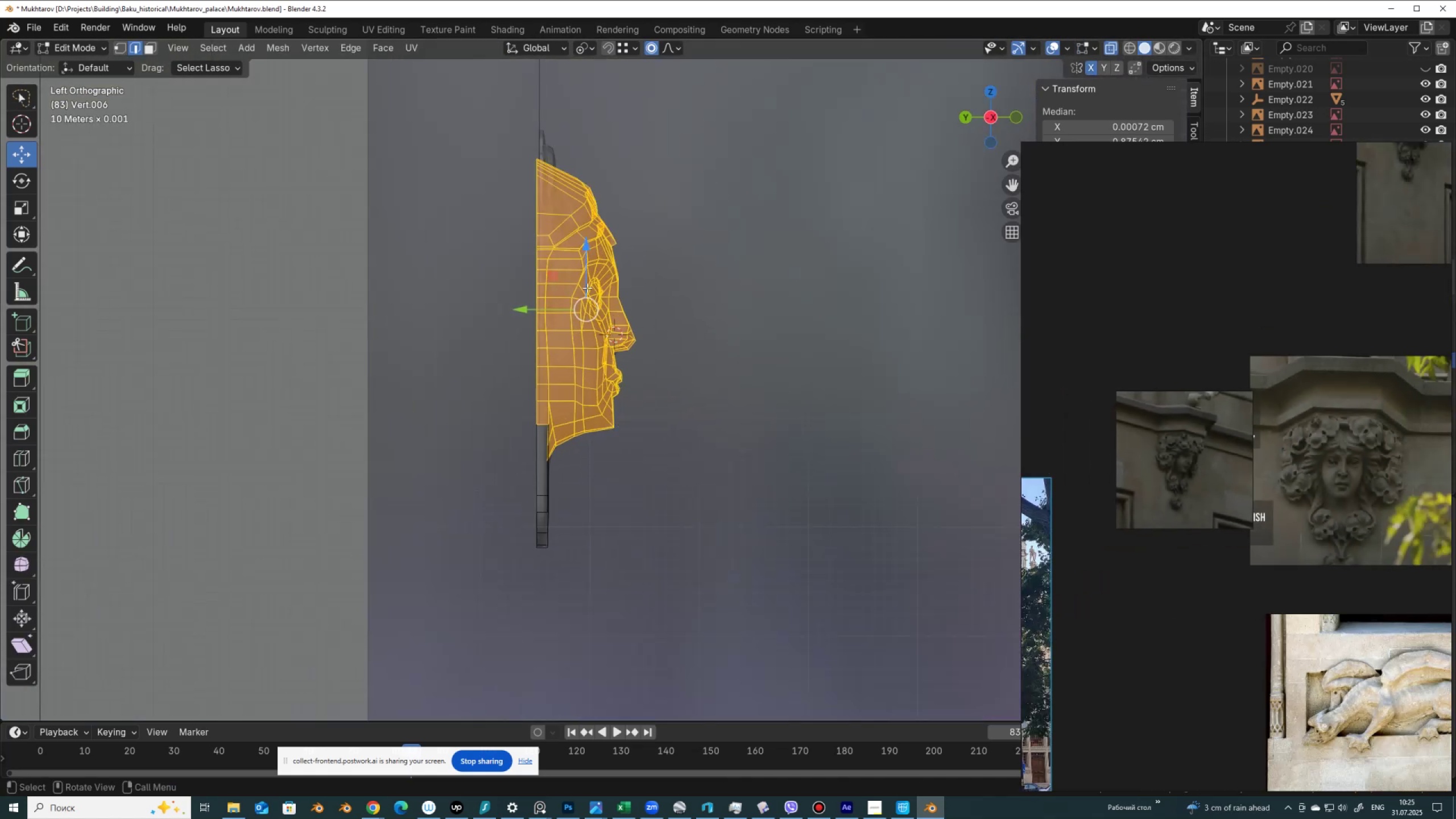 
key(1)
 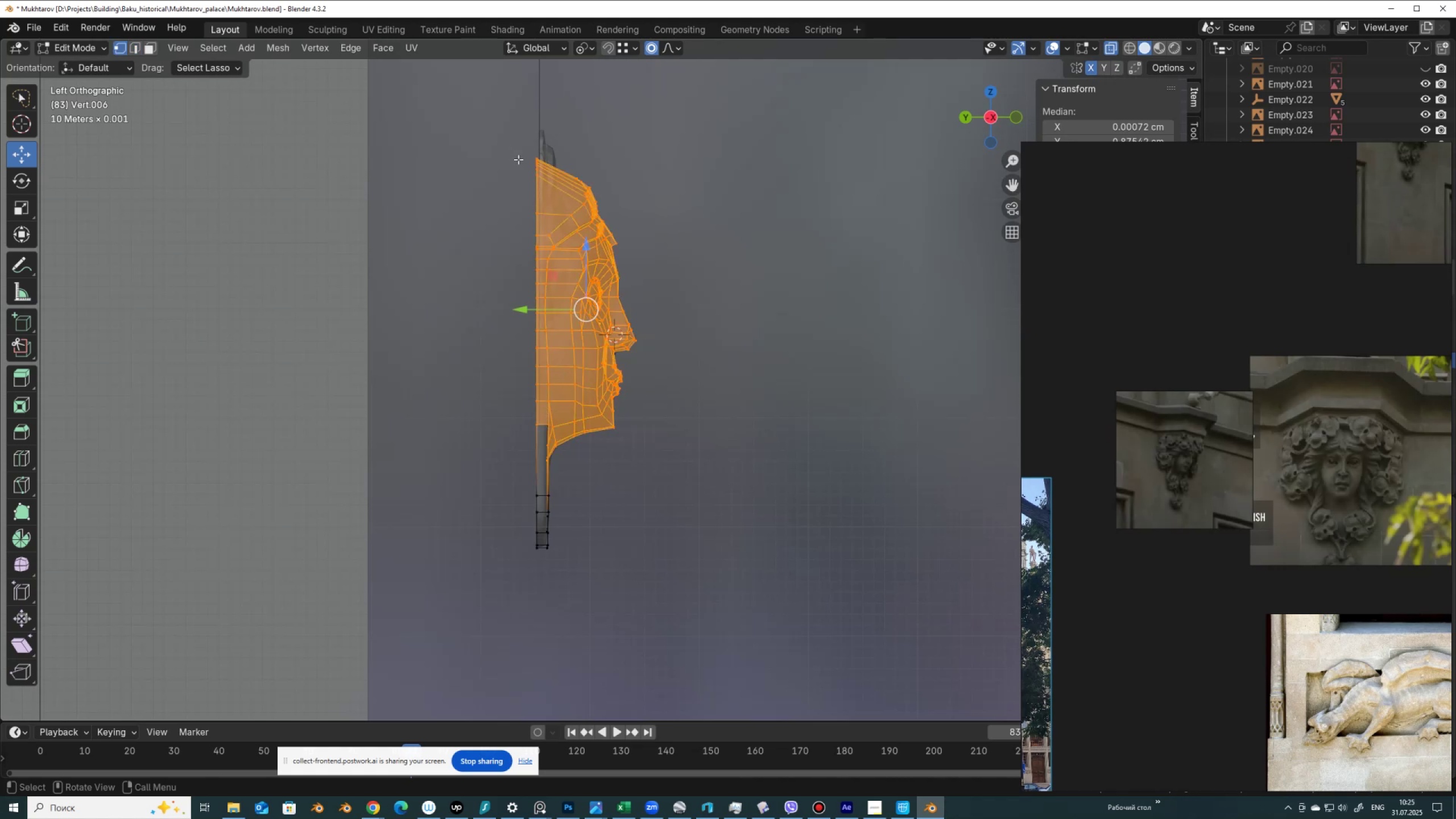 
hold_key(key=ShiftLeft, duration=0.94)
left_click([530, 154])
 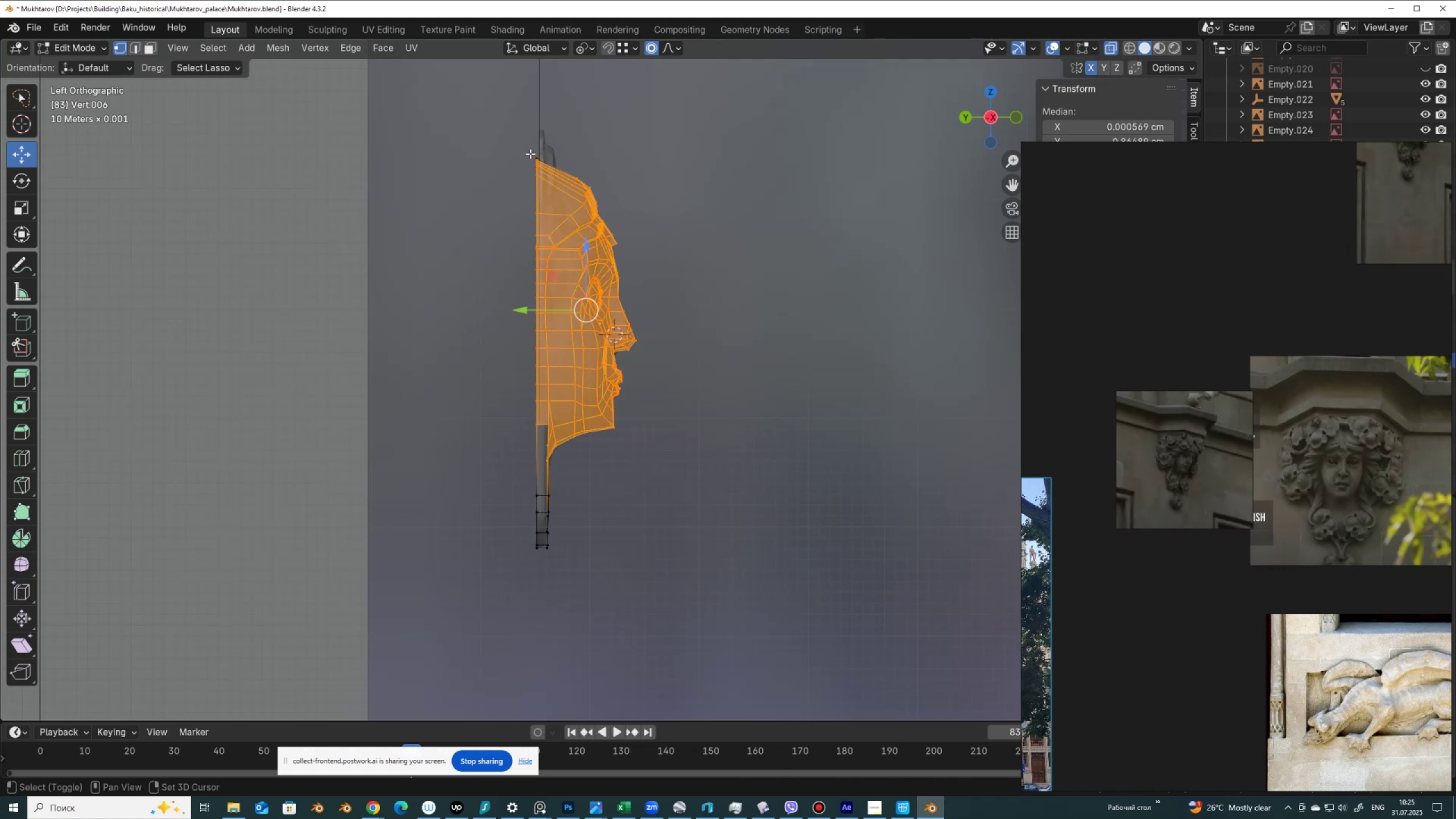 
double_click([530, 154])
 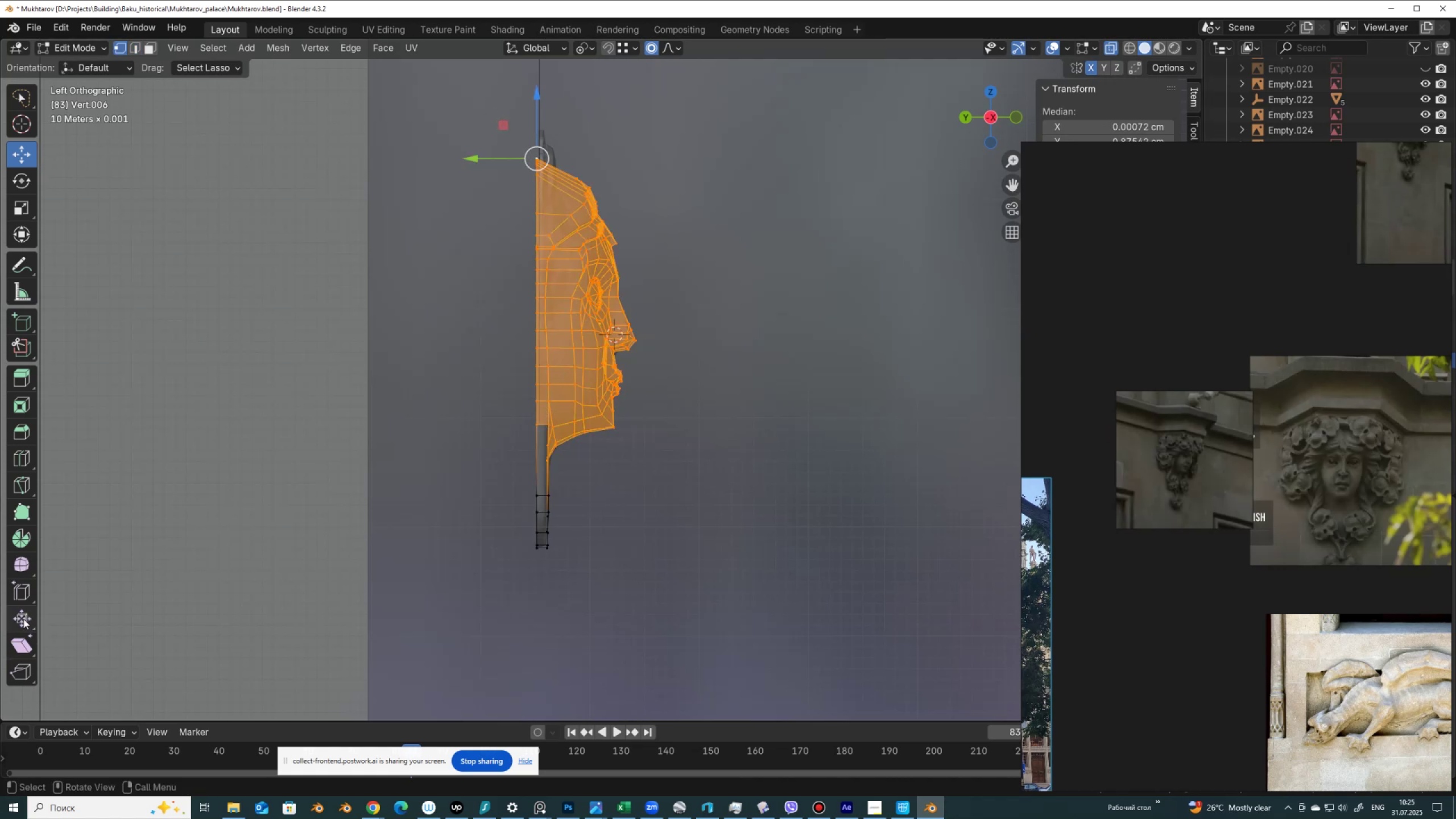 
left_click([18, 636])
 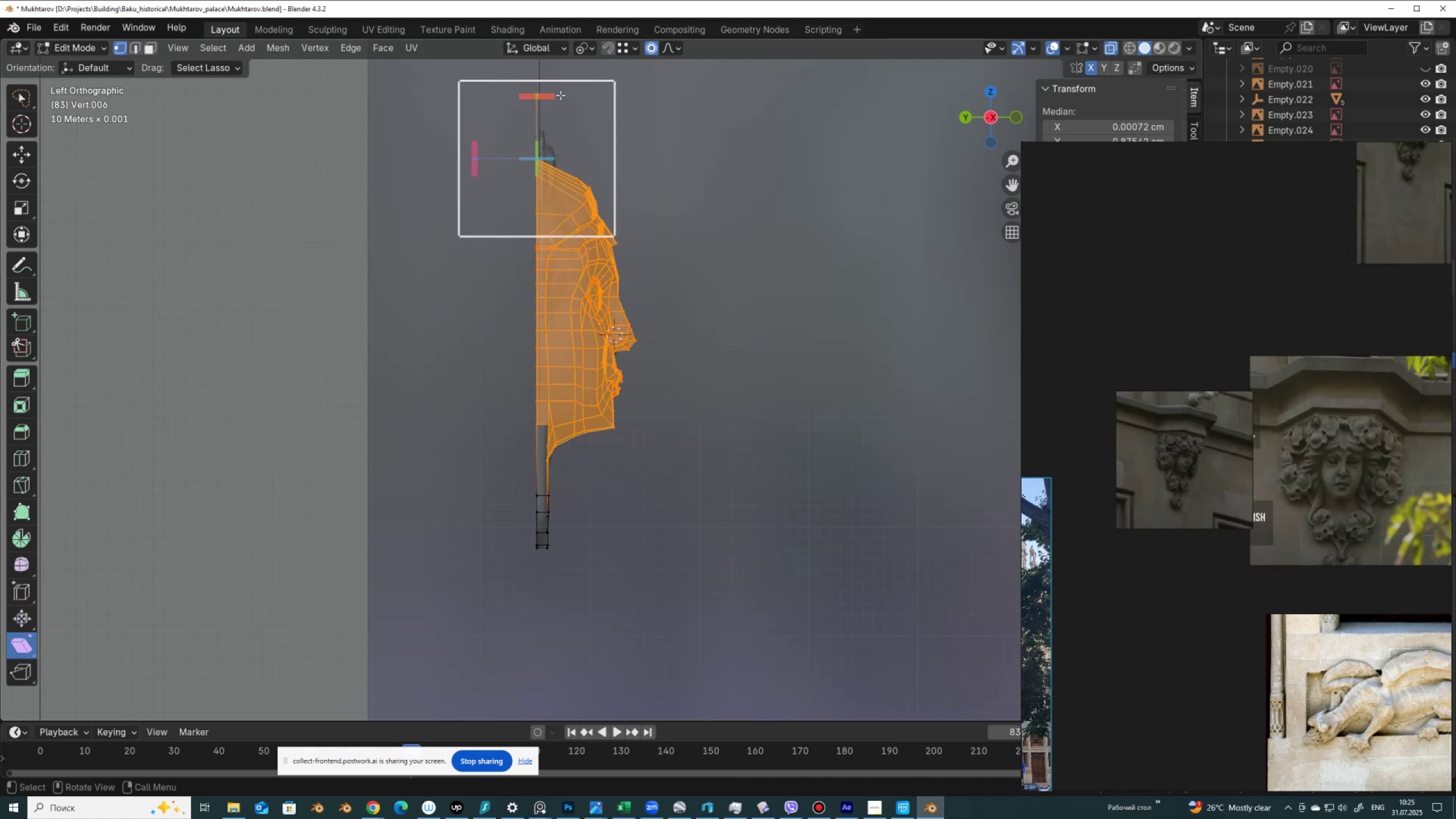 
left_click_drag(start_coordinate=[552, 94], to_coordinate=[472, 119])
 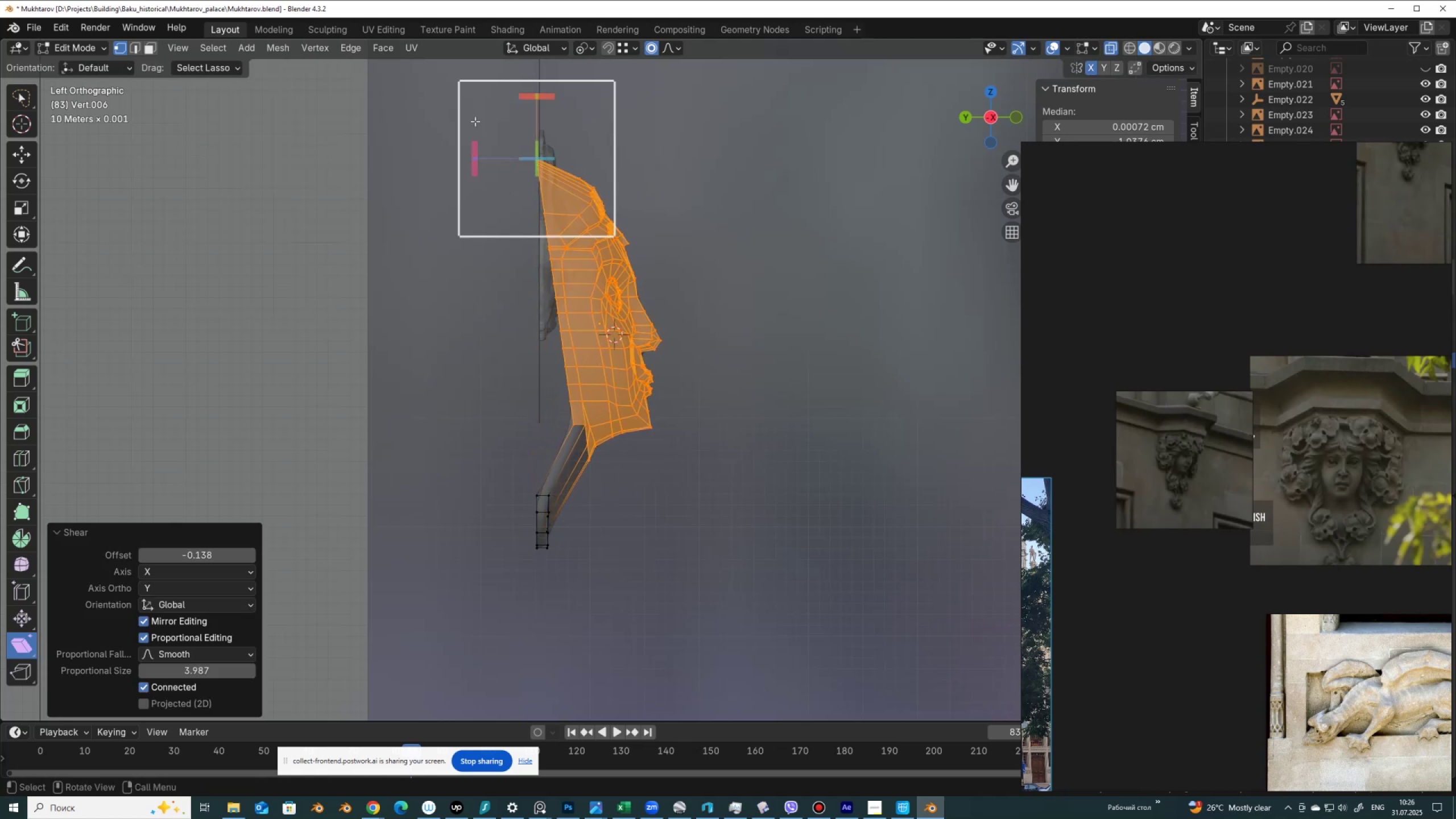 
key(Control+Z)
 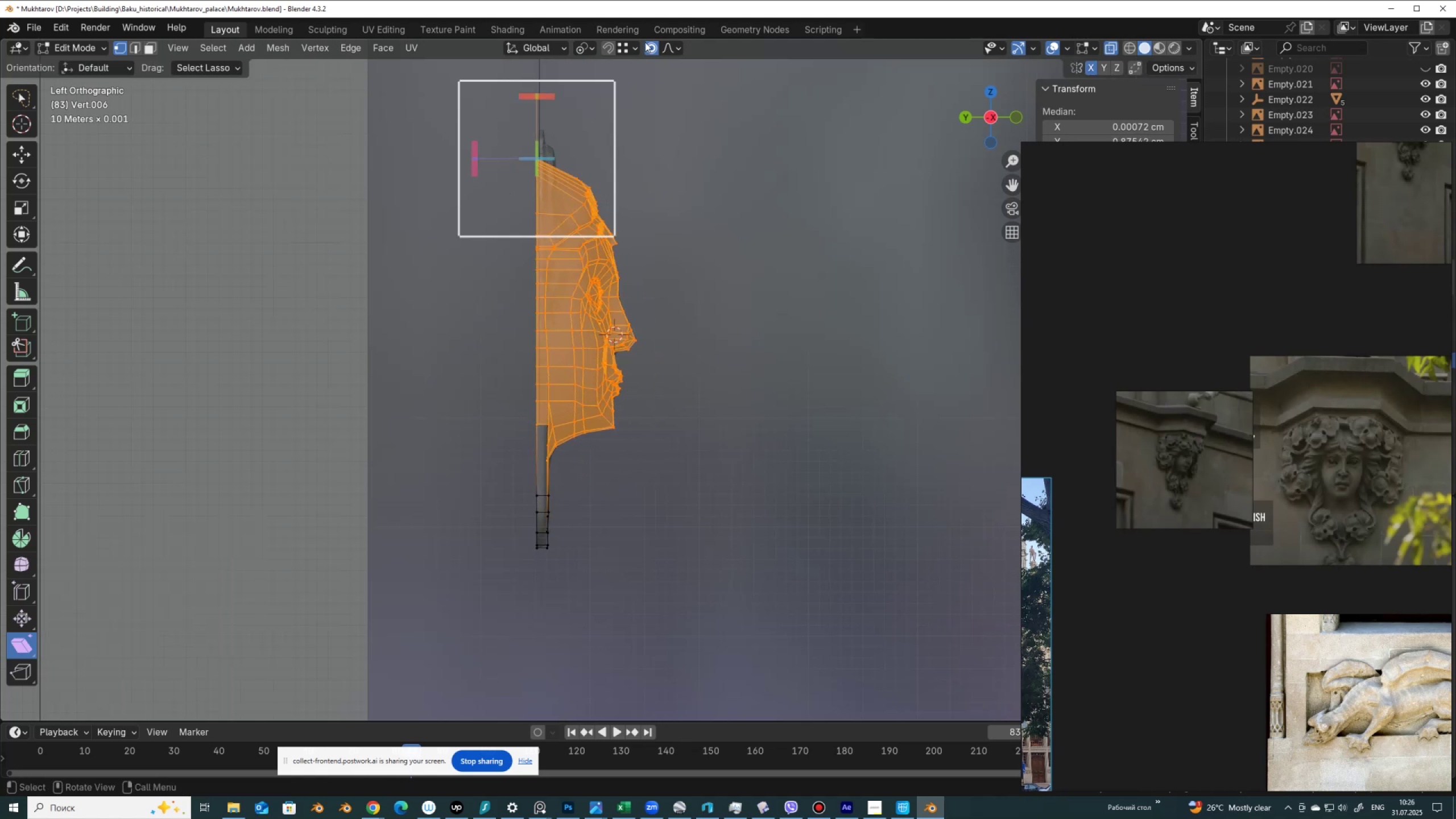 
left_click([650, 44])
 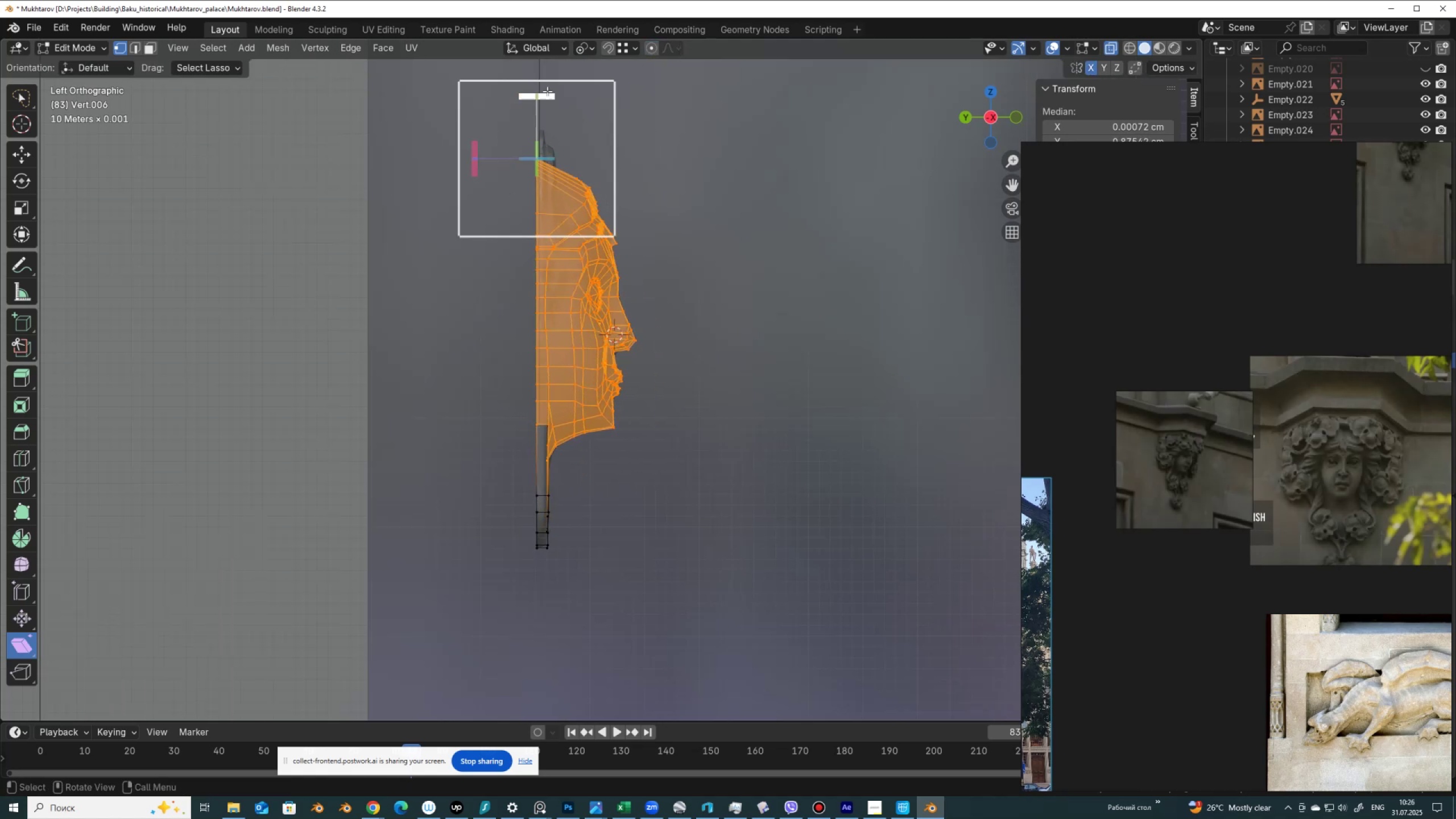 
left_click_drag(start_coordinate=[549, 92], to_coordinate=[671, 171])
 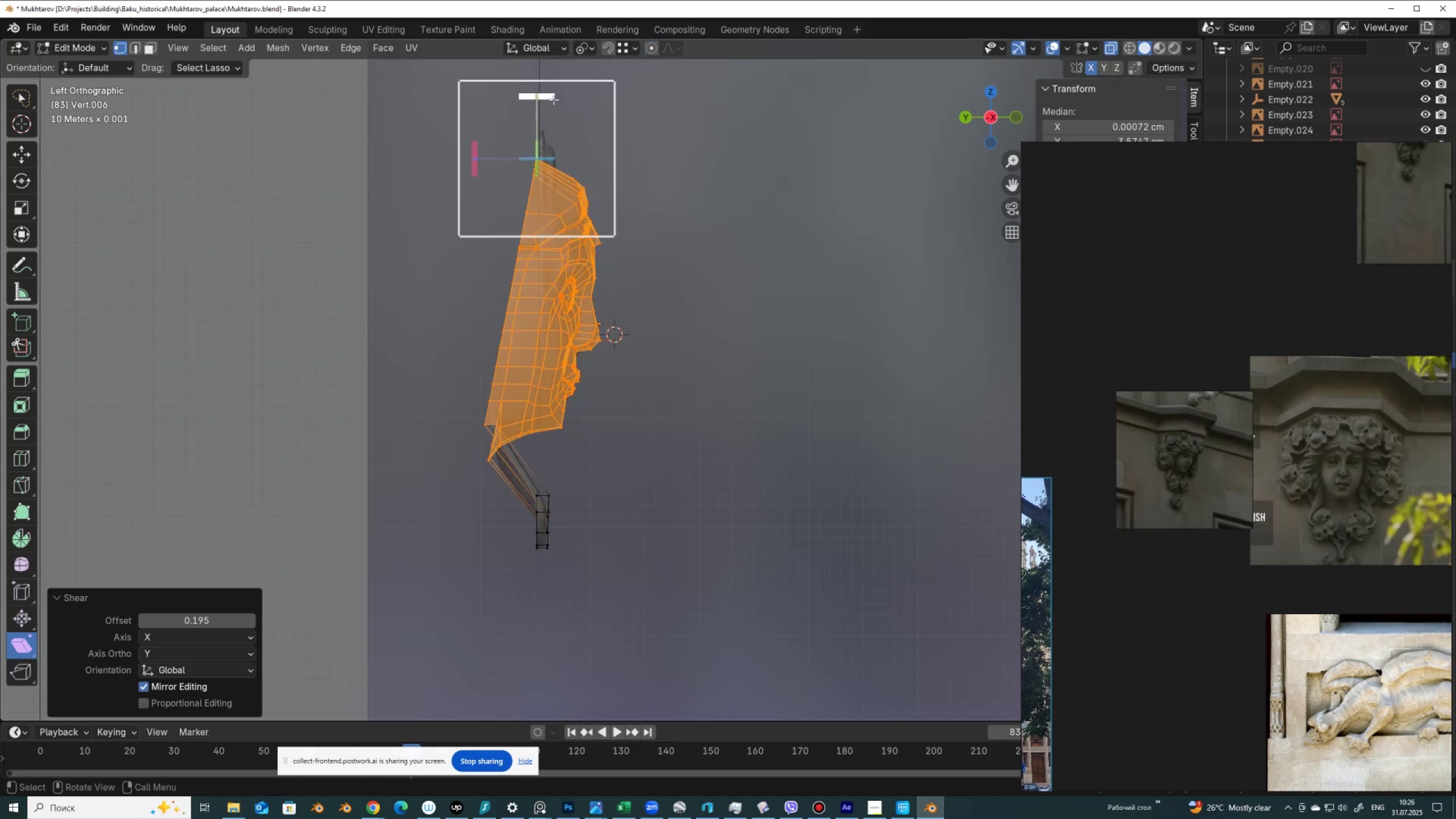 
key(Control+Z)
 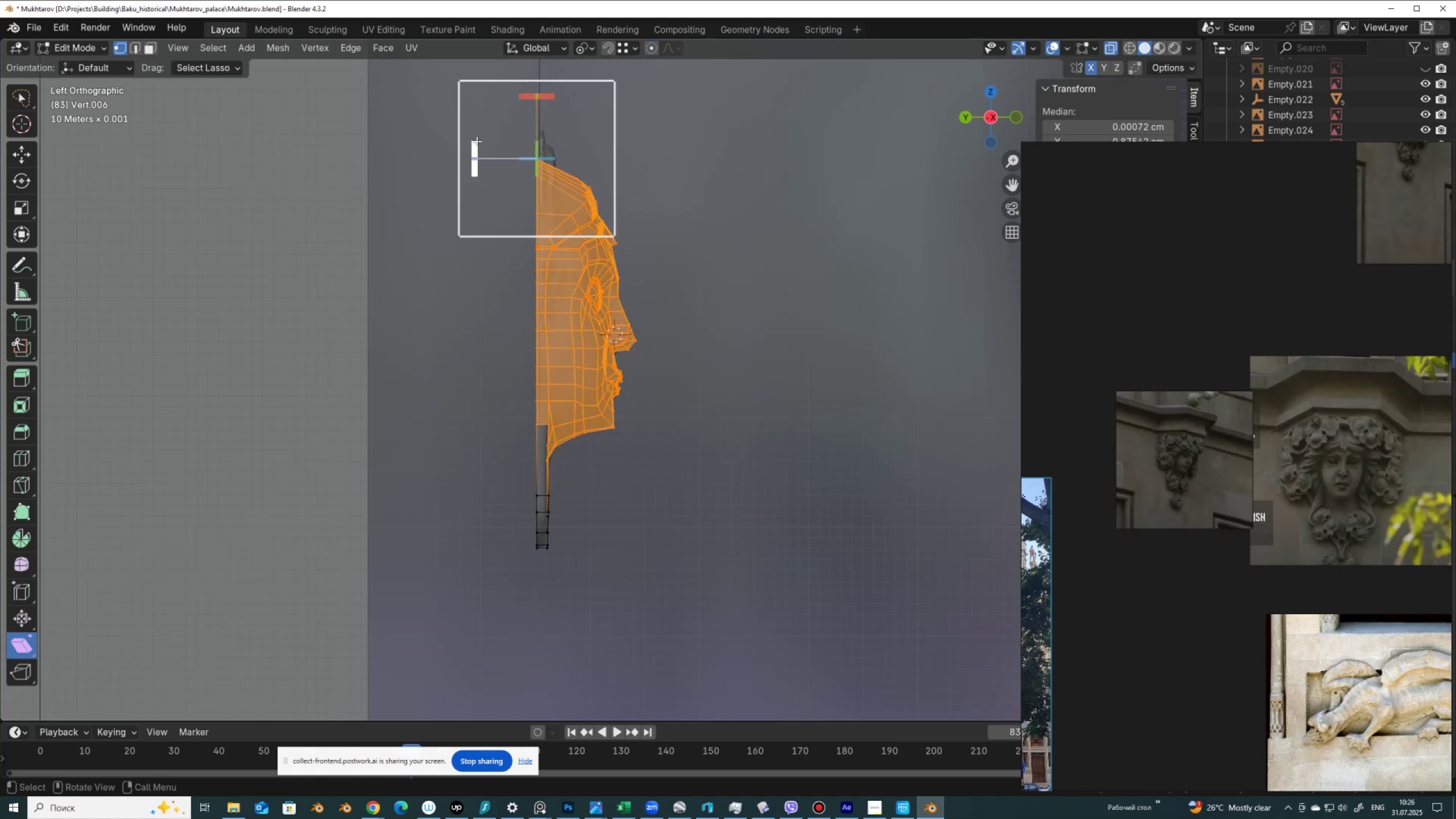 
left_click_drag(start_coordinate=[477, 145], to_coordinate=[475, 125])
 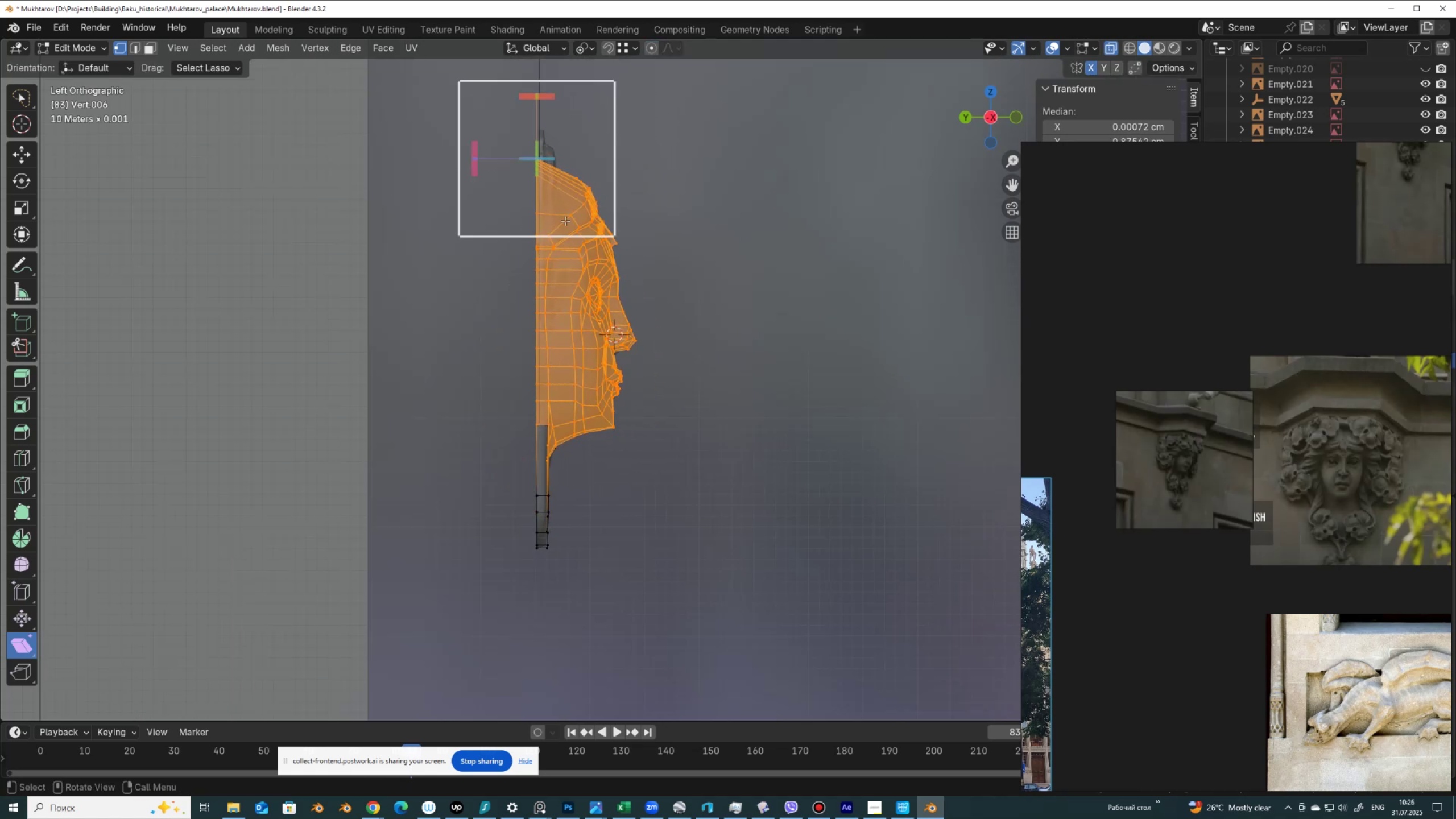 
key(Control+Z)
 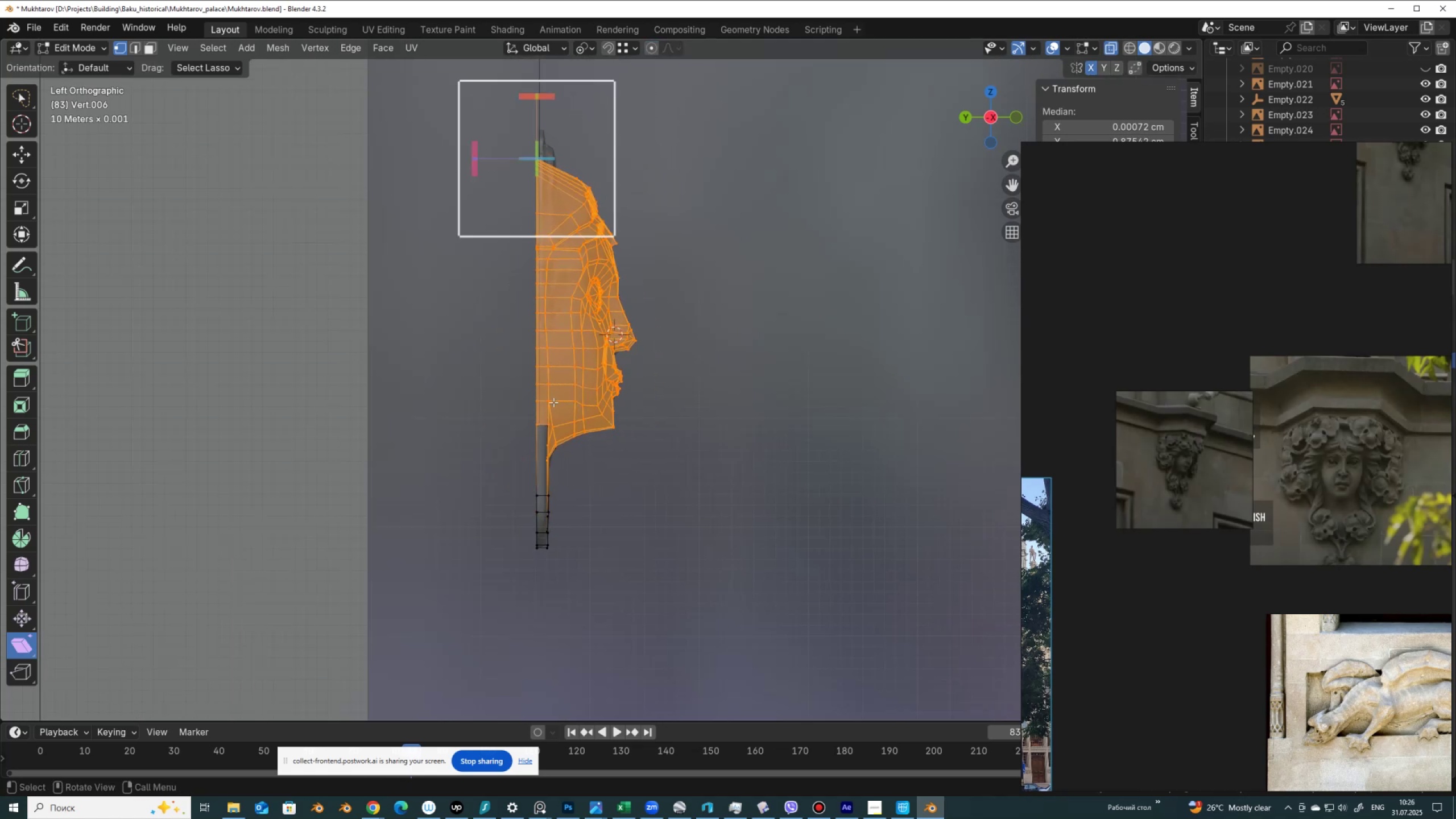 
hold_key(key=ShiftLeft, duration=0.96)
left_click([535, 429])
 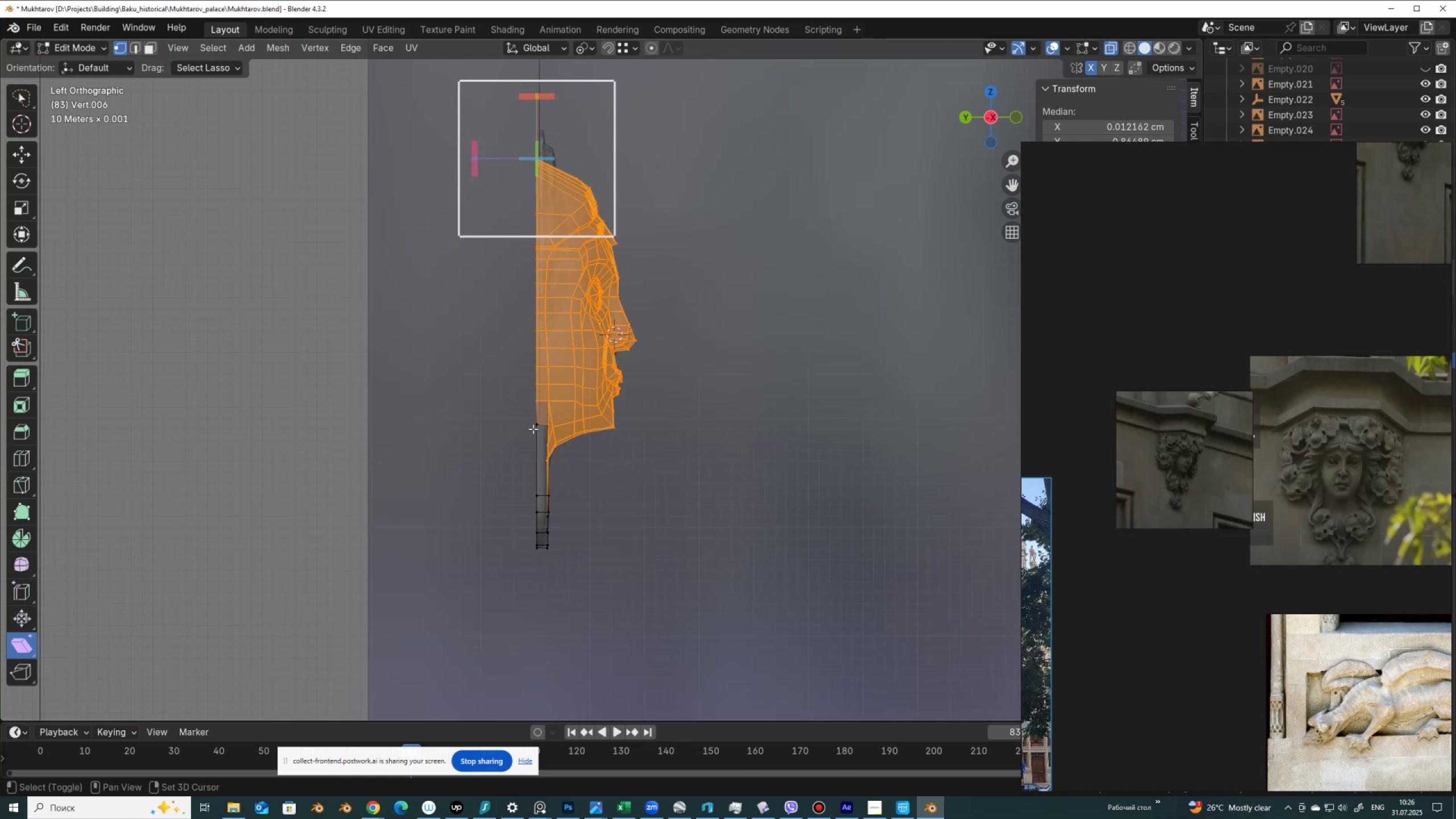 
double_click([533, 429])
 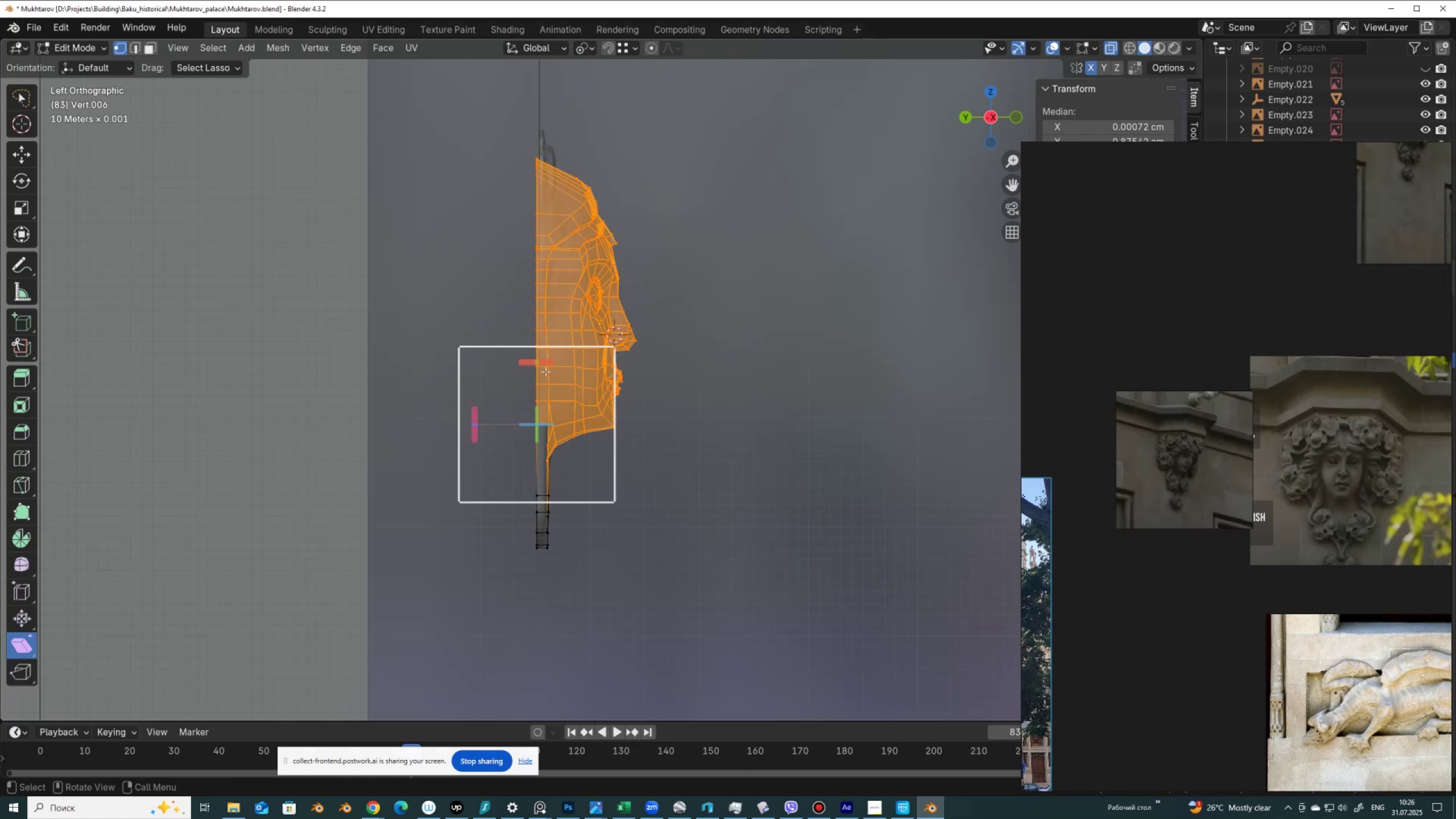 
left_click_drag(start_coordinate=[544, 364], to_coordinate=[406, 363])
 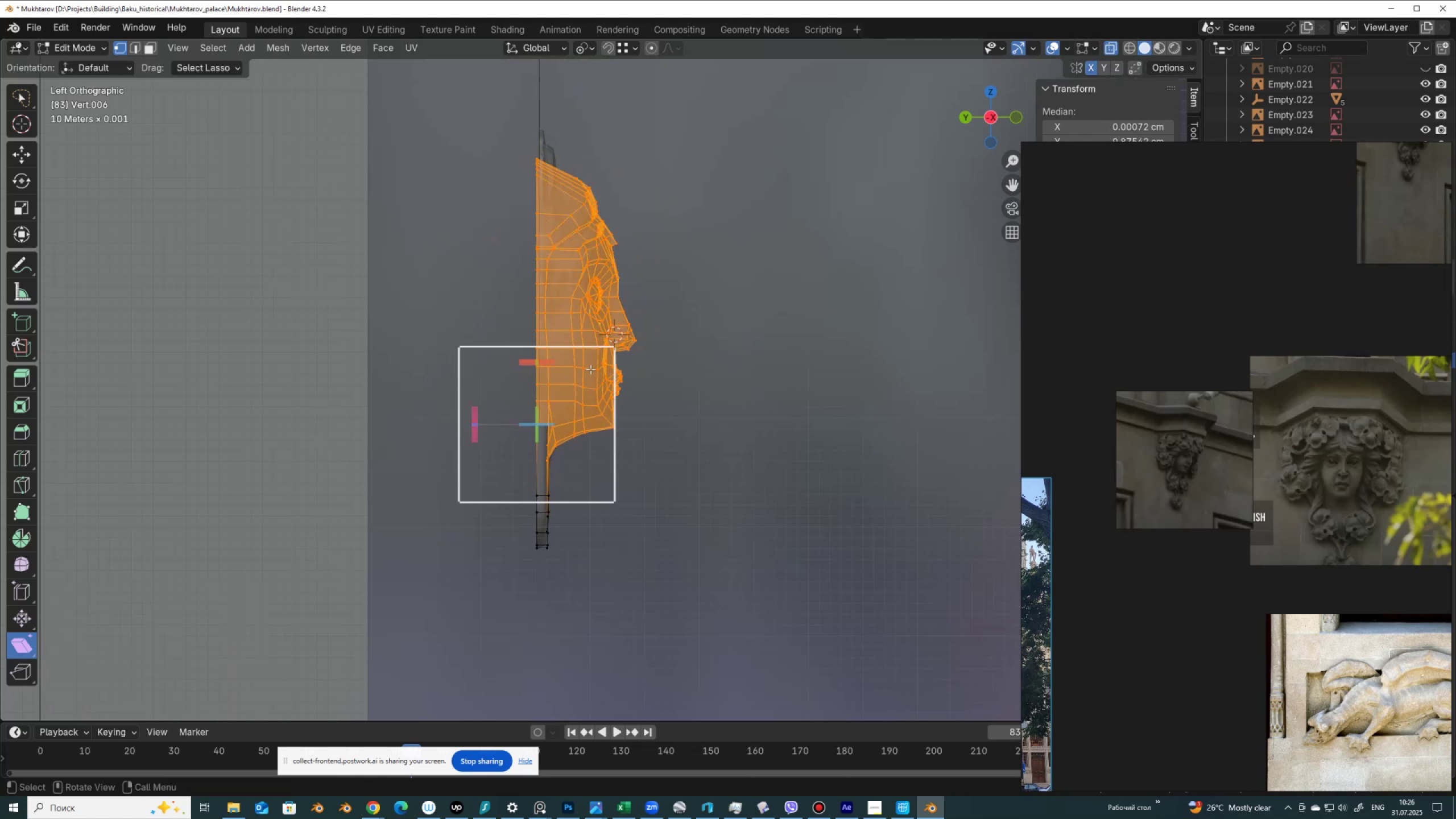 
key(Control+Z)
 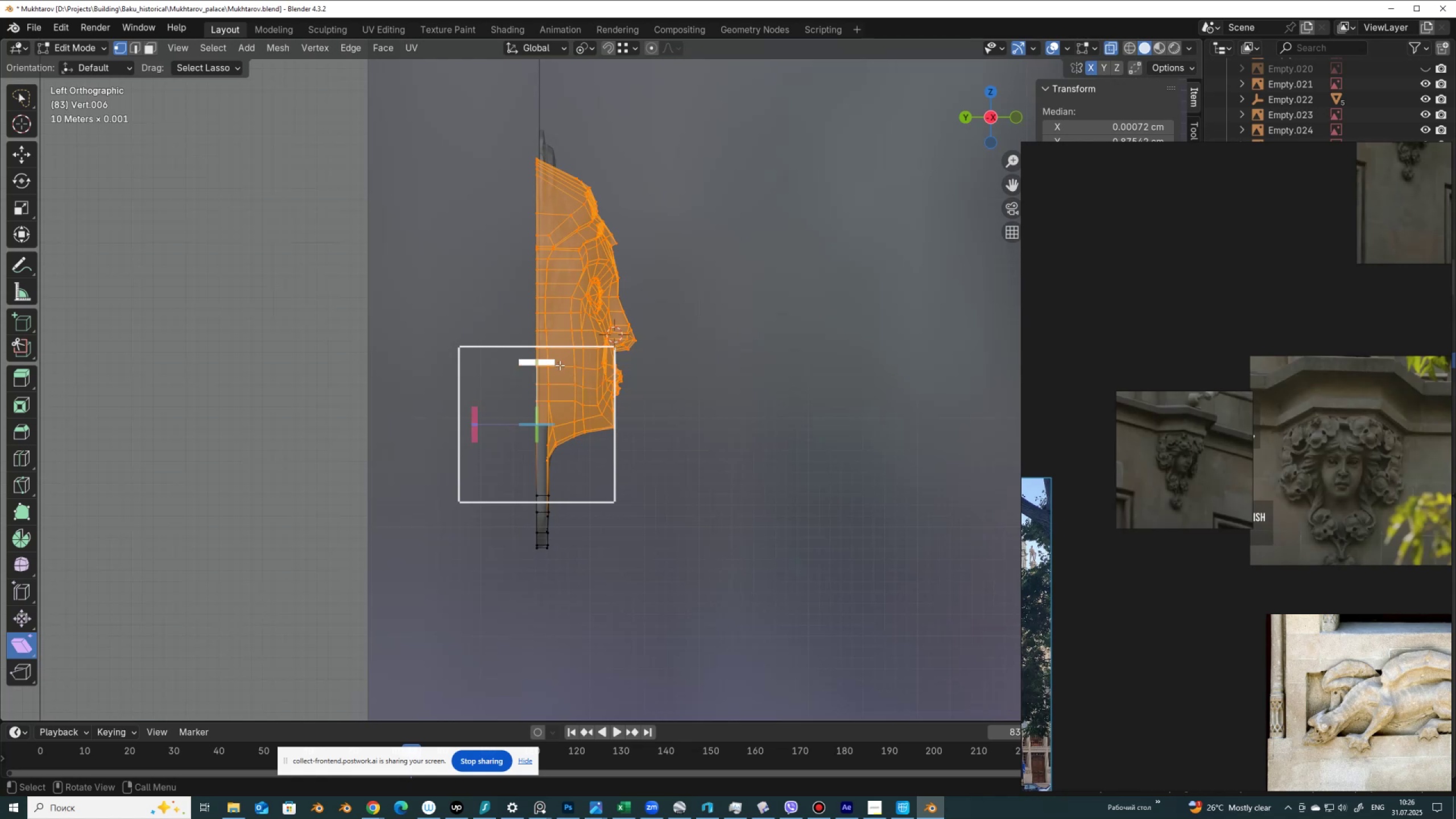 
wait(12.61)
 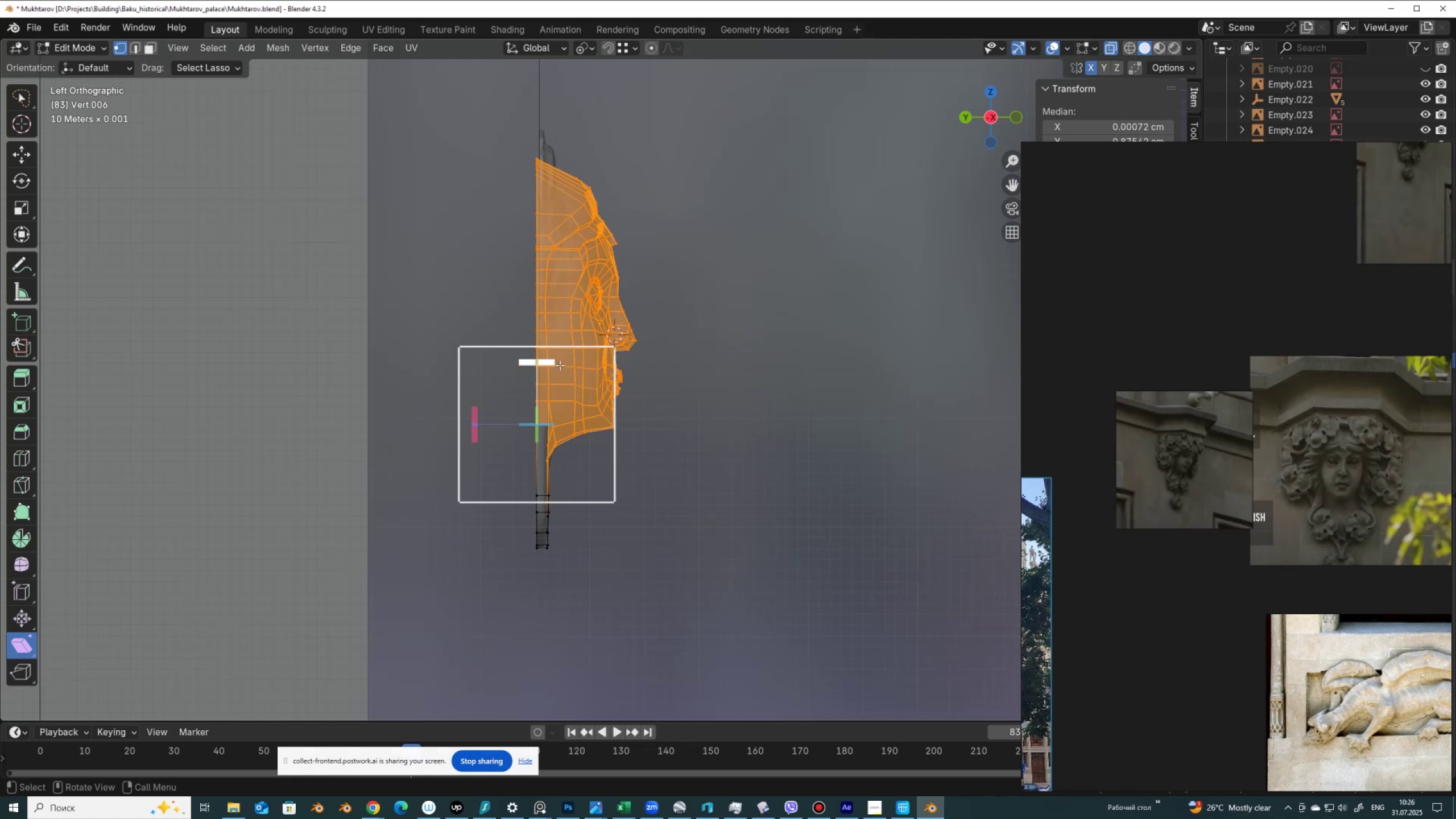 
left_click_drag(start_coordinate=[551, 364], to_coordinate=[569, 371])
 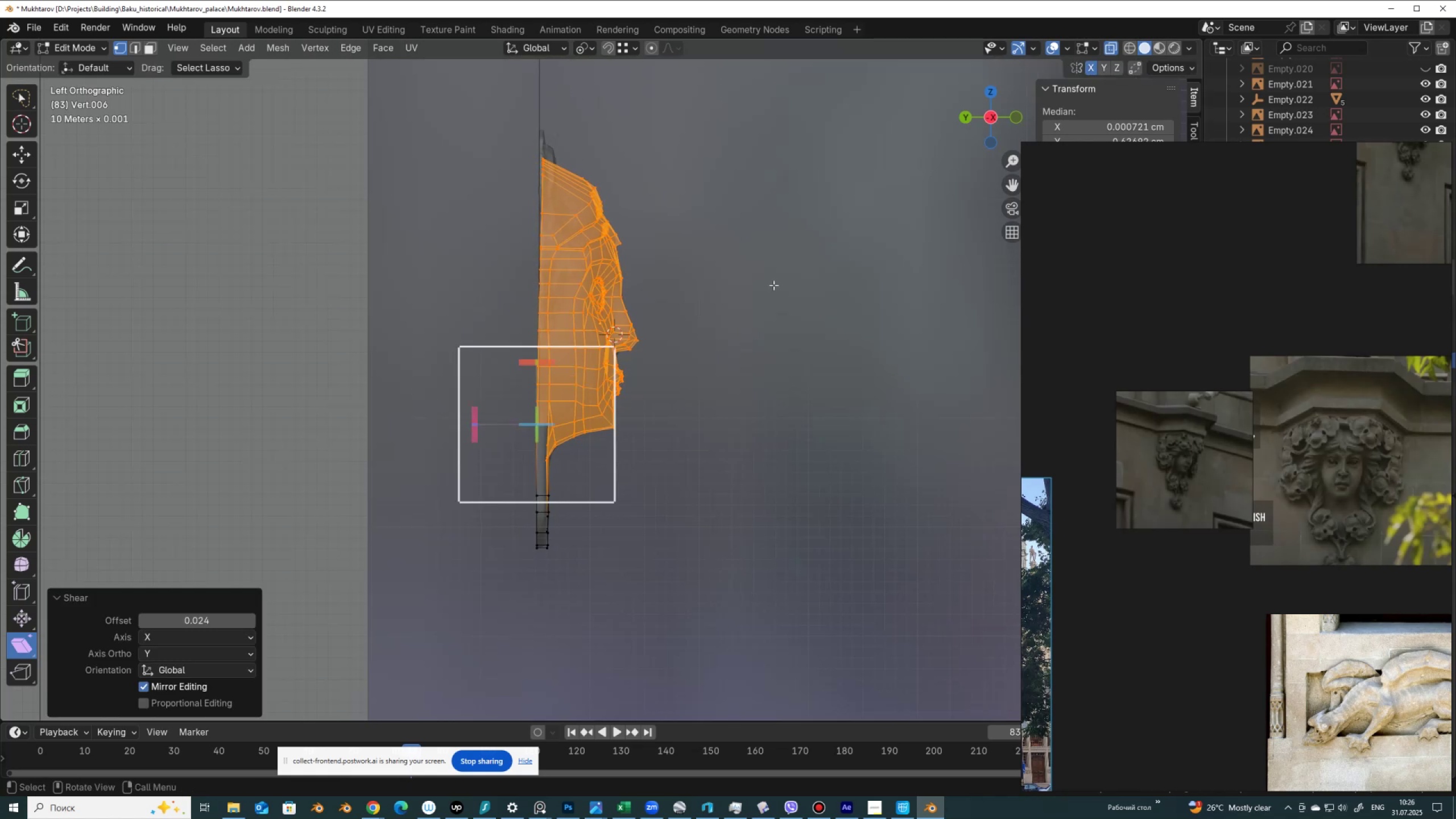 
key(Control+Z)
 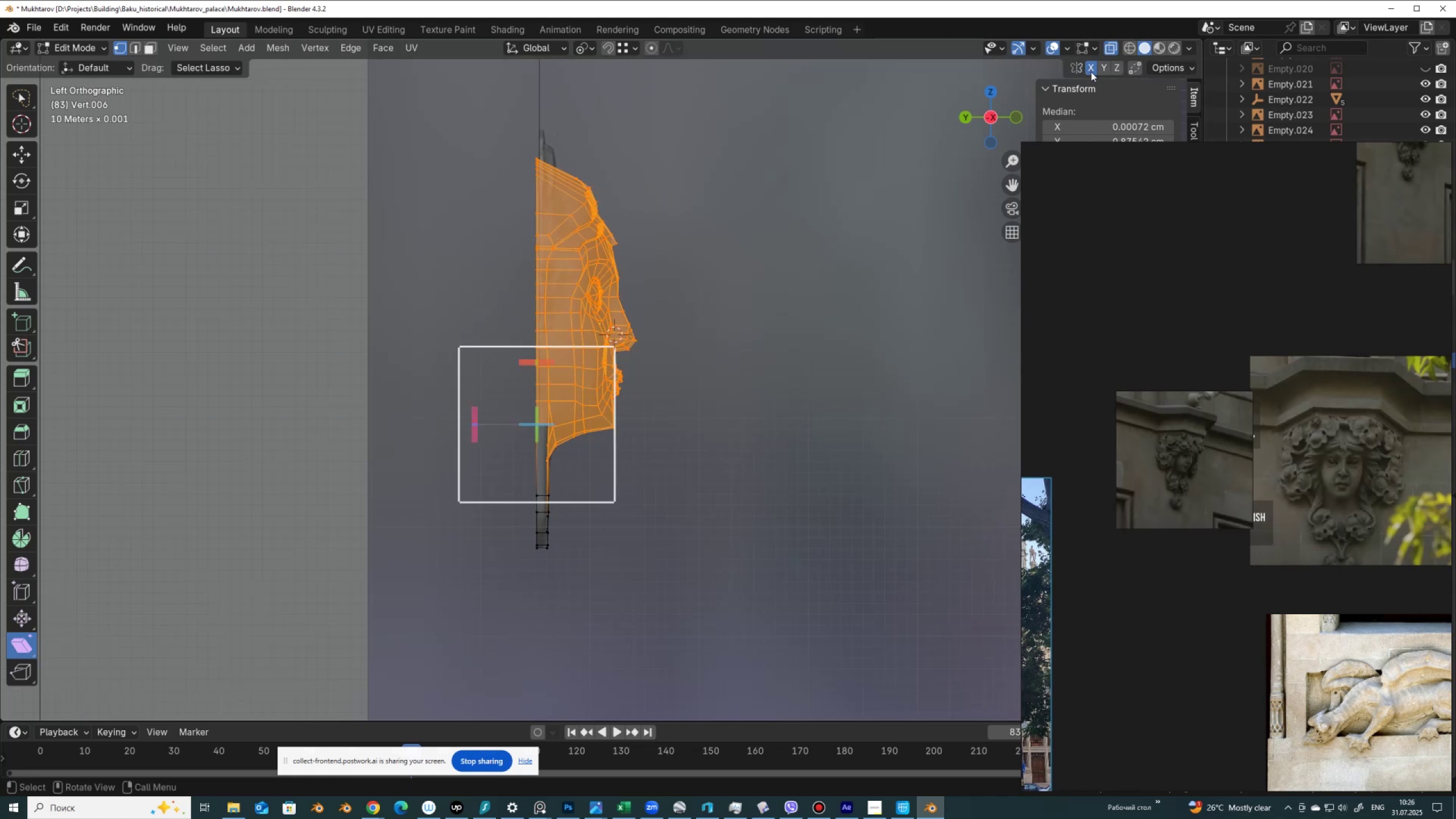 
left_click([1091, 72])
 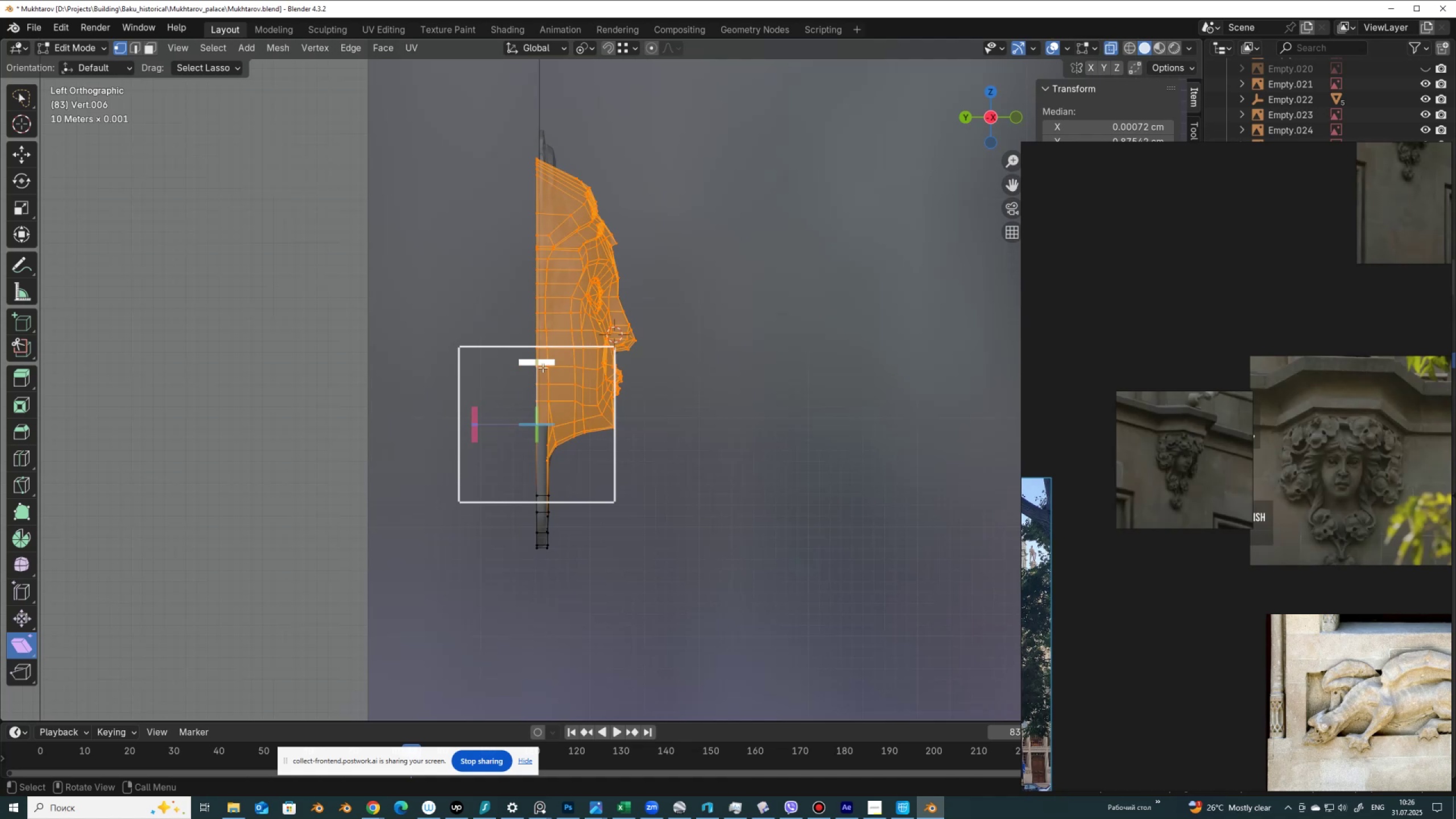 
left_click_drag(start_coordinate=[551, 363], to_coordinate=[607, 384])
 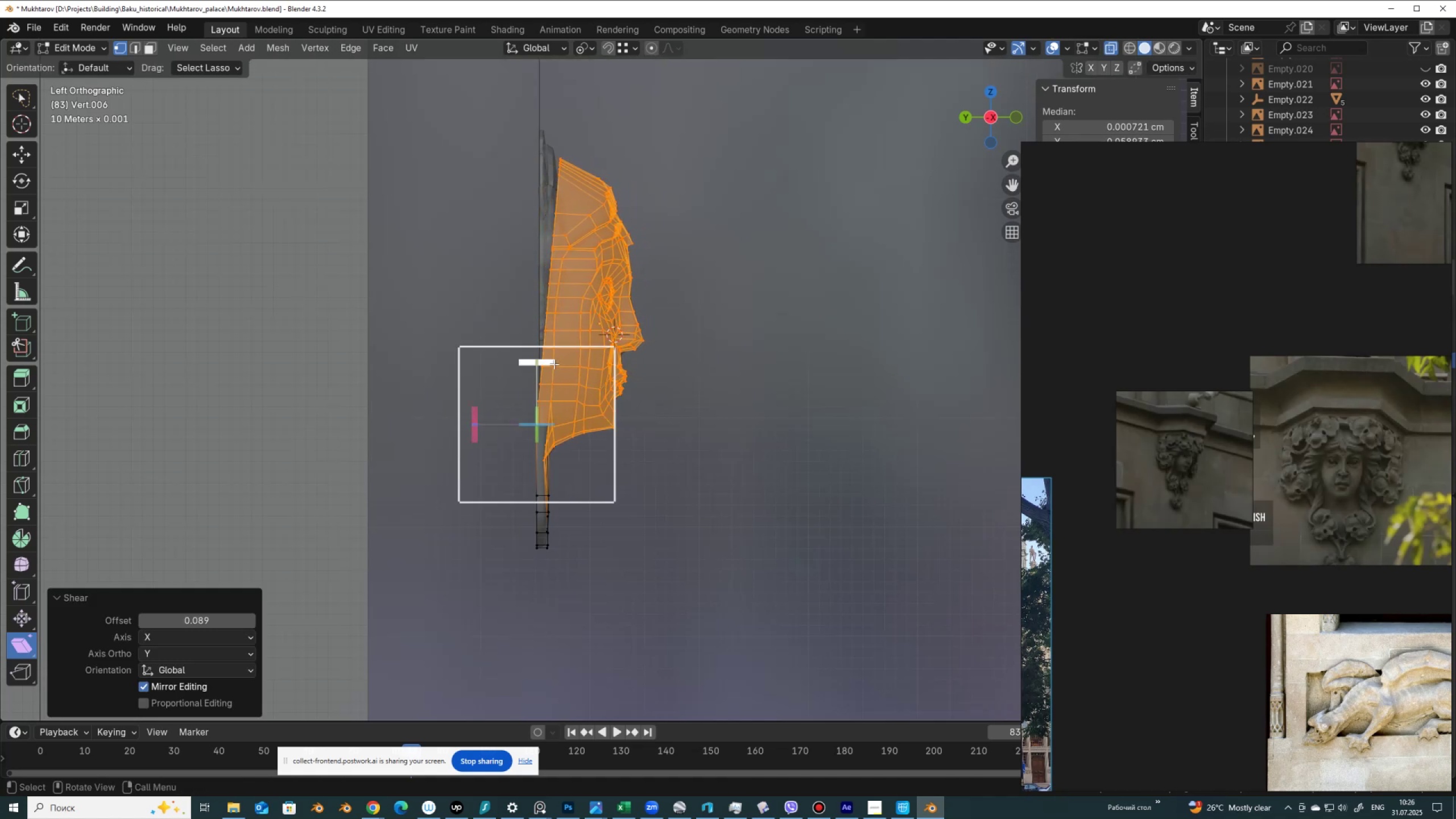 
key(Control+Z)
 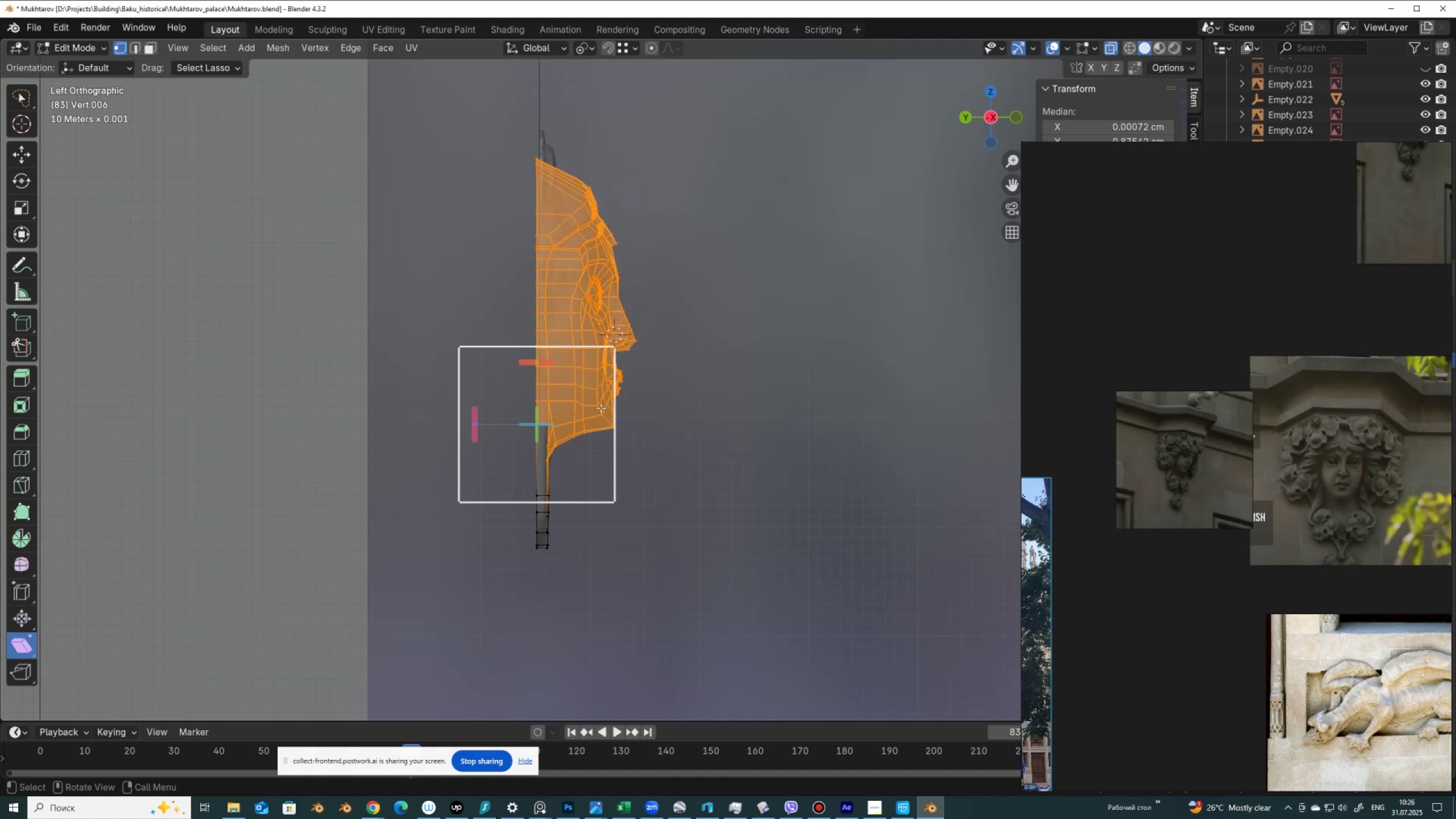 
key(Control+Shift+Z)
 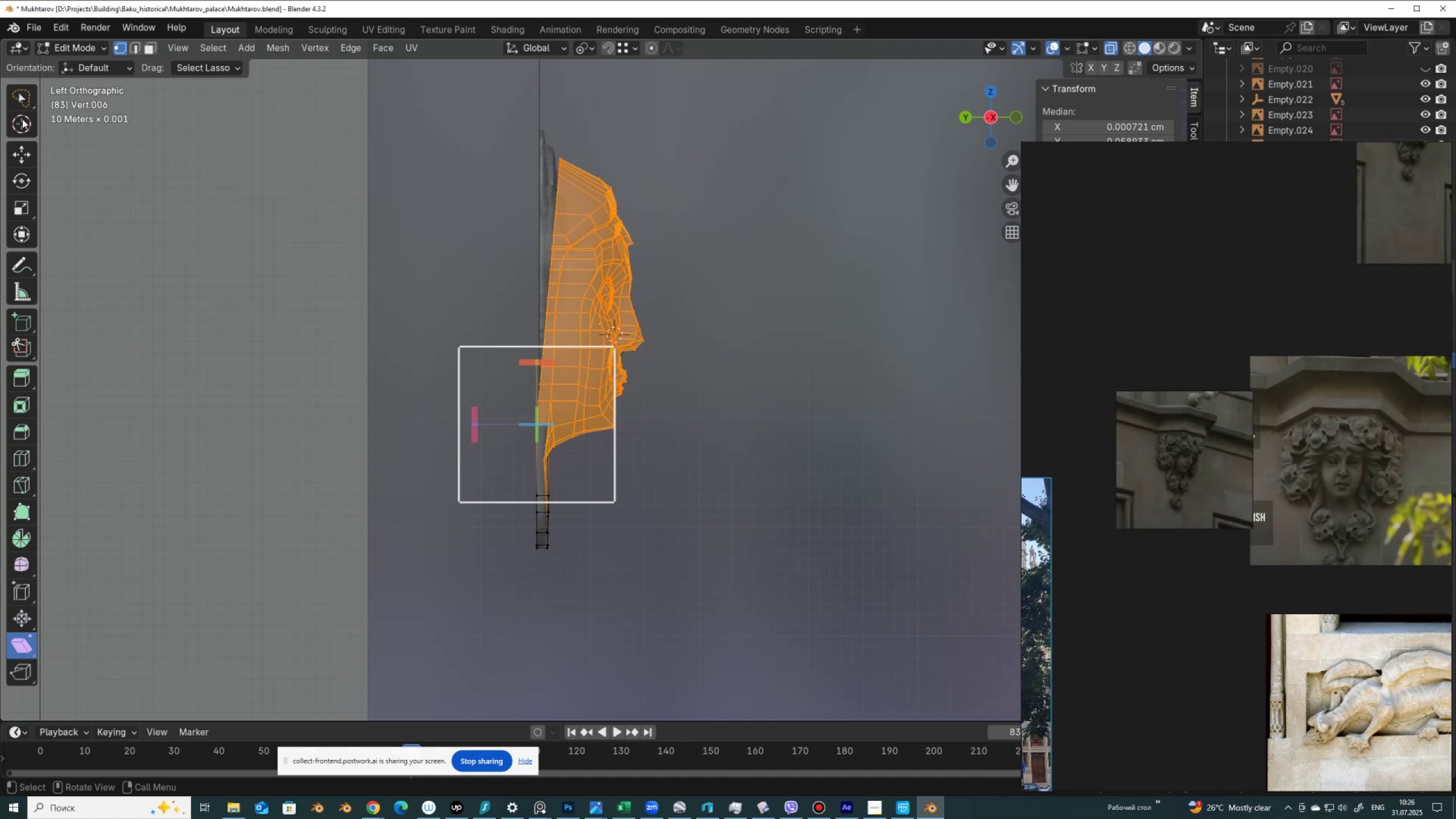 
left_click([21, 155])
 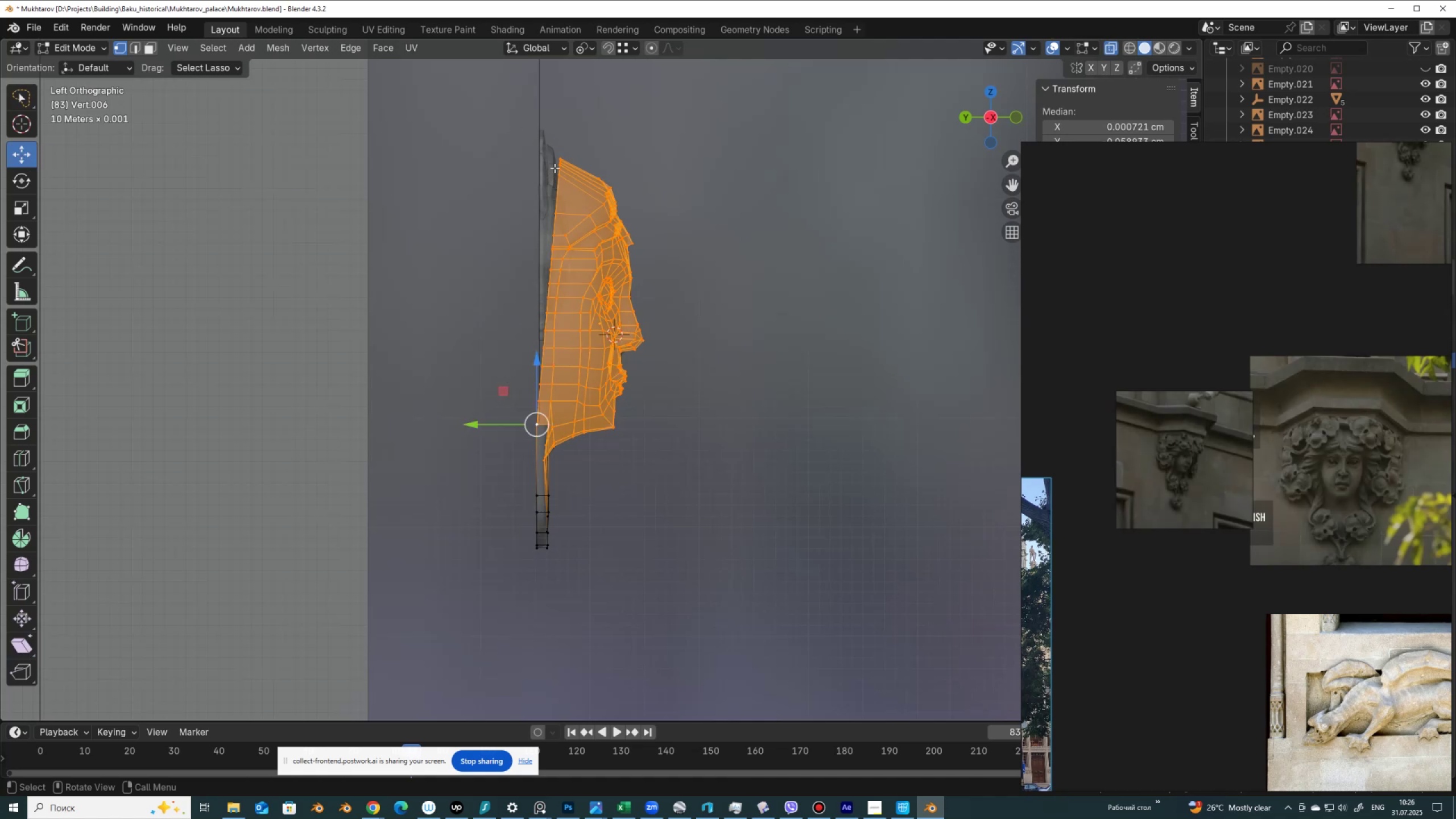 
wait(6.18)
 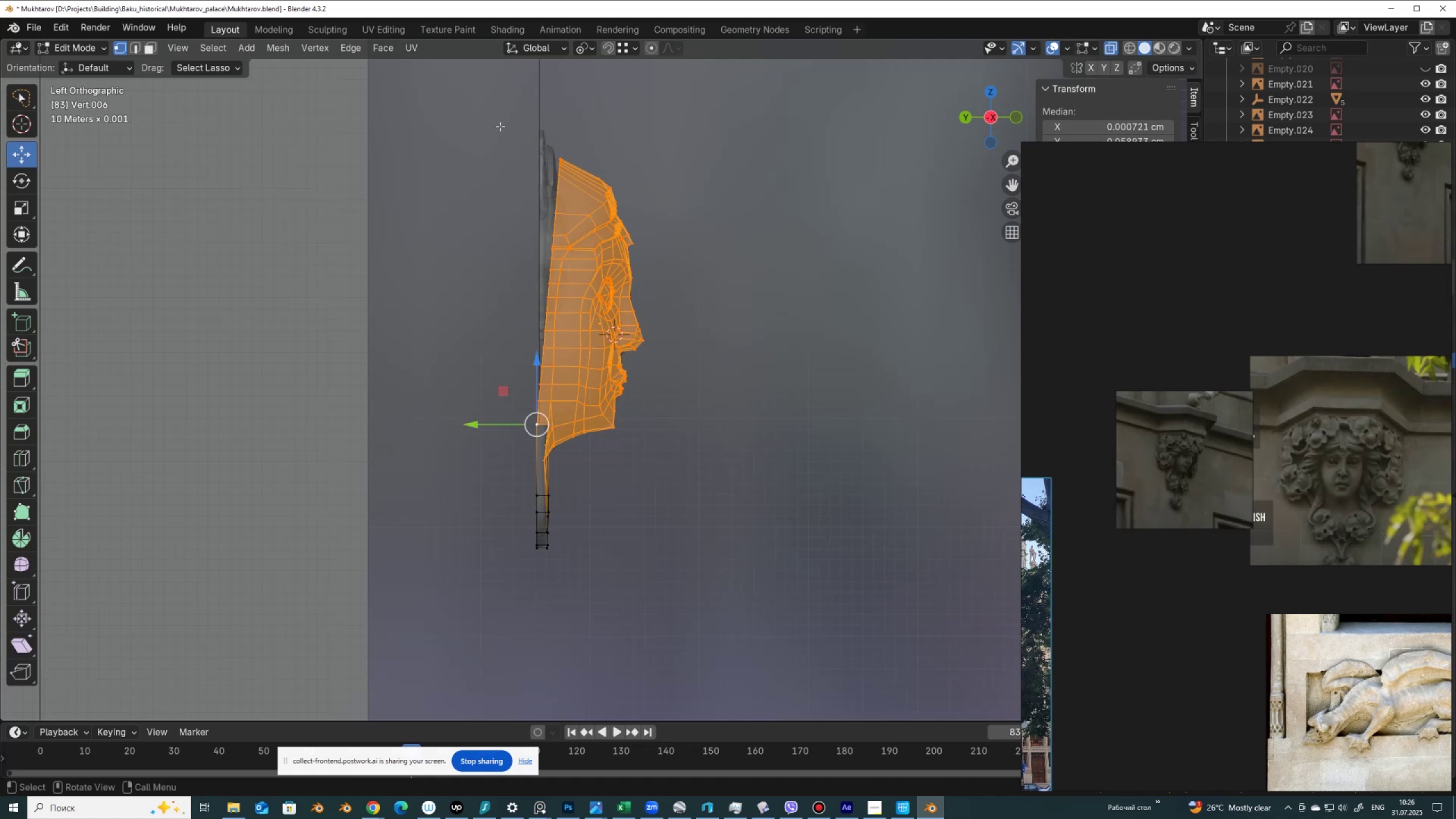 
key(Alt+AltLeft)
 